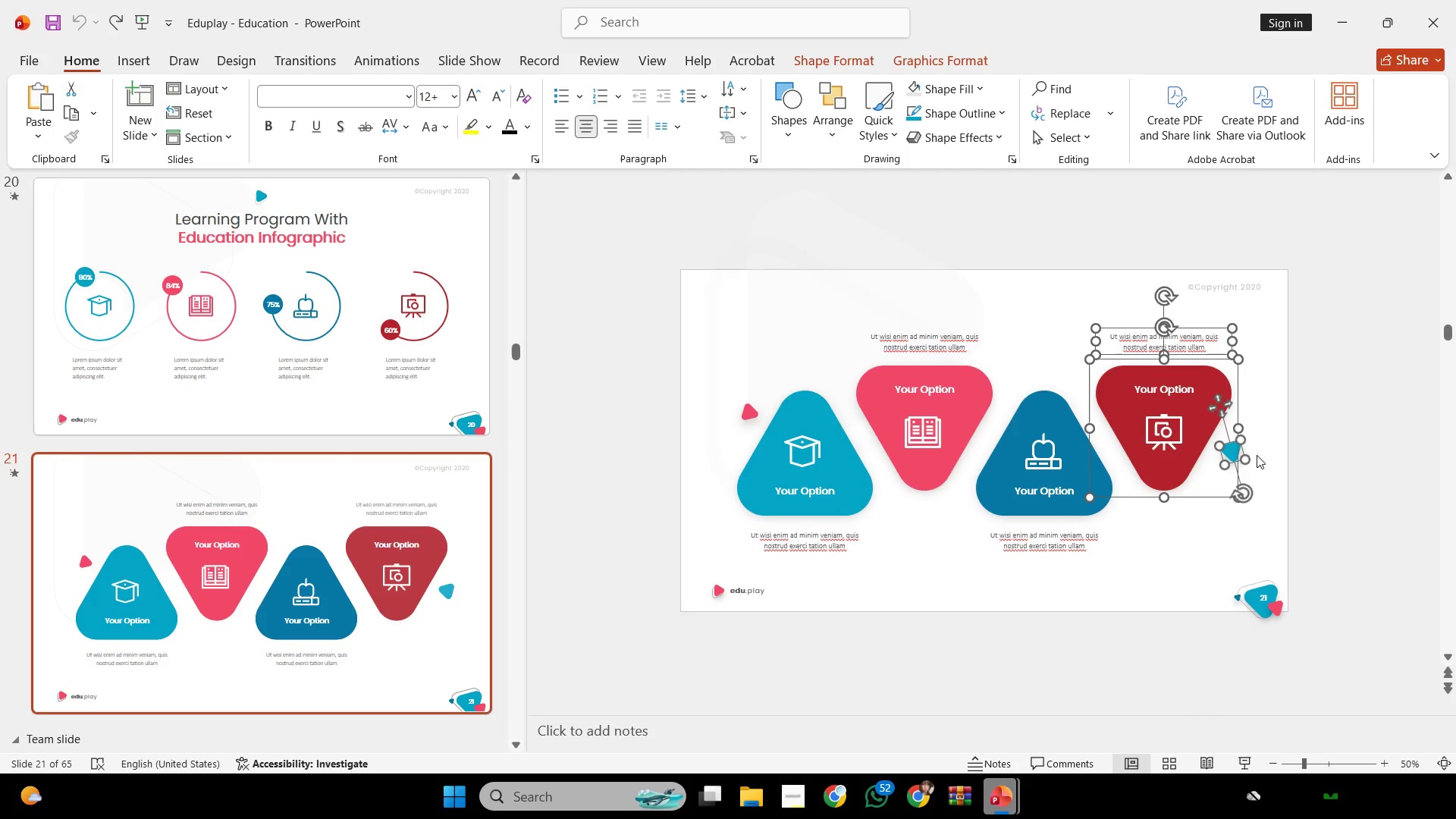 
key(Control+Z)
 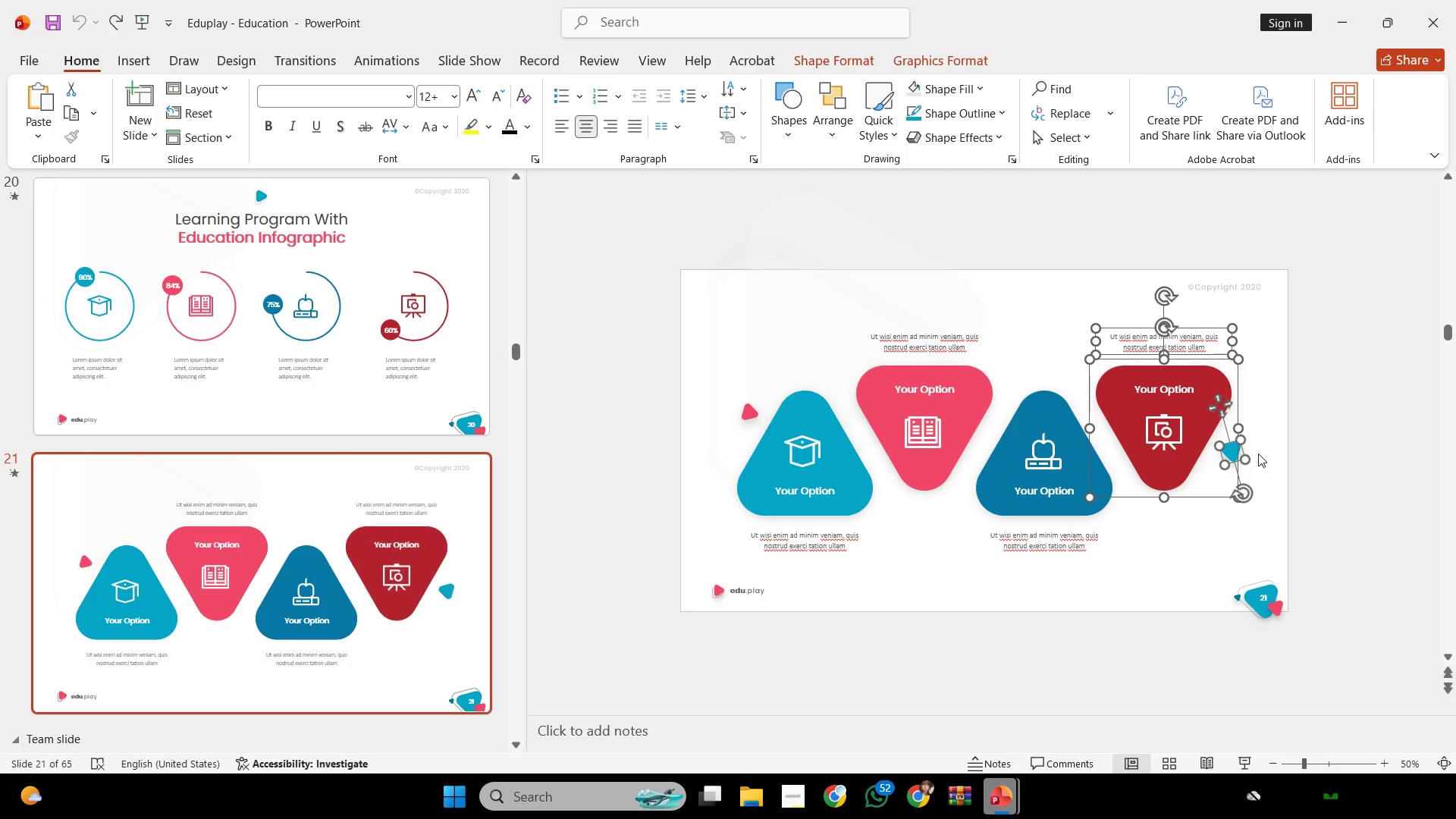 
key(Control+Z)
 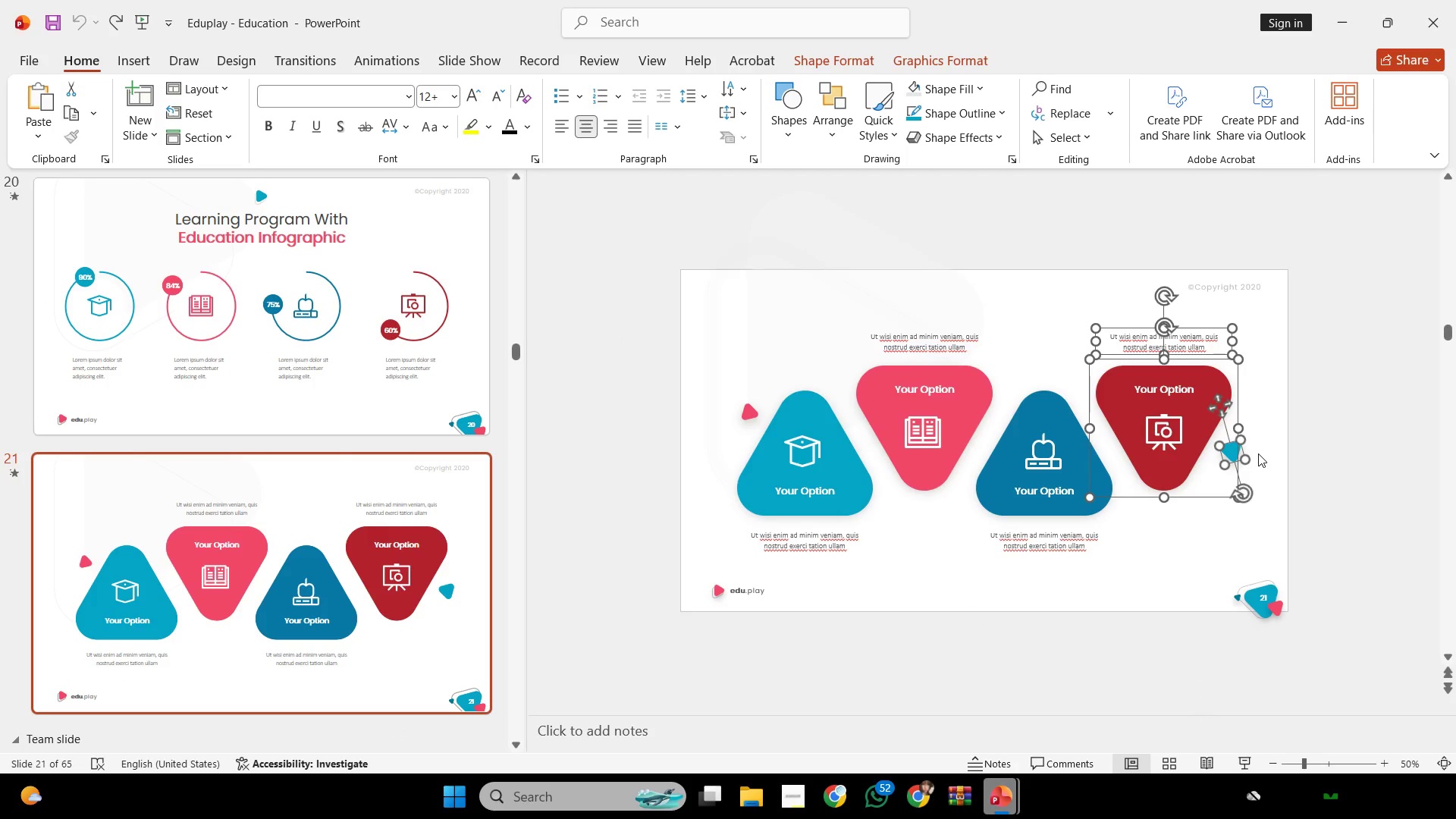 
key(Control+Z)
 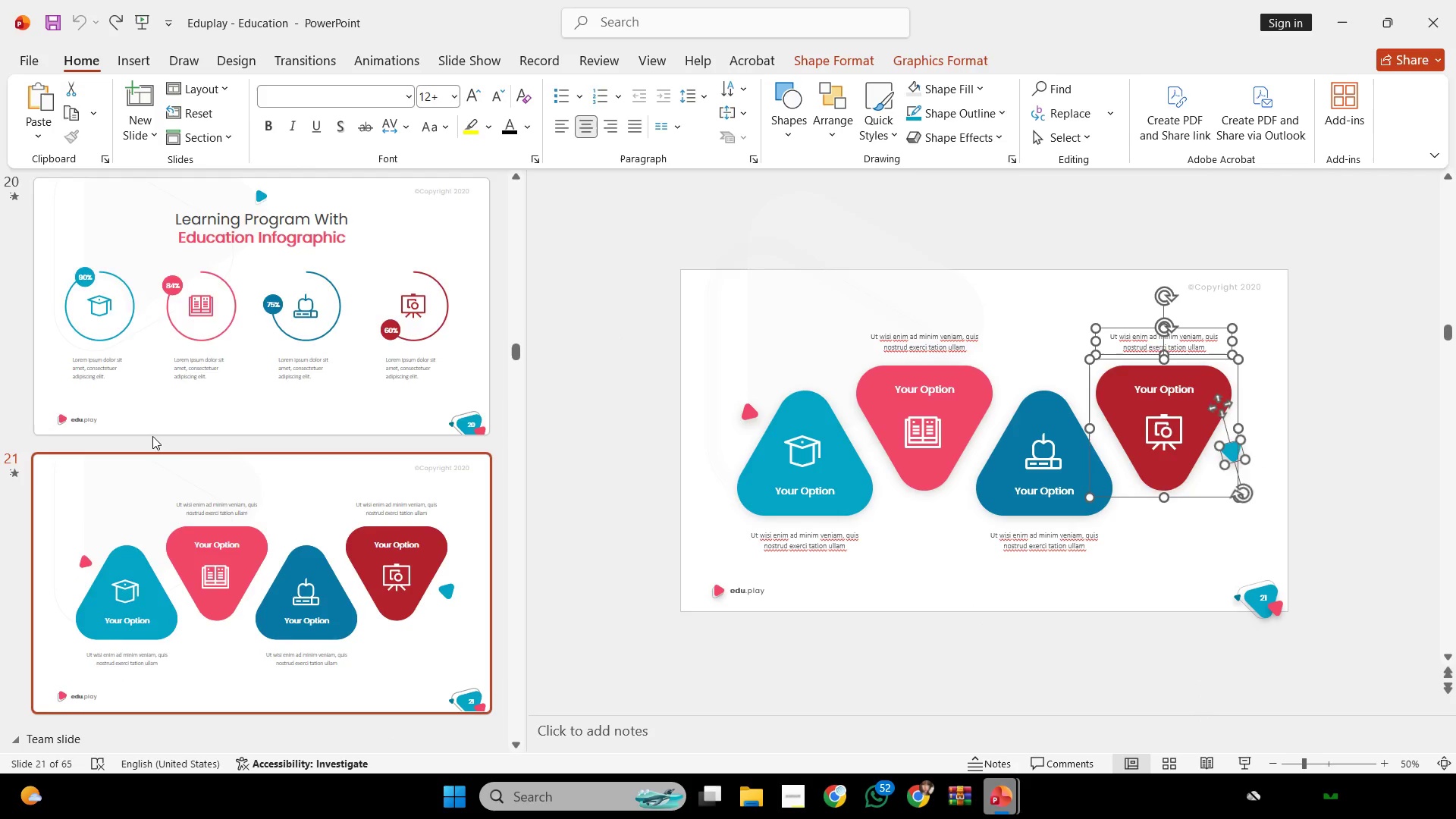 
scroll: coordinate [296, 434], scroll_direction: down, amount: 8.0
 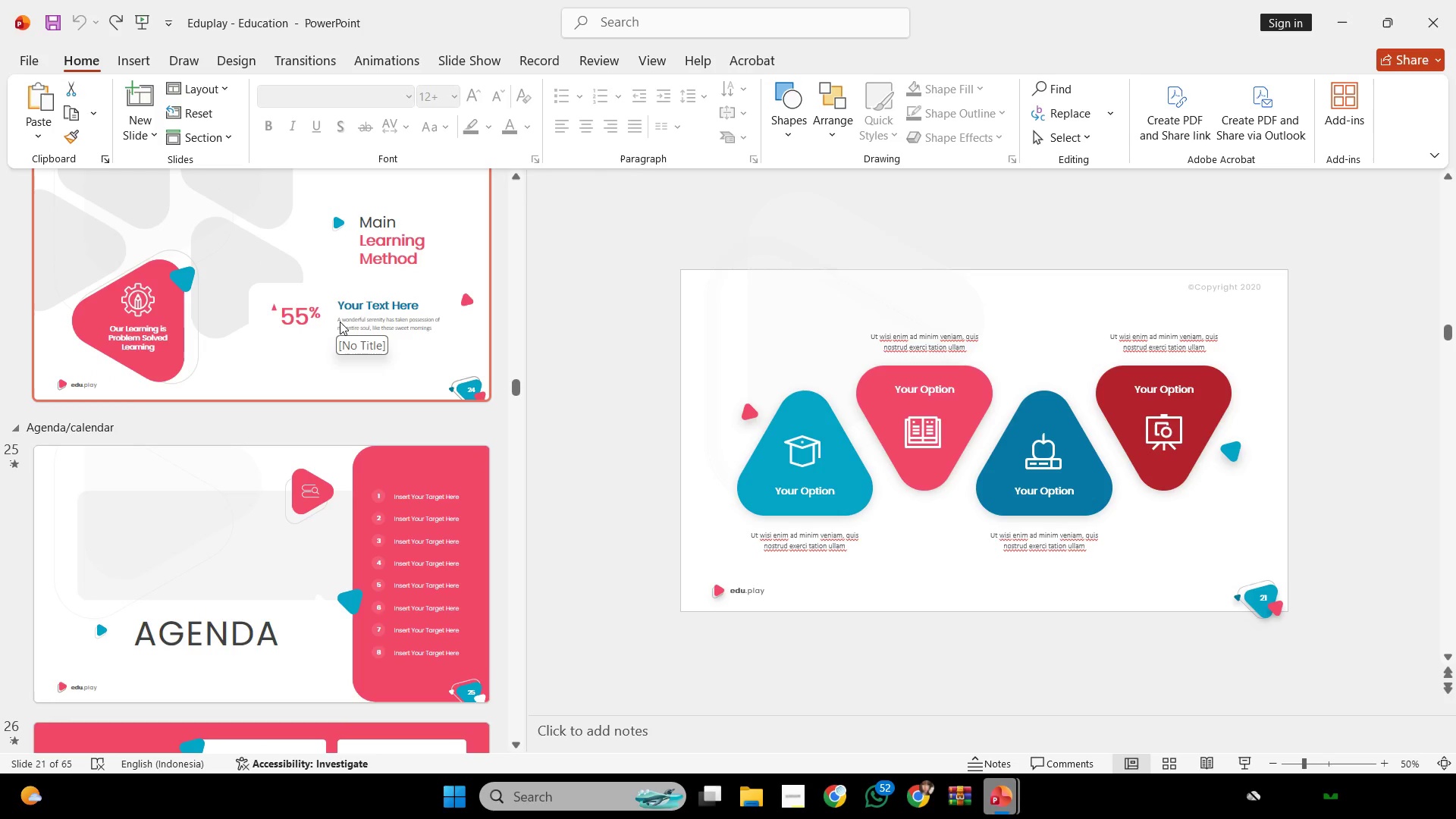 
scroll: coordinate [343, 308], scroll_direction: up, amount: 16.0
 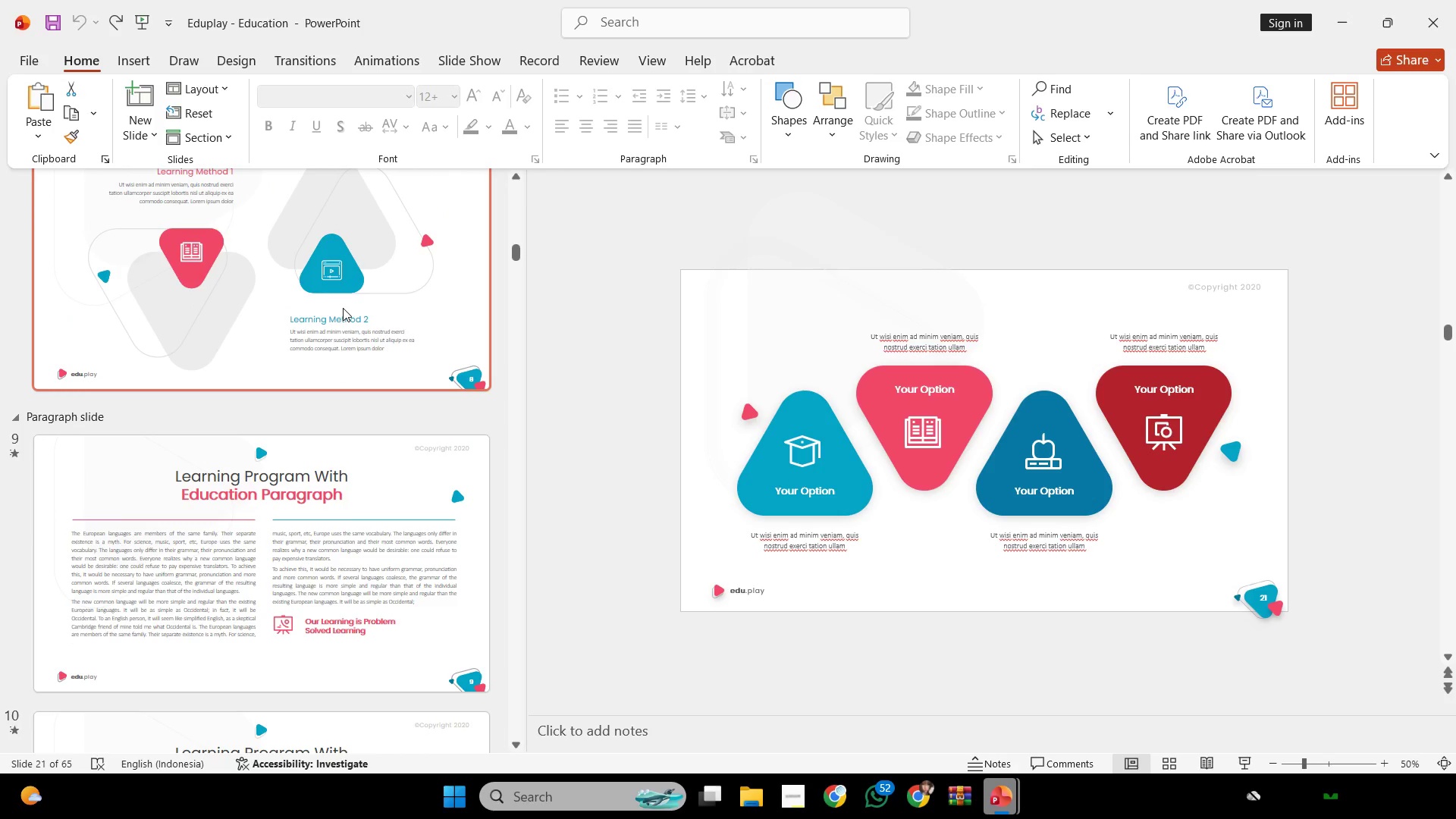 
wait(10.38)
 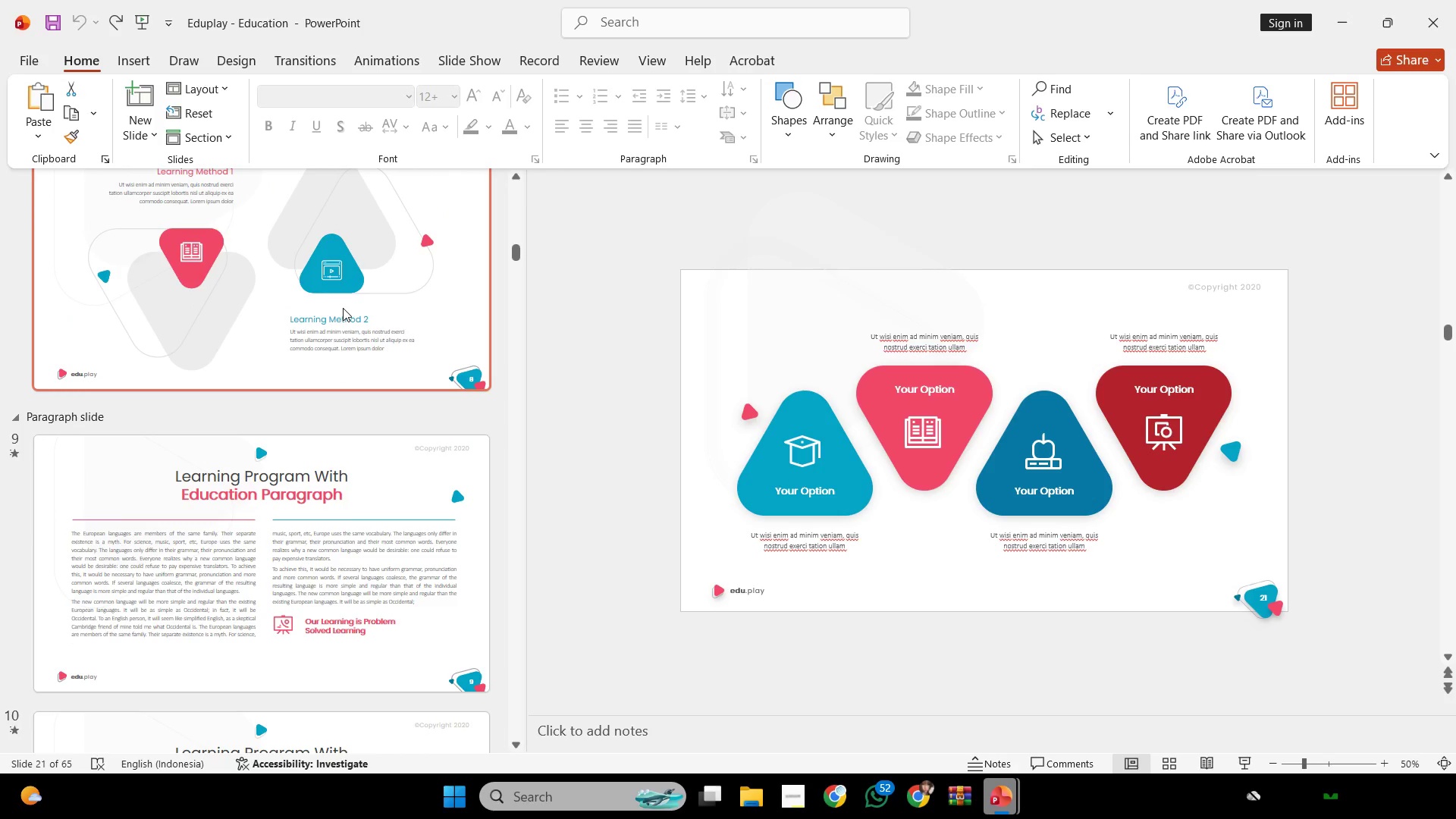 
scroll: coordinate [370, 303], scroll_direction: up, amount: 6.0
 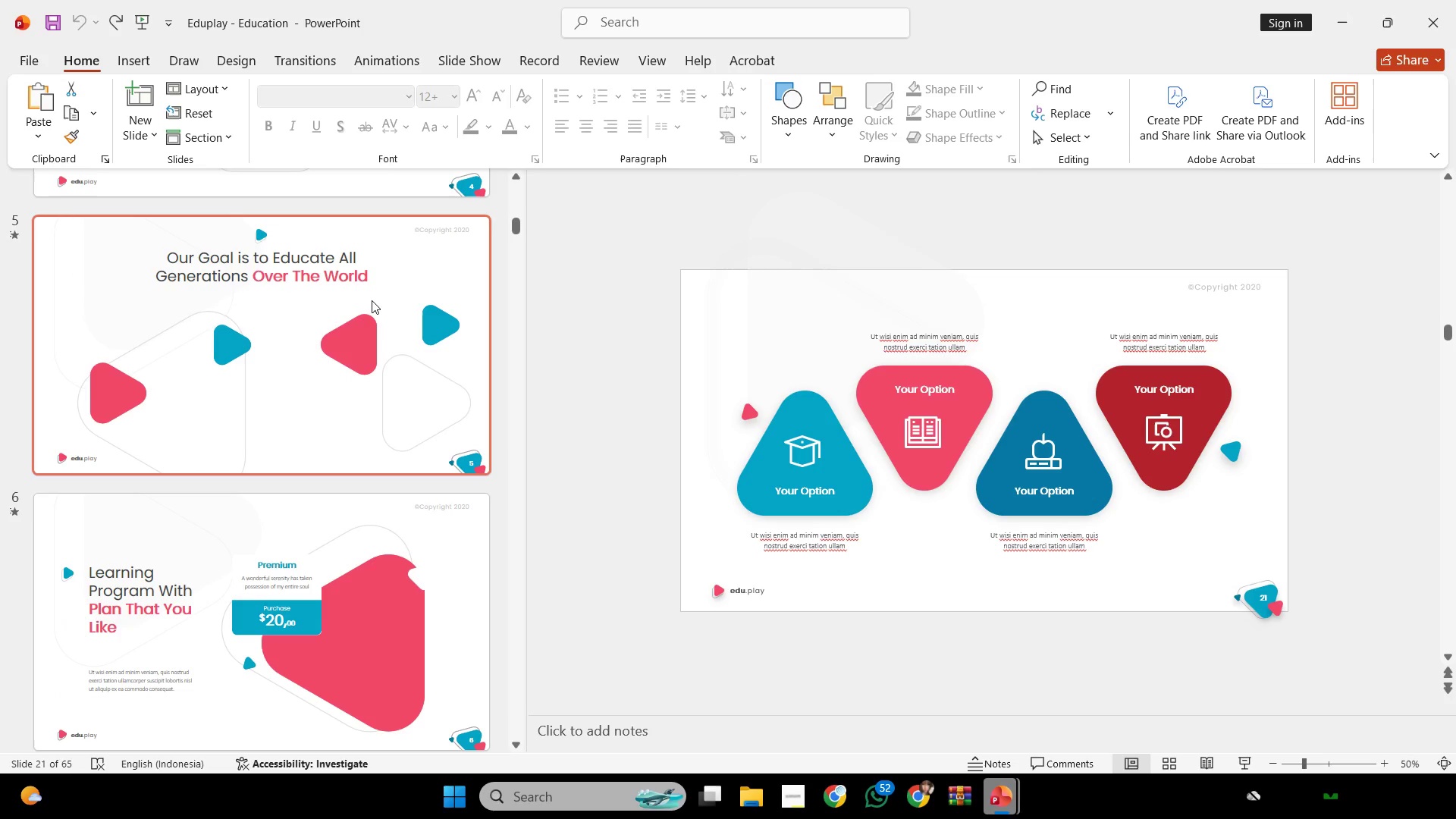 
left_click([372, 300])
 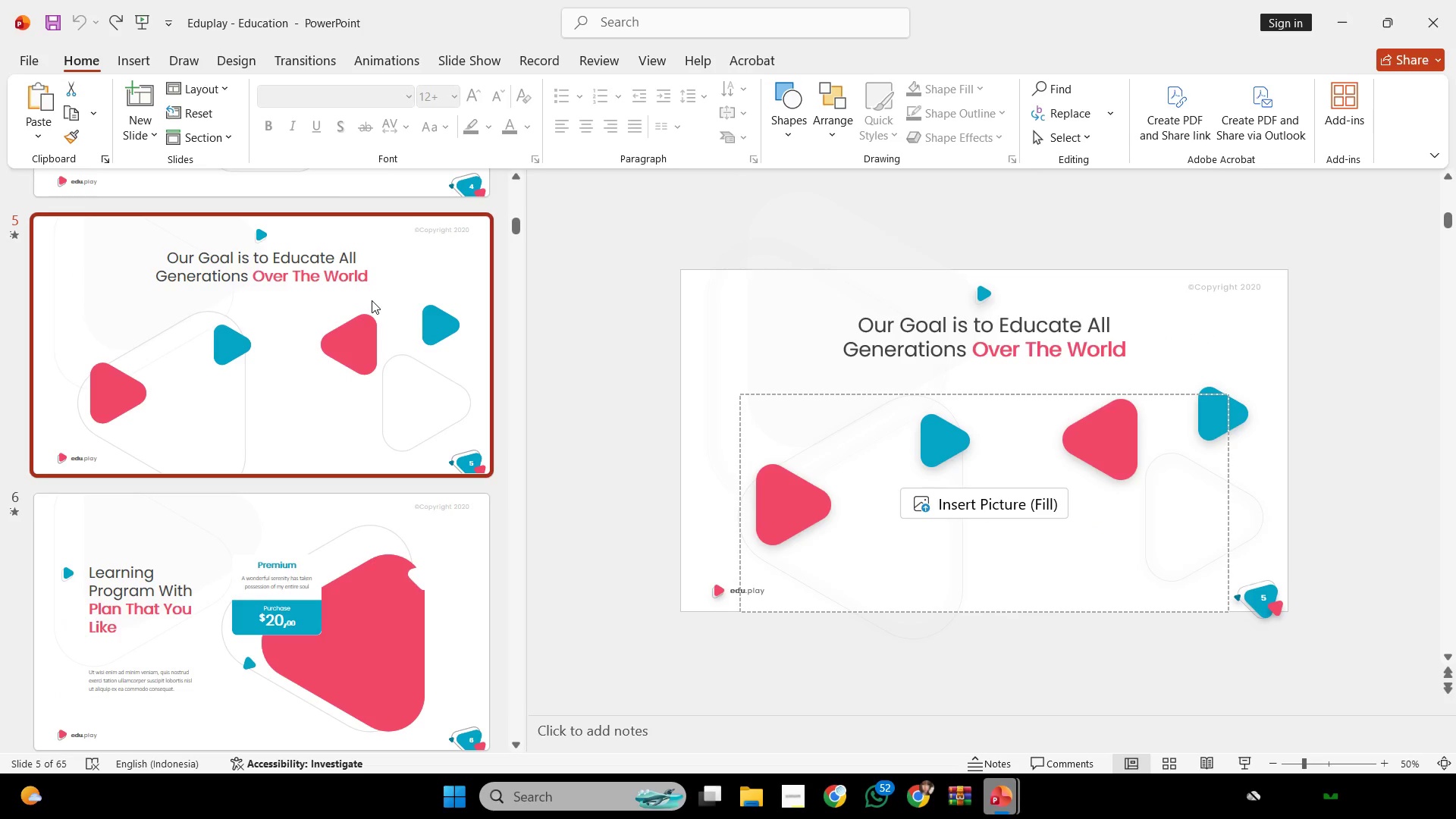 
scroll: coordinate [372, 300], scroll_direction: down, amount: 1.0
 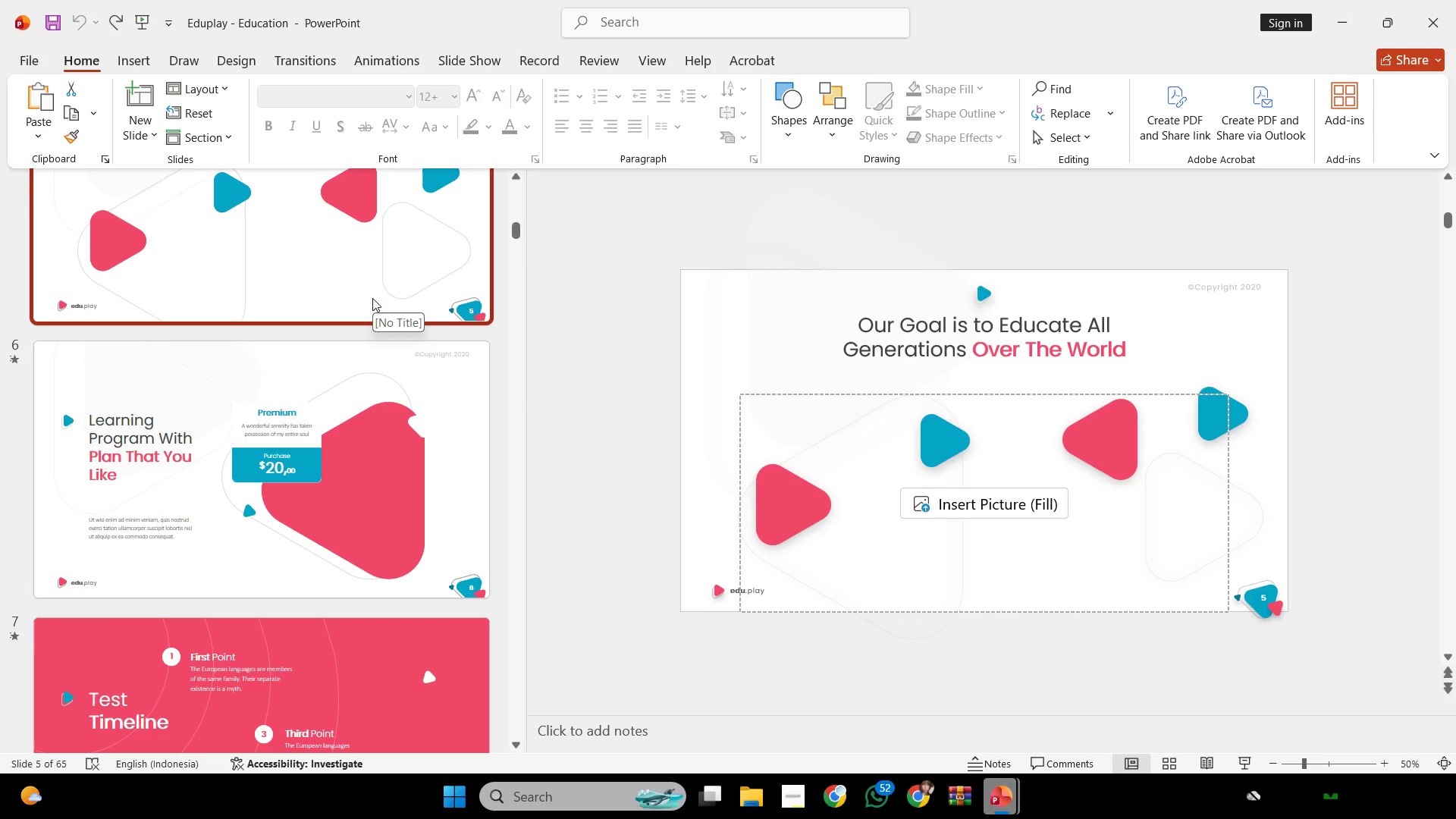 
wait(6.76)
 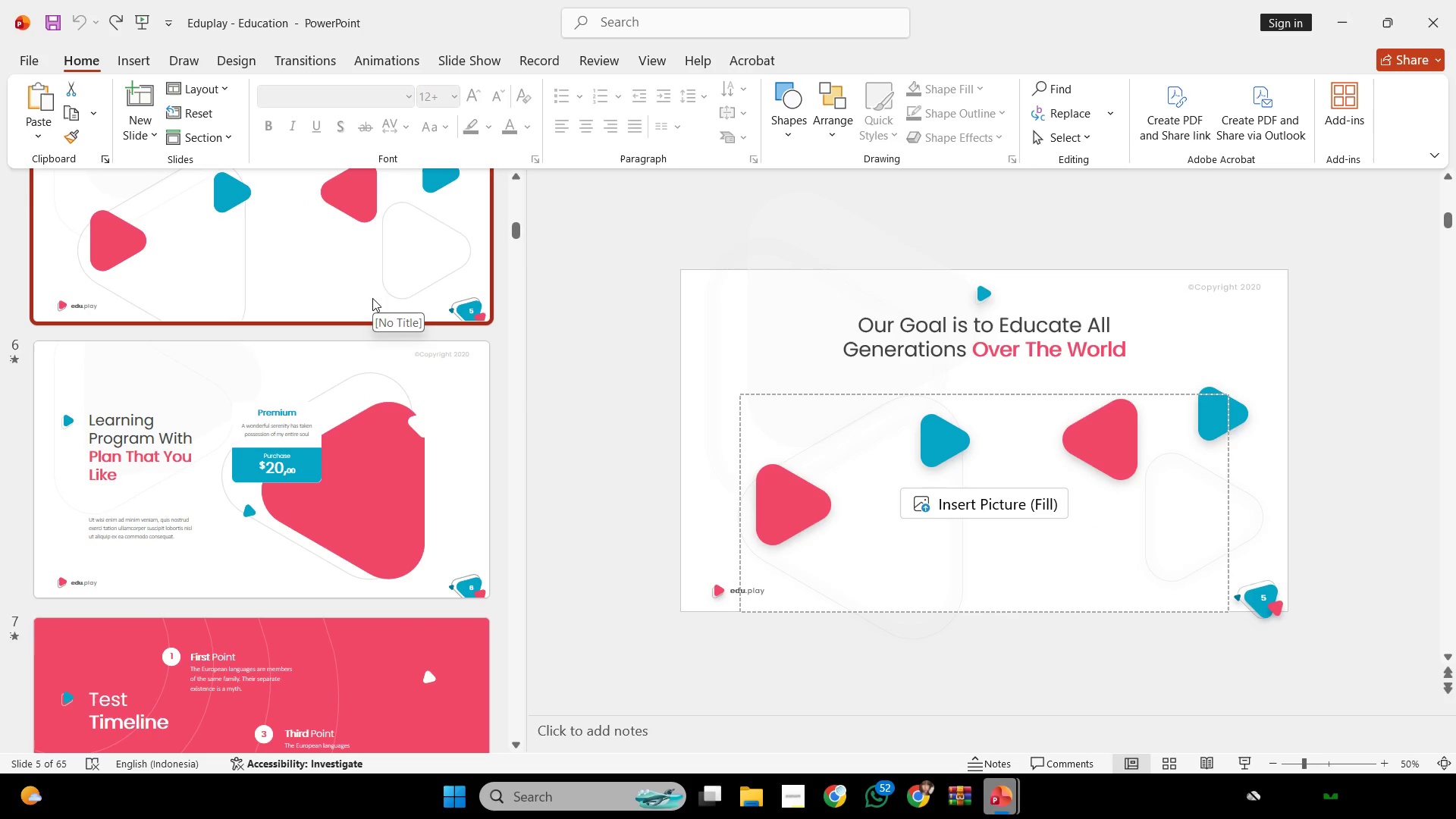 
left_click([333, 424])
 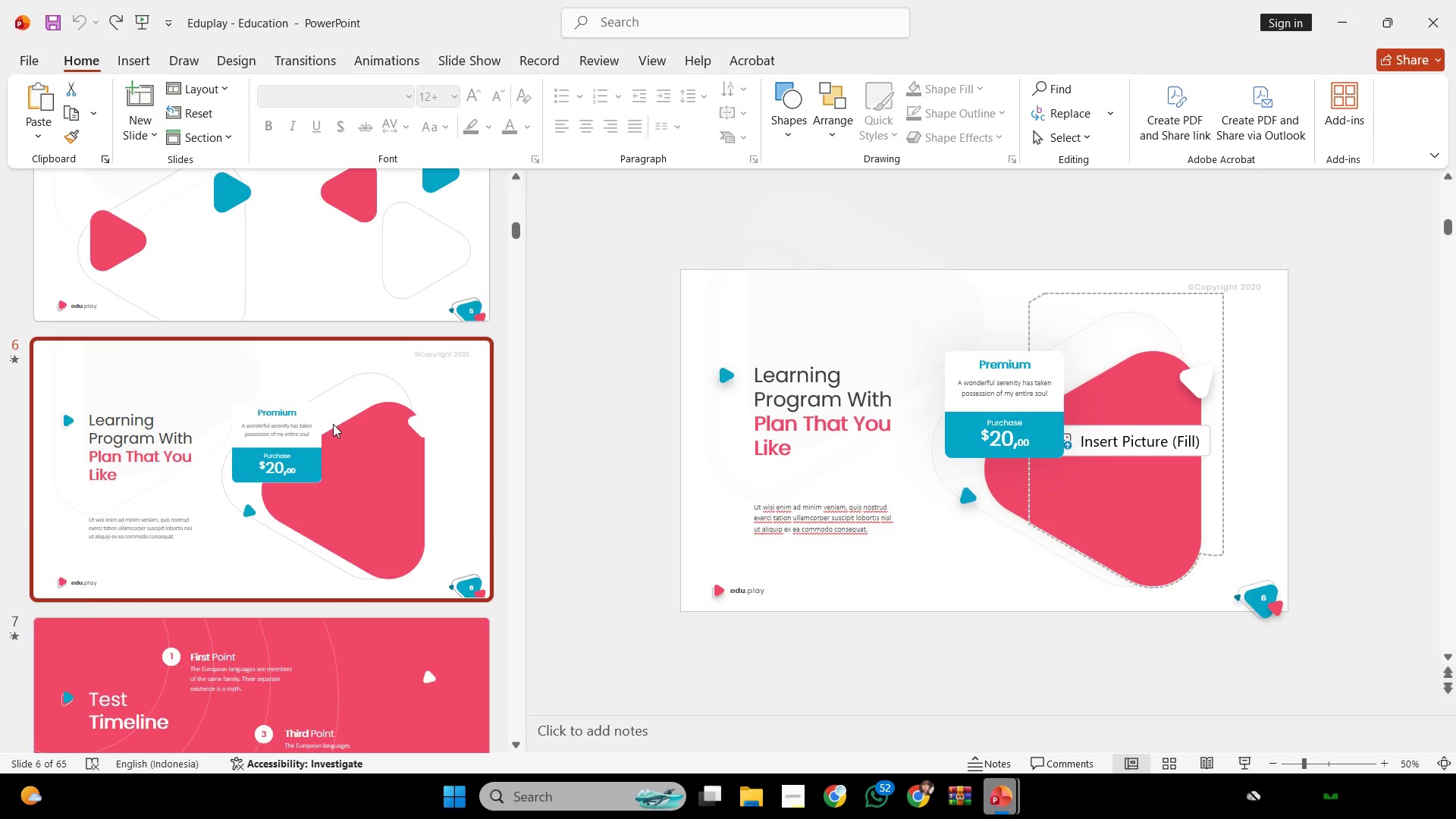 
scroll: coordinate [331, 420], scroll_direction: up, amount: 11.0
 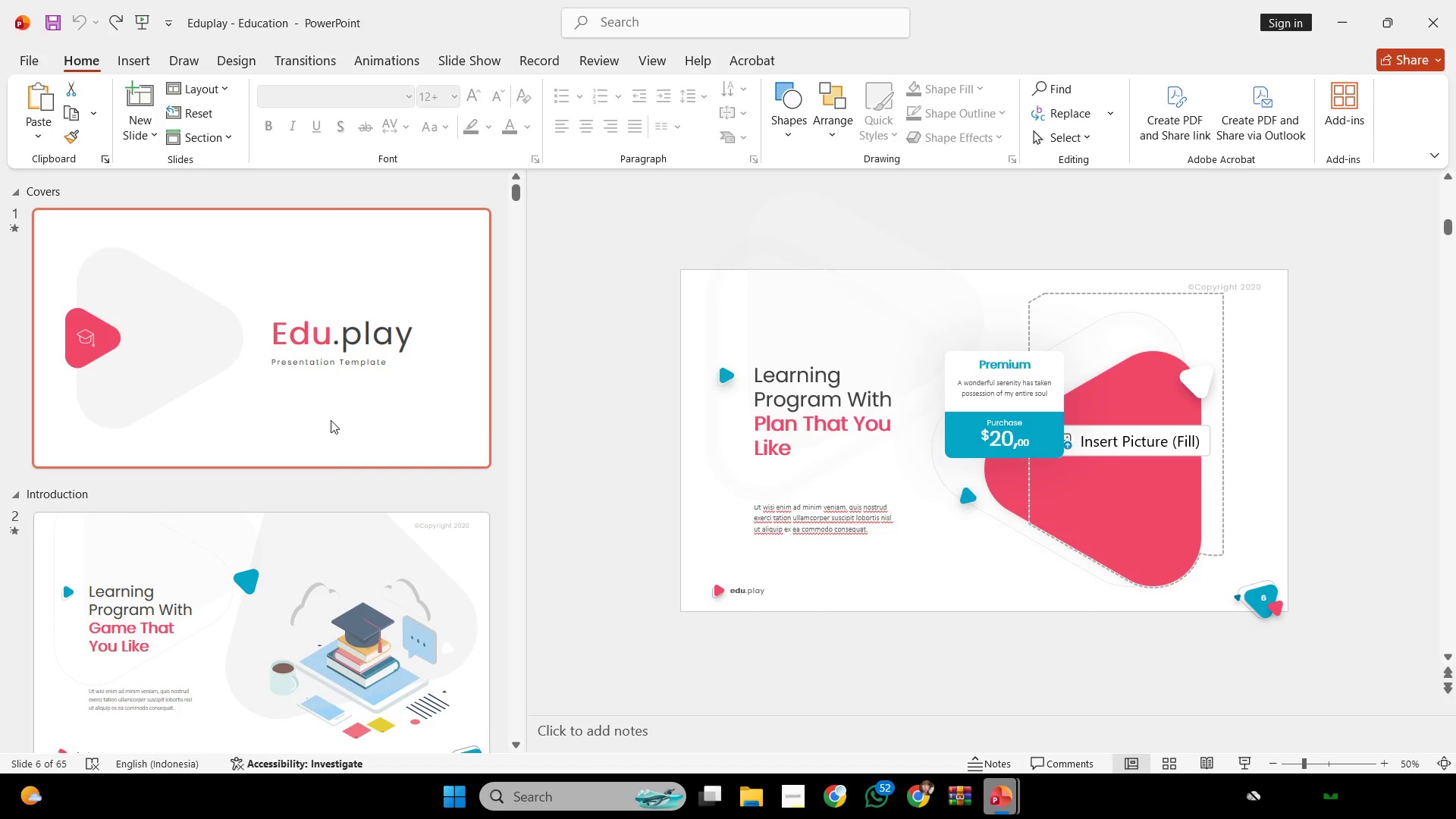 
scroll: coordinate [325, 411], scroll_direction: down, amount: 13.0
 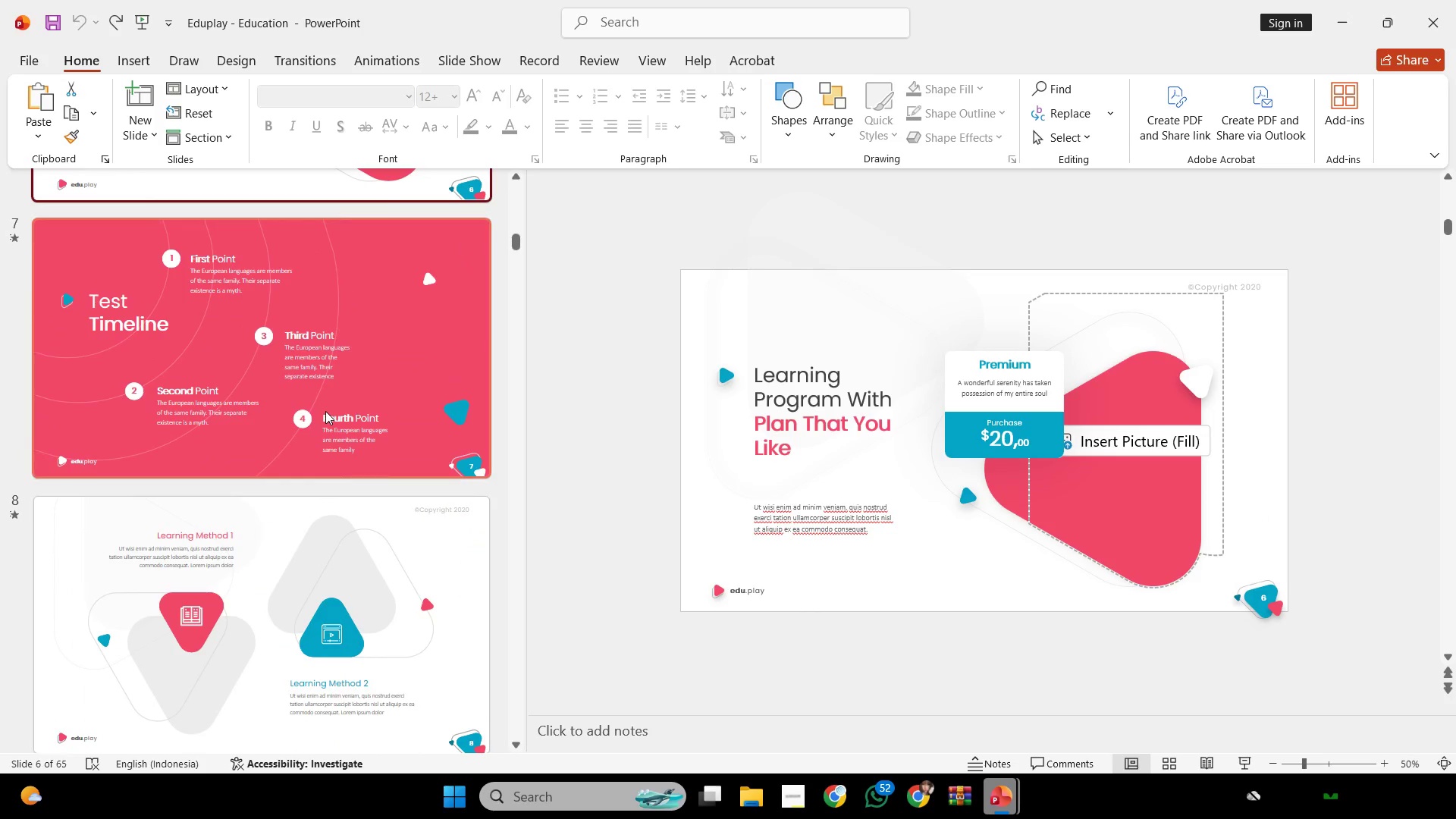 
double_click([325, 411])
 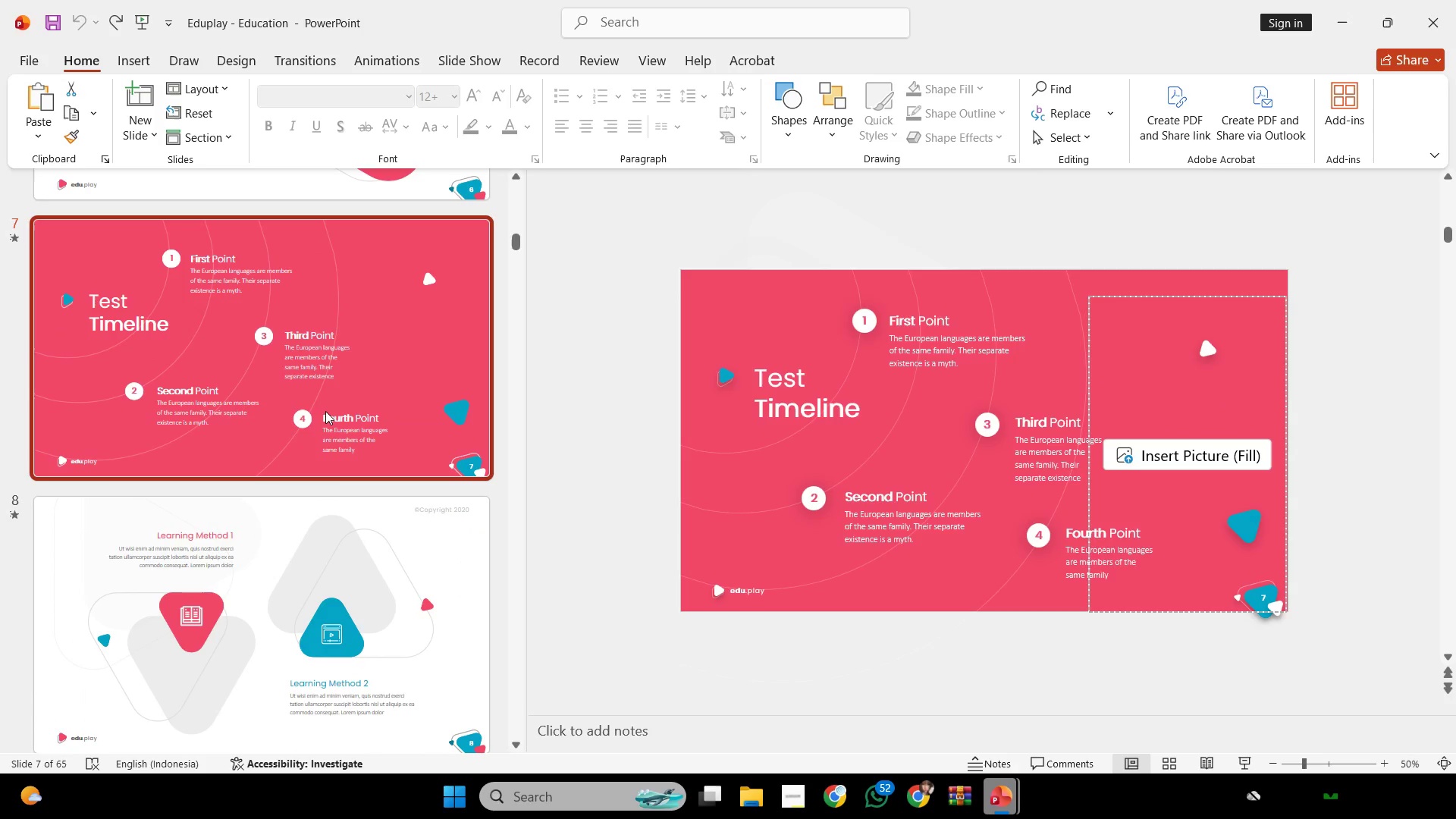 
scroll: coordinate [325, 411], scroll_direction: none, amount: 0.0
 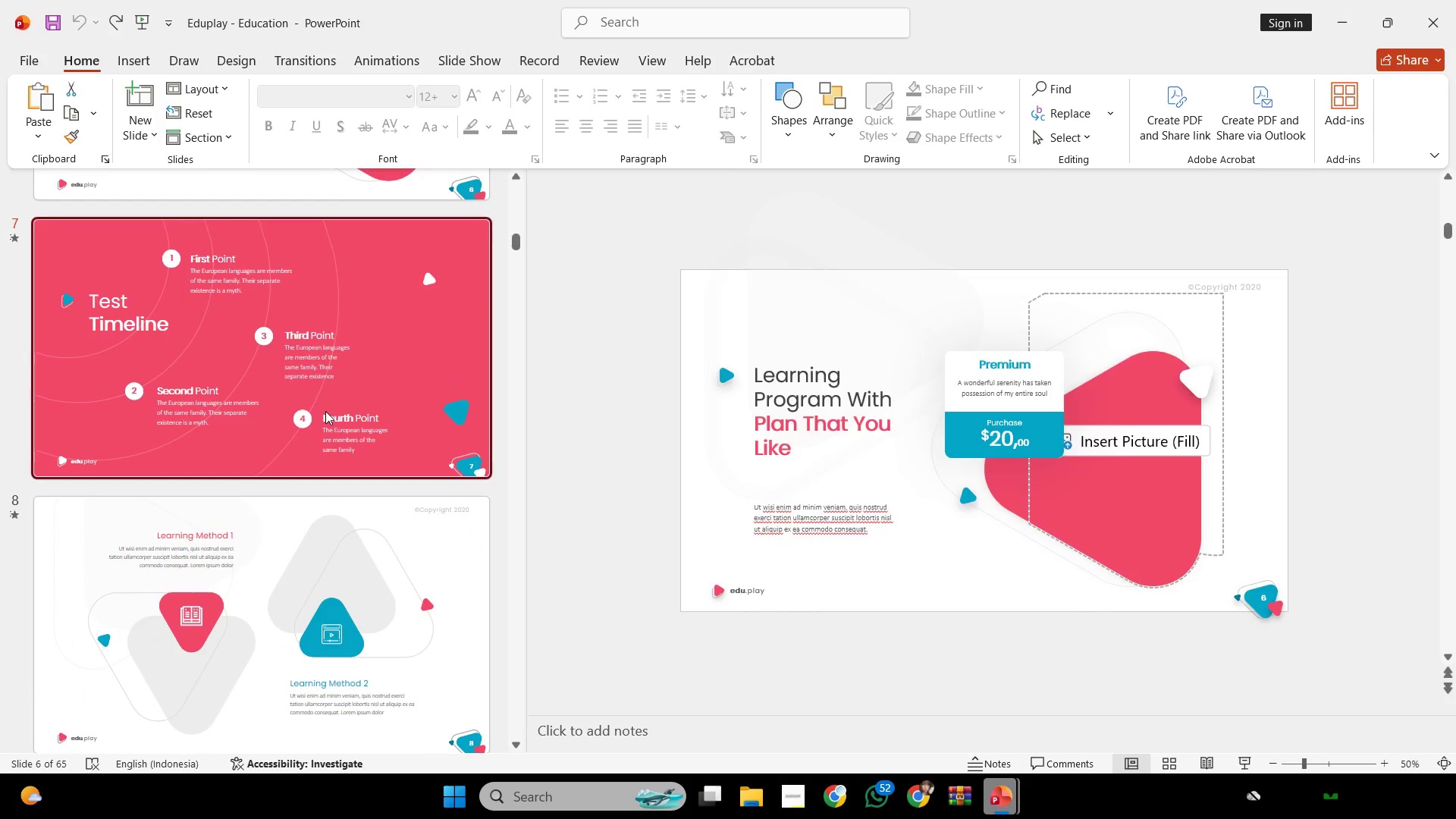 
left_click([325, 411])
 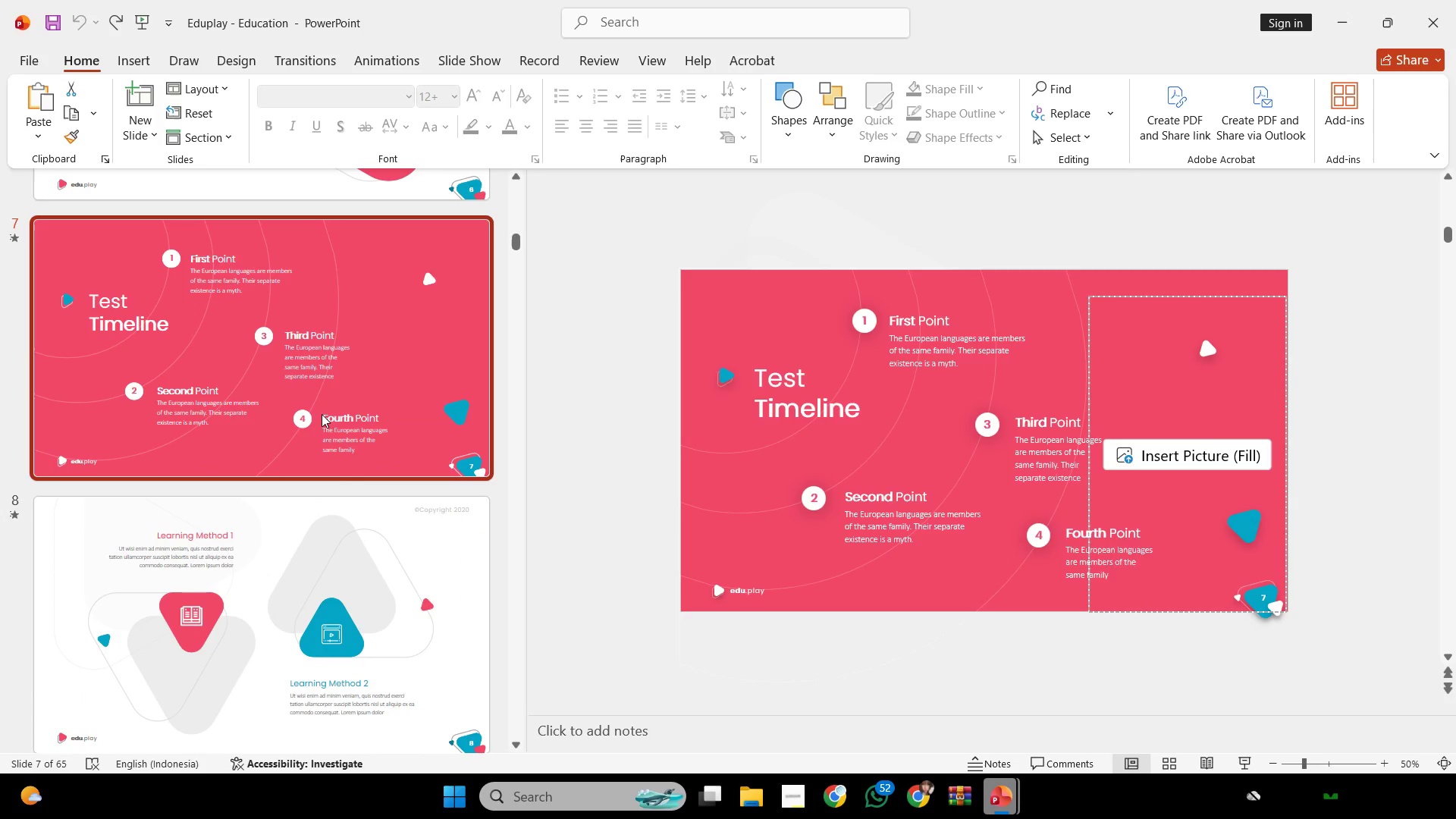 
left_click([309, 413])
 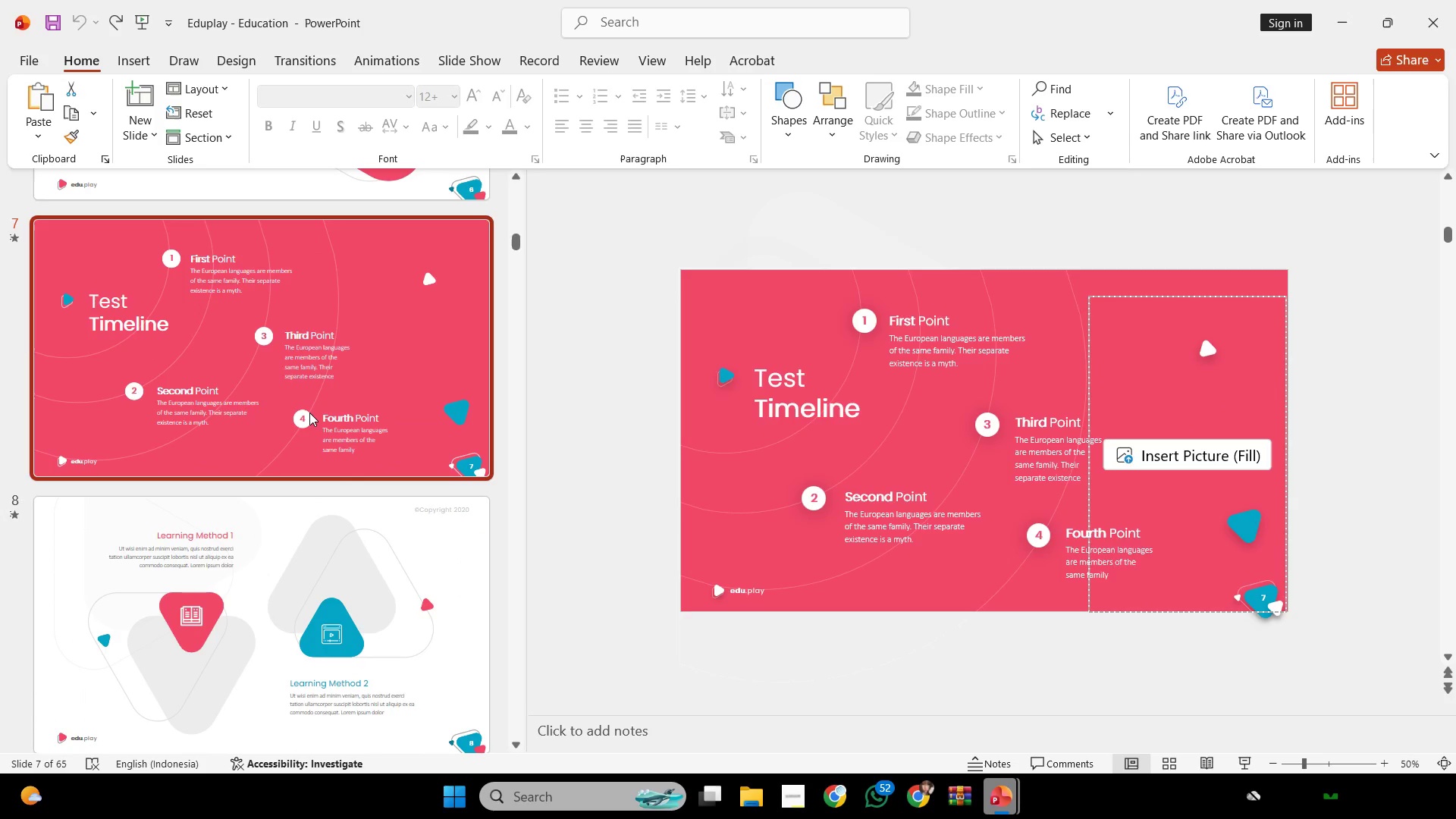 
key(Control+C)
 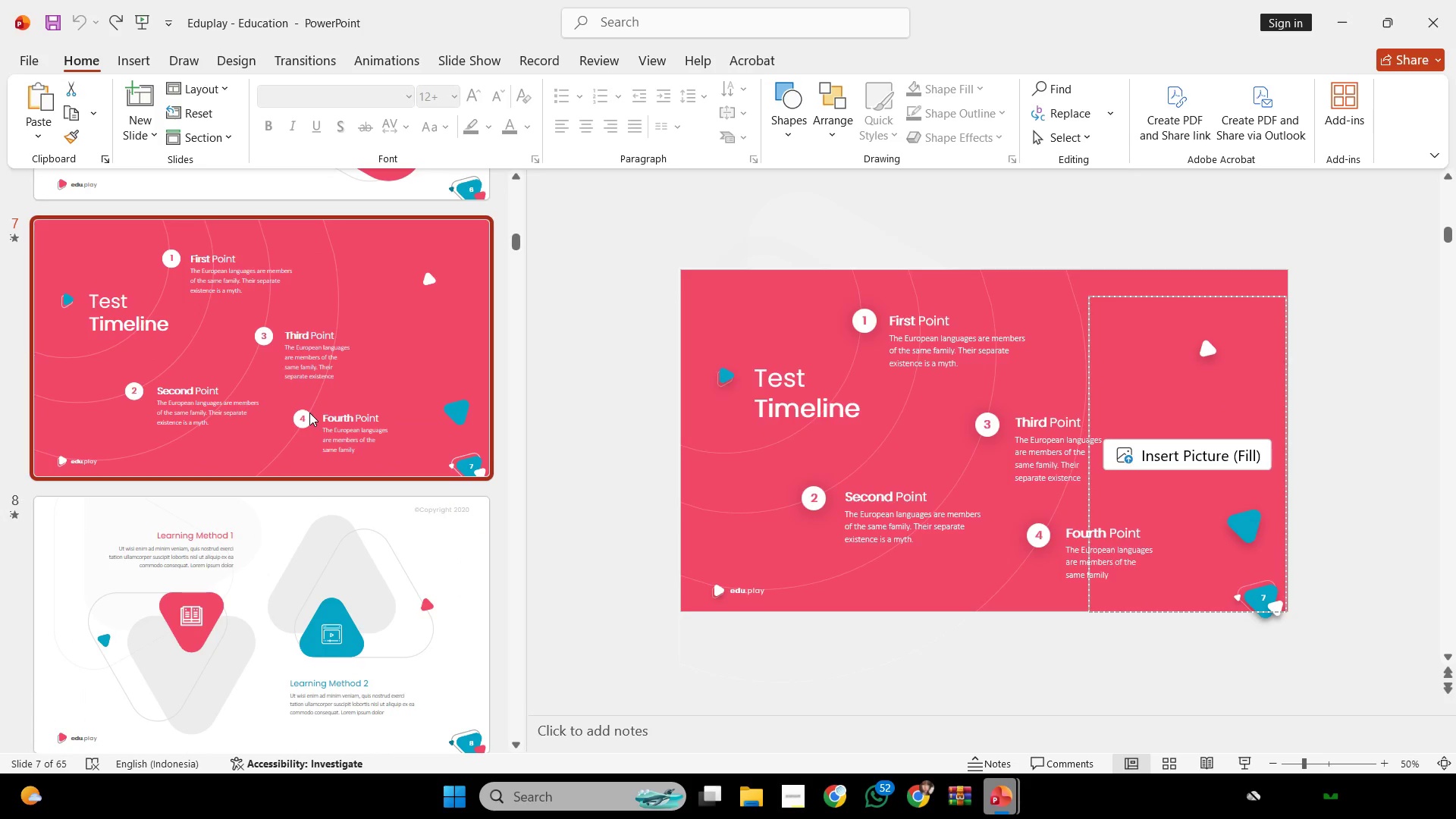 
key(Control+C)
 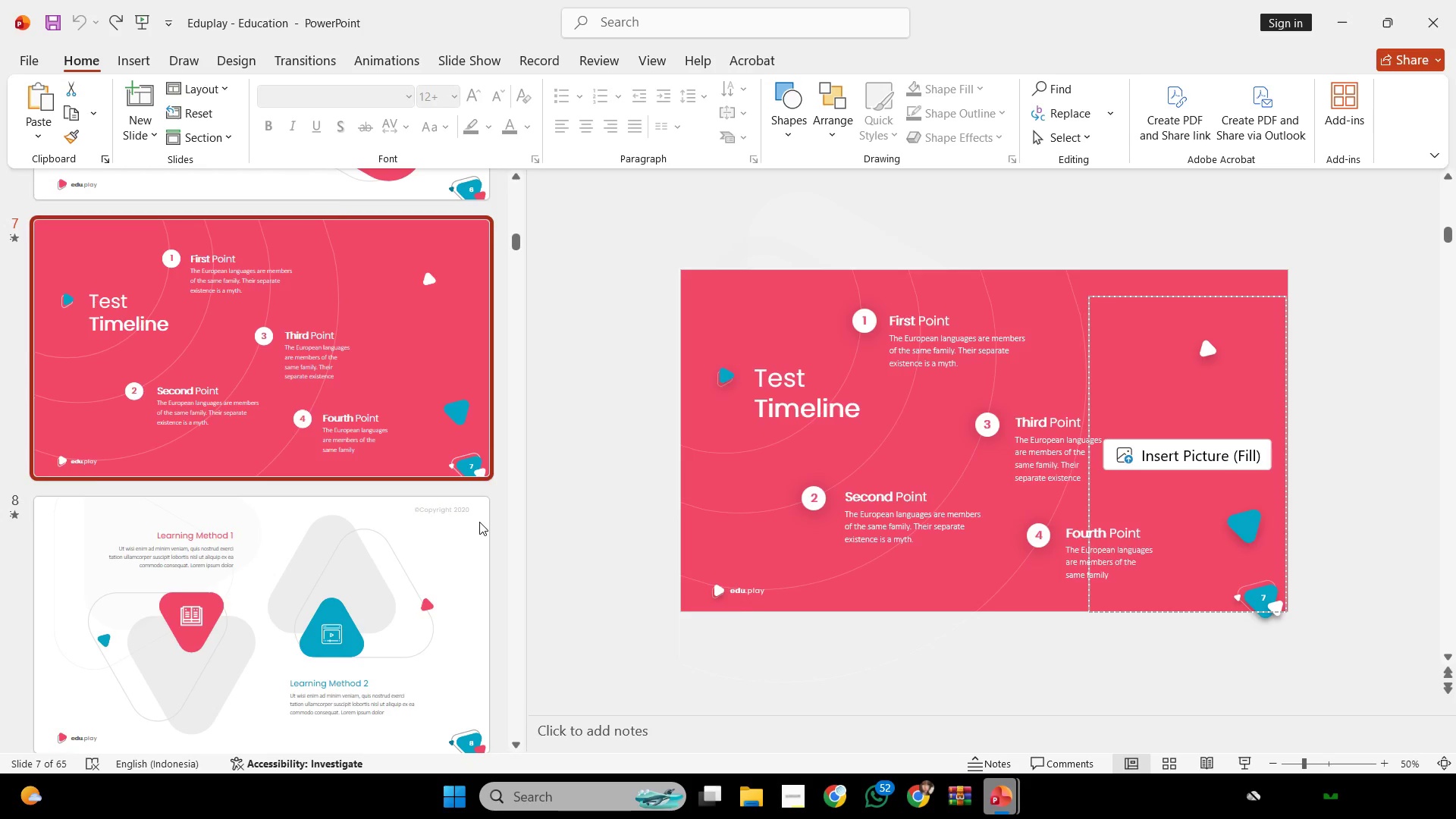 
key(Control+C)
 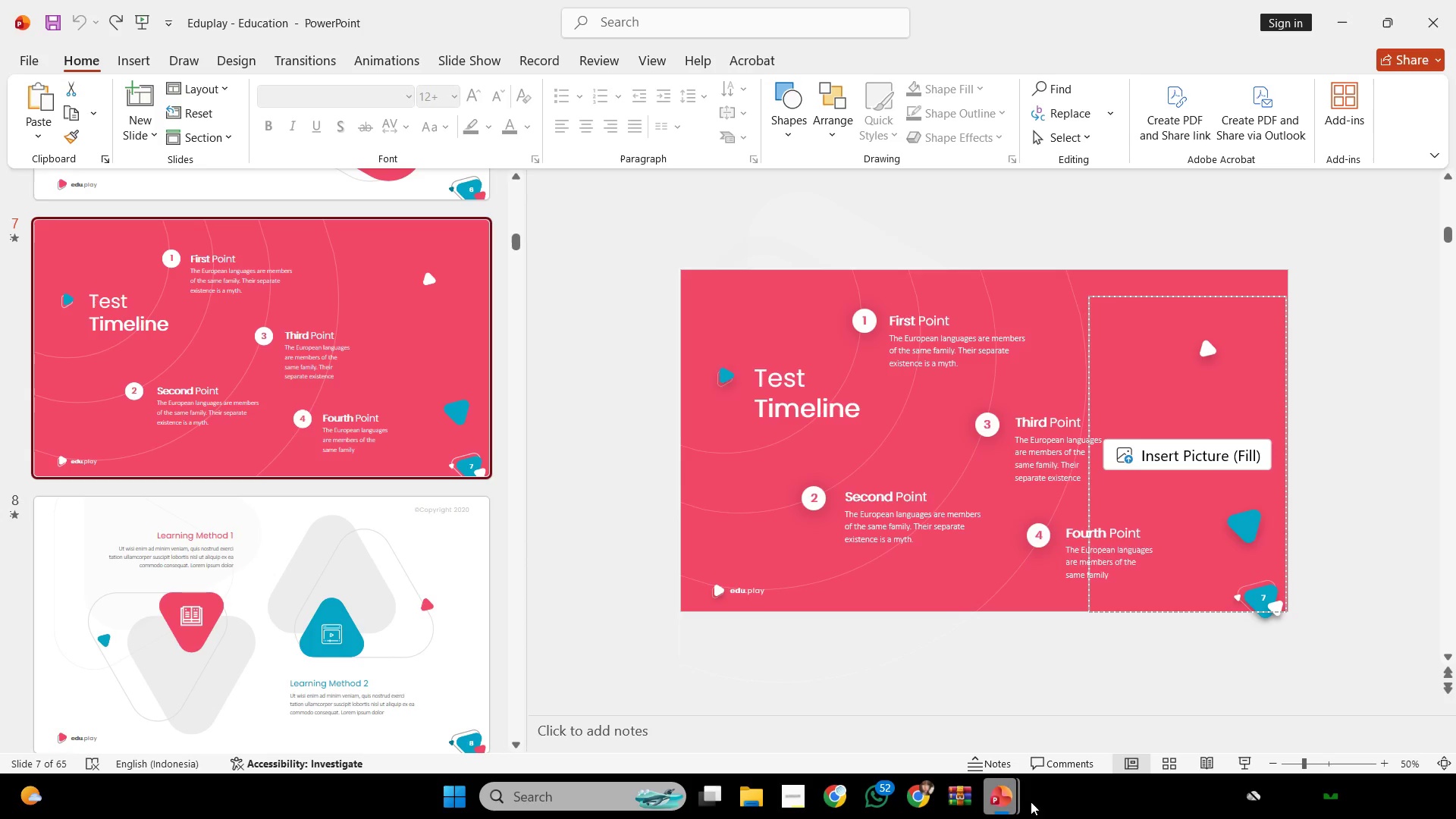 
left_click([1020, 802])
 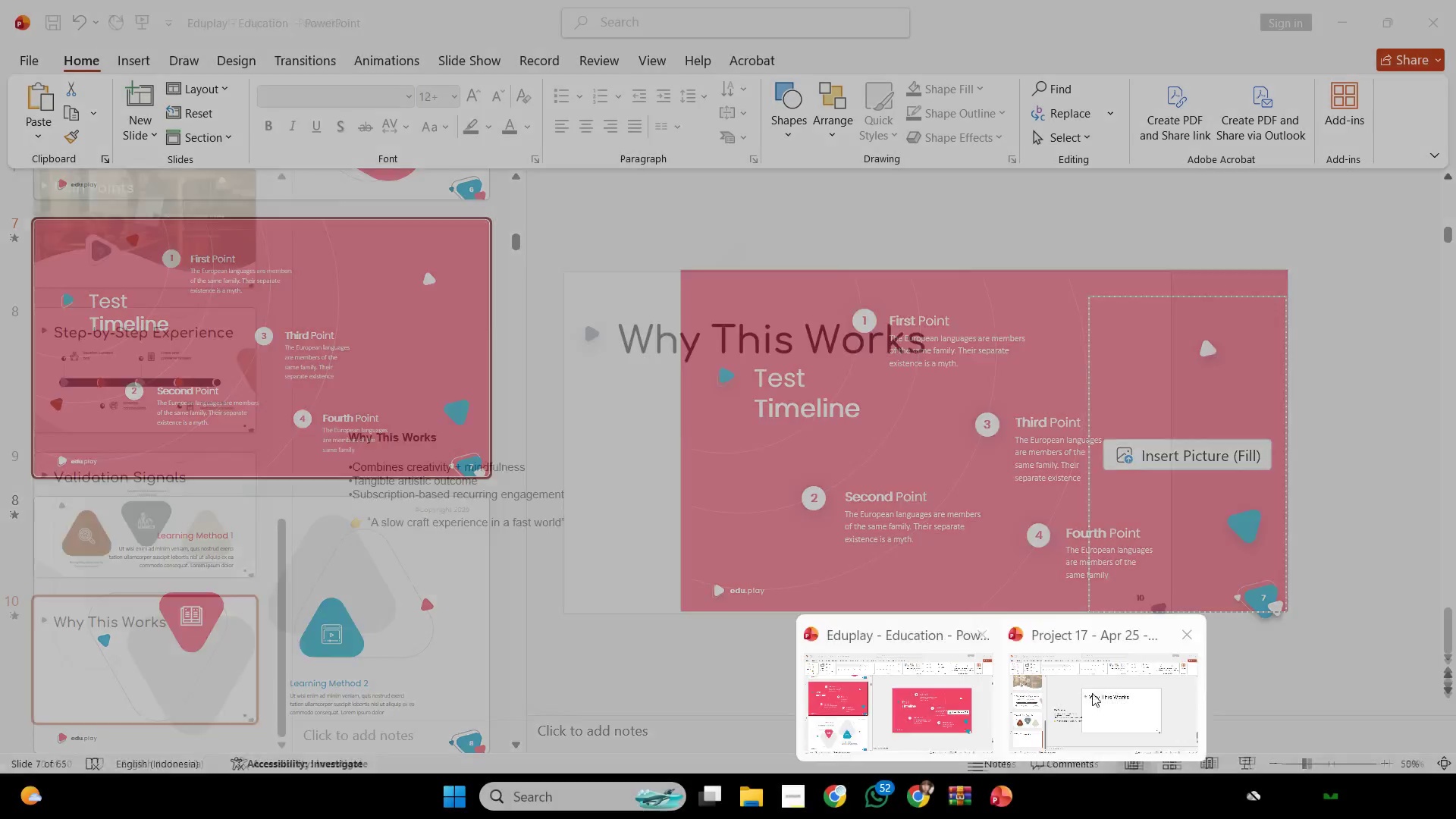 
key(Control+V)
 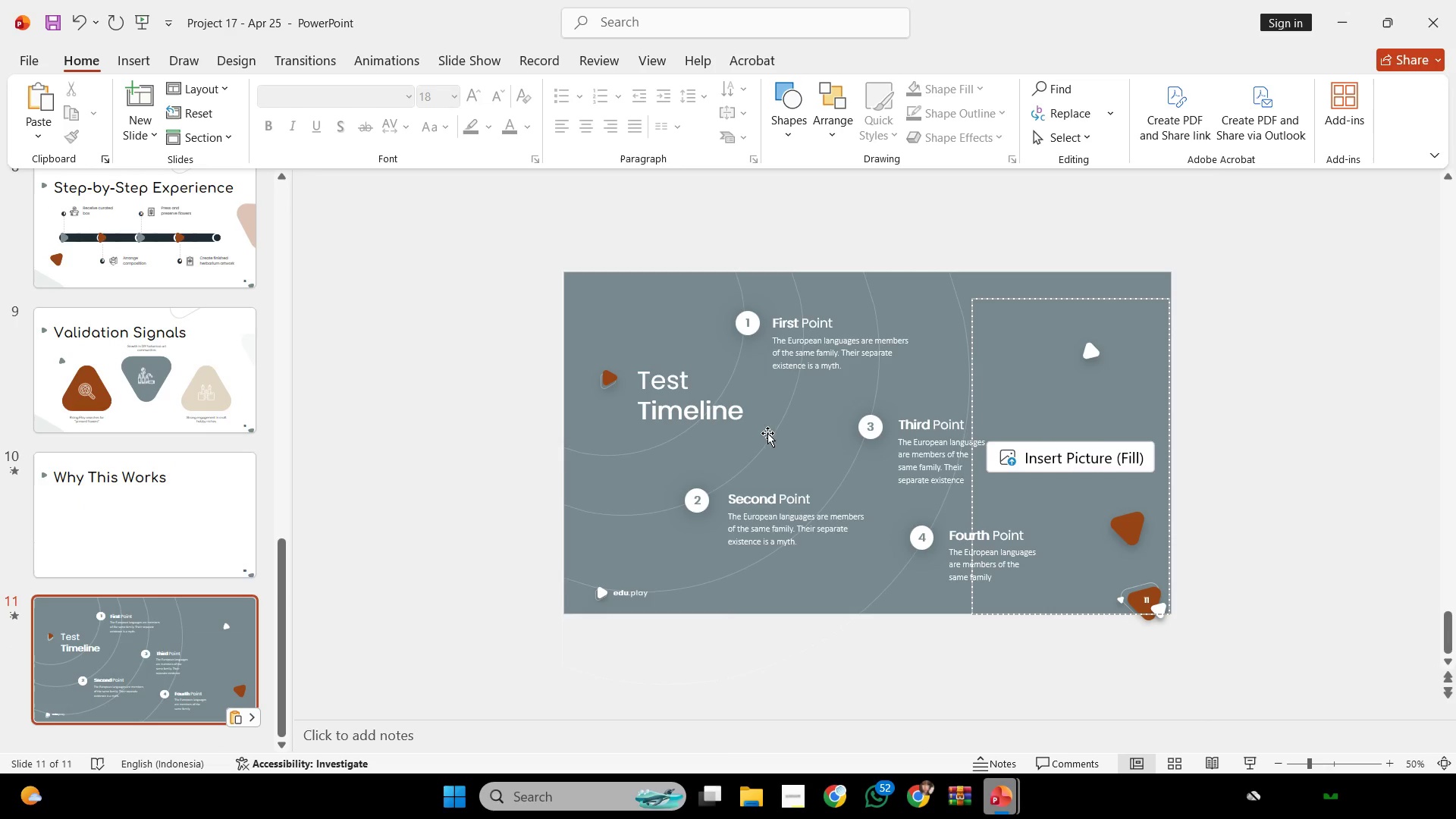 
hold_key(key=ControlLeft, duration=0.95)
 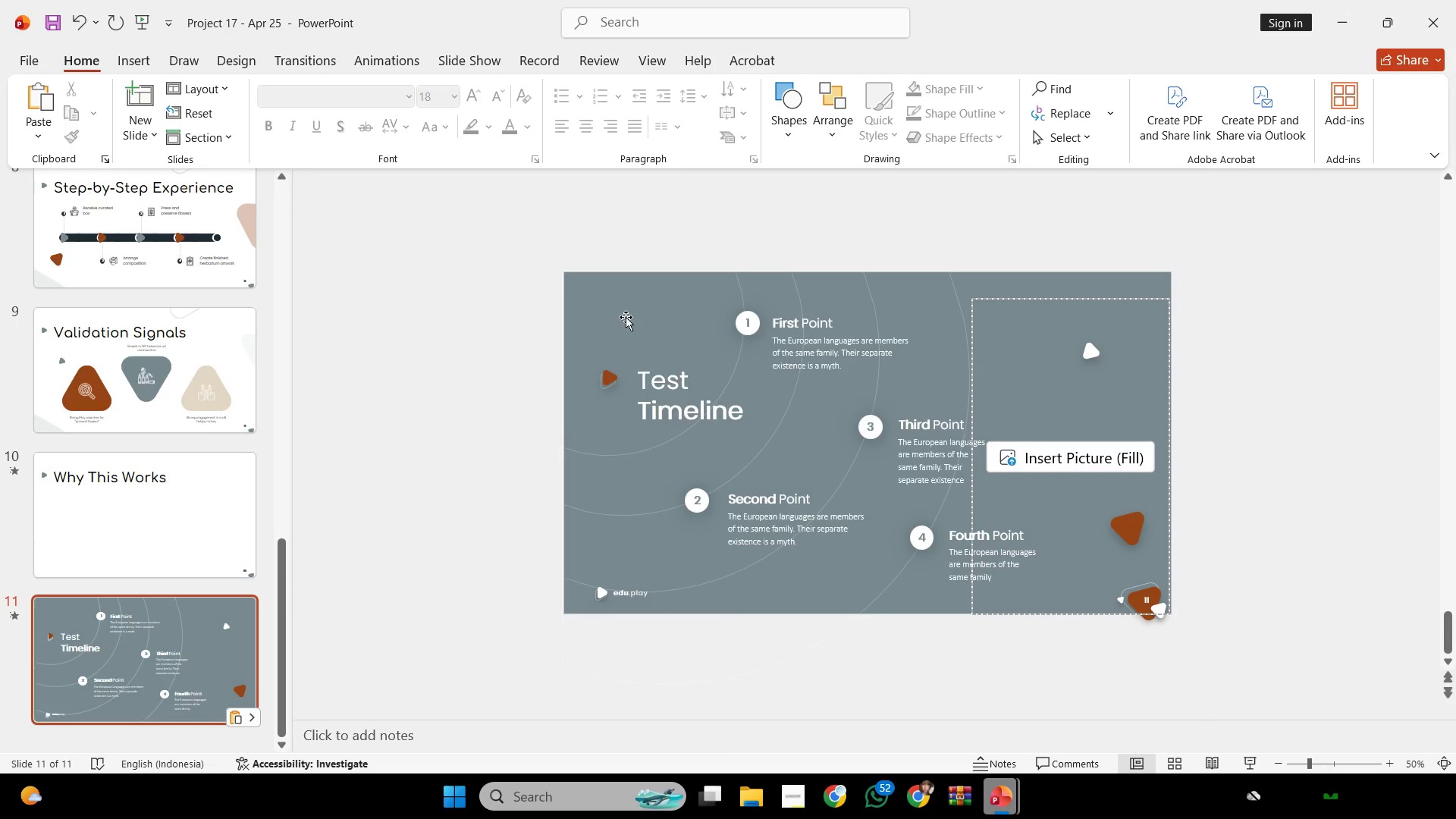 
left_click([625, 317])
 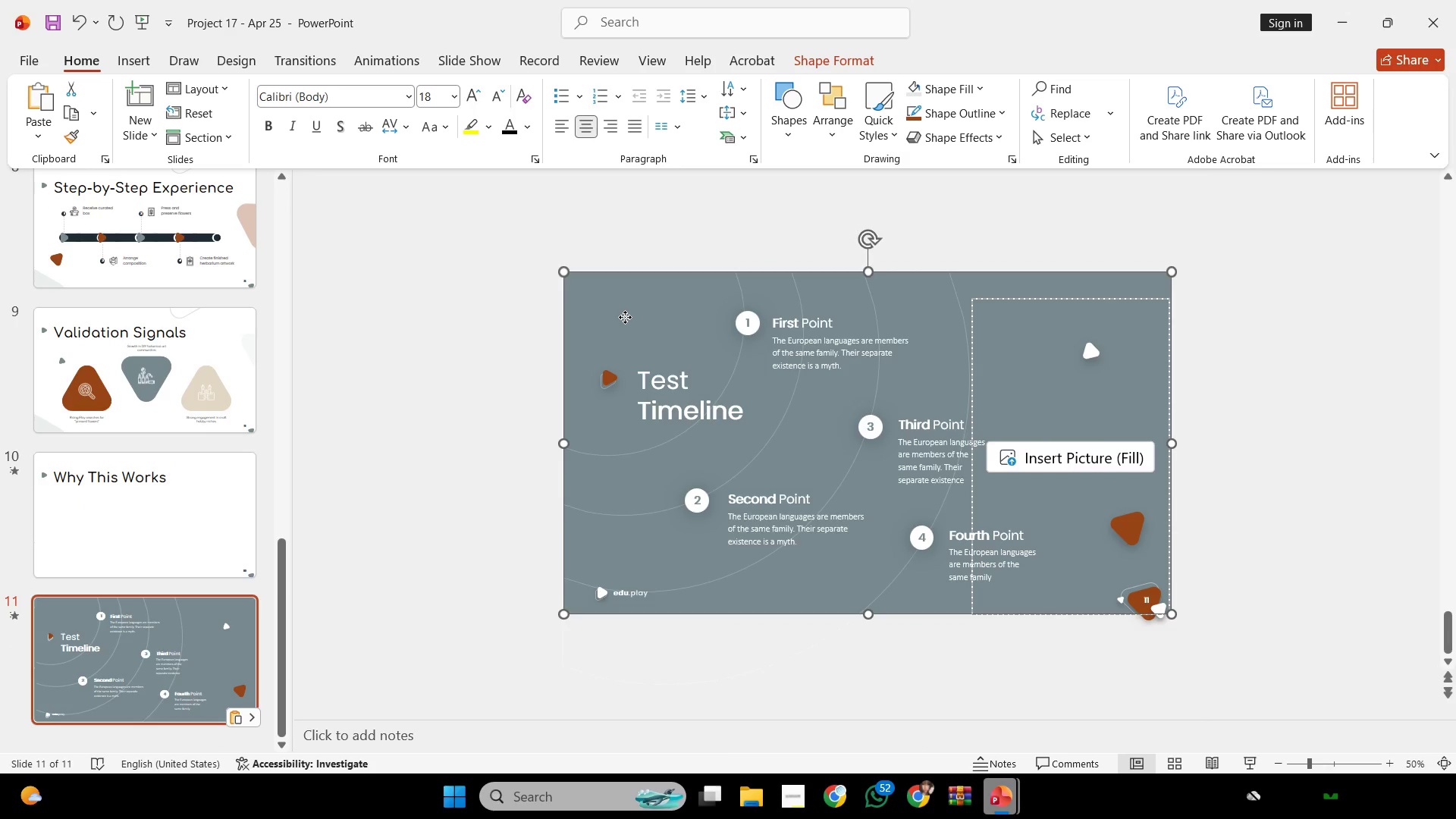 
right_click([625, 317])
 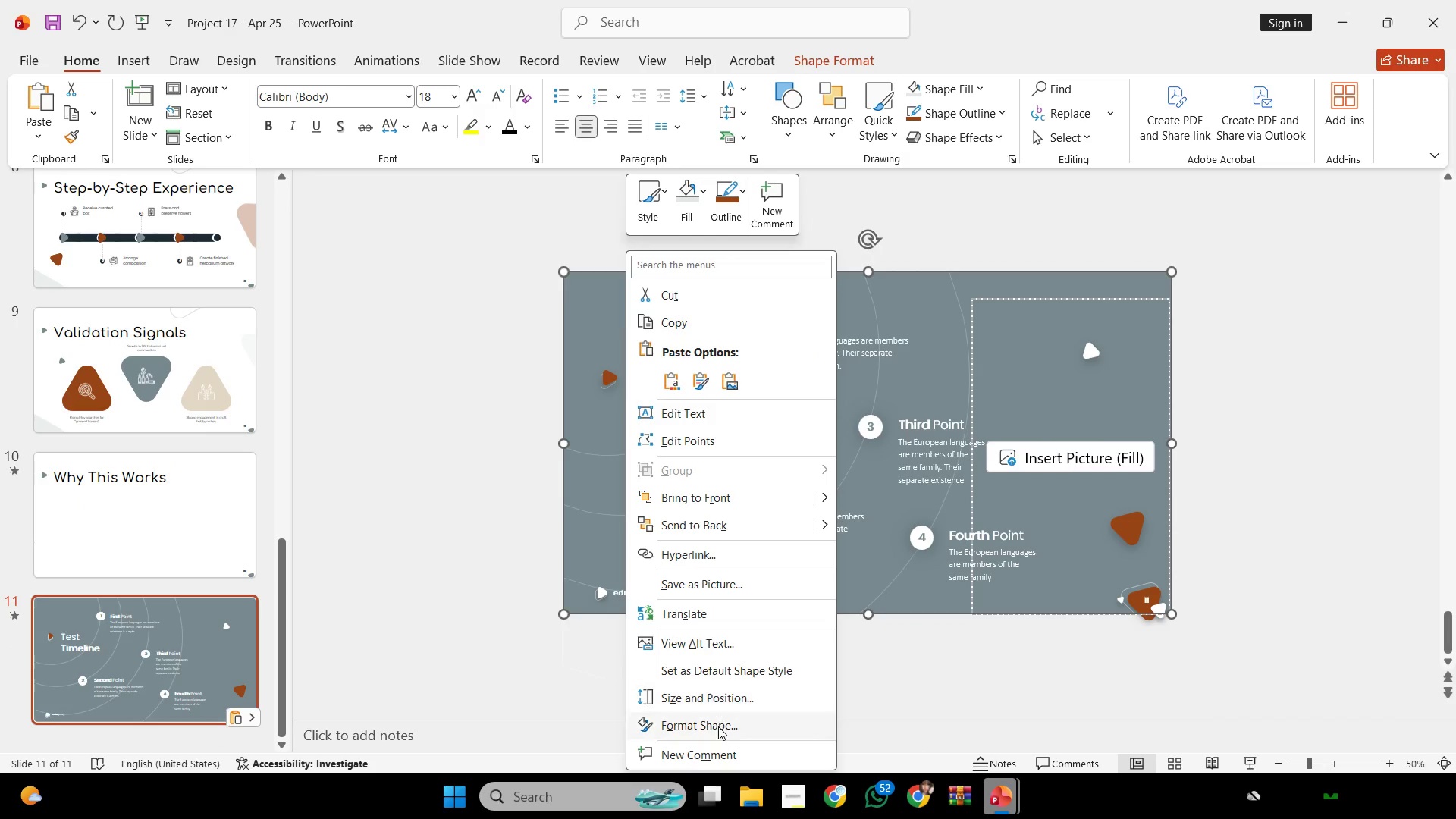 
left_click([718, 726])
 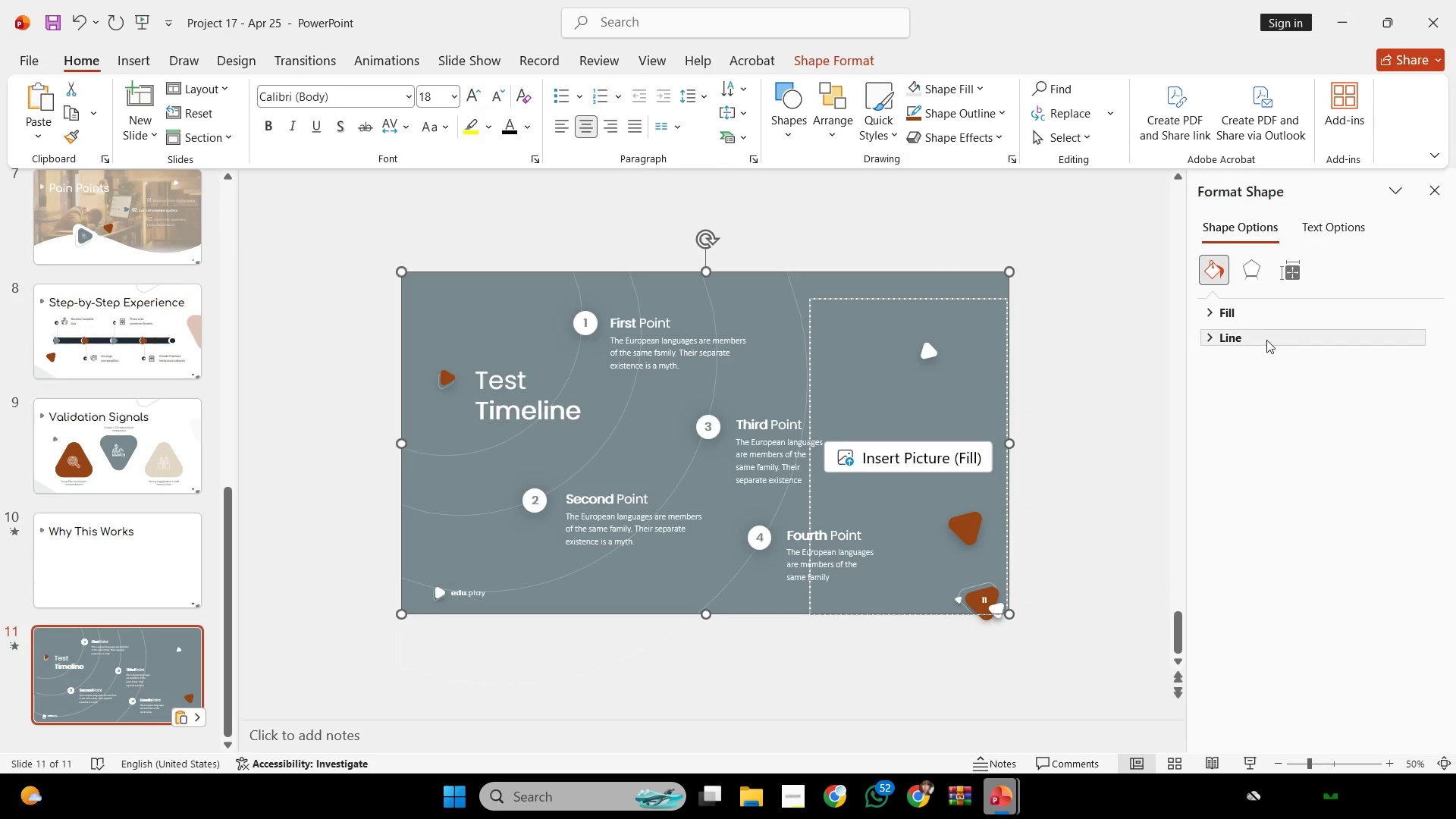 
left_click([1269, 325])
 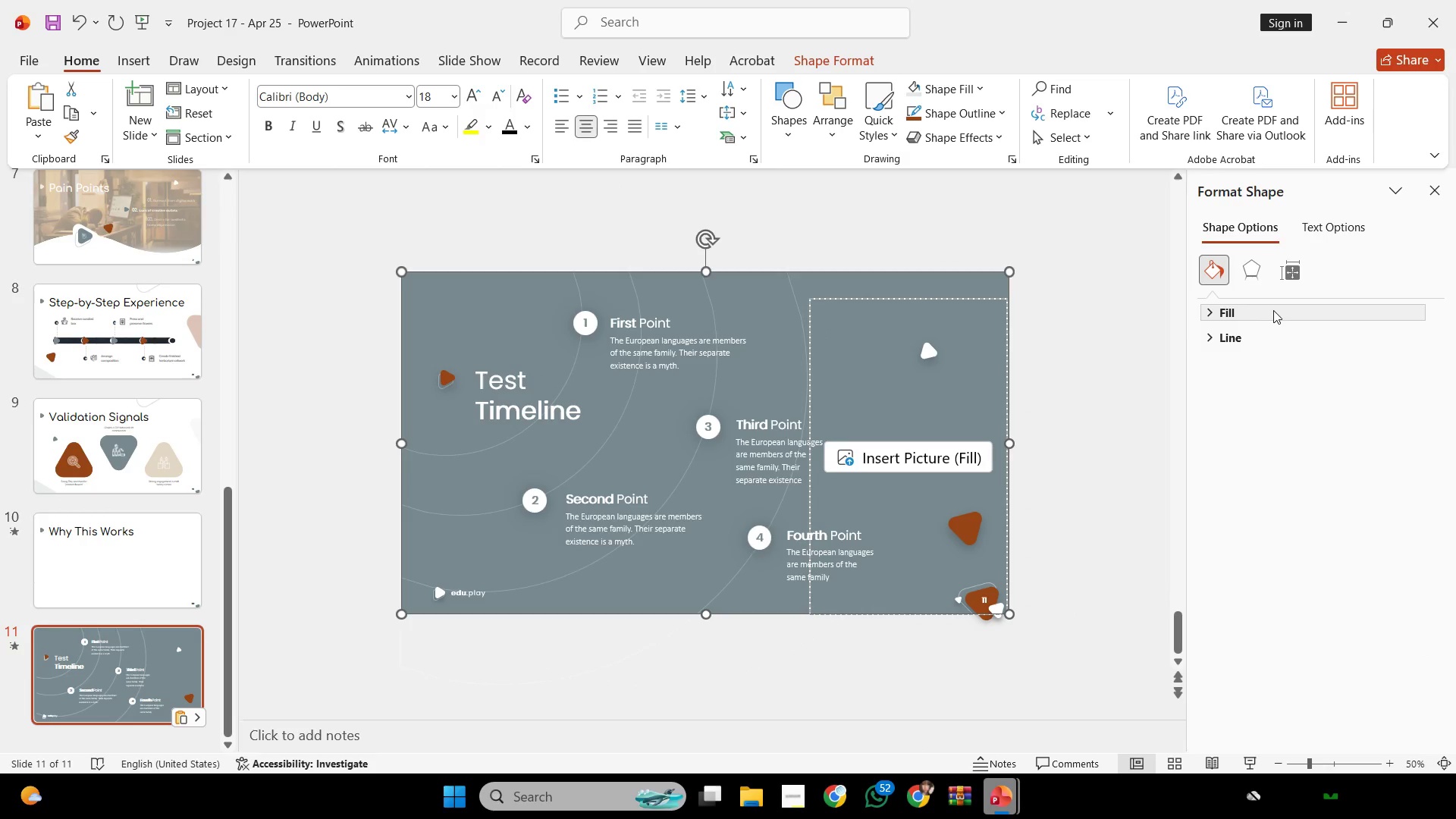 
left_click([1273, 310])
 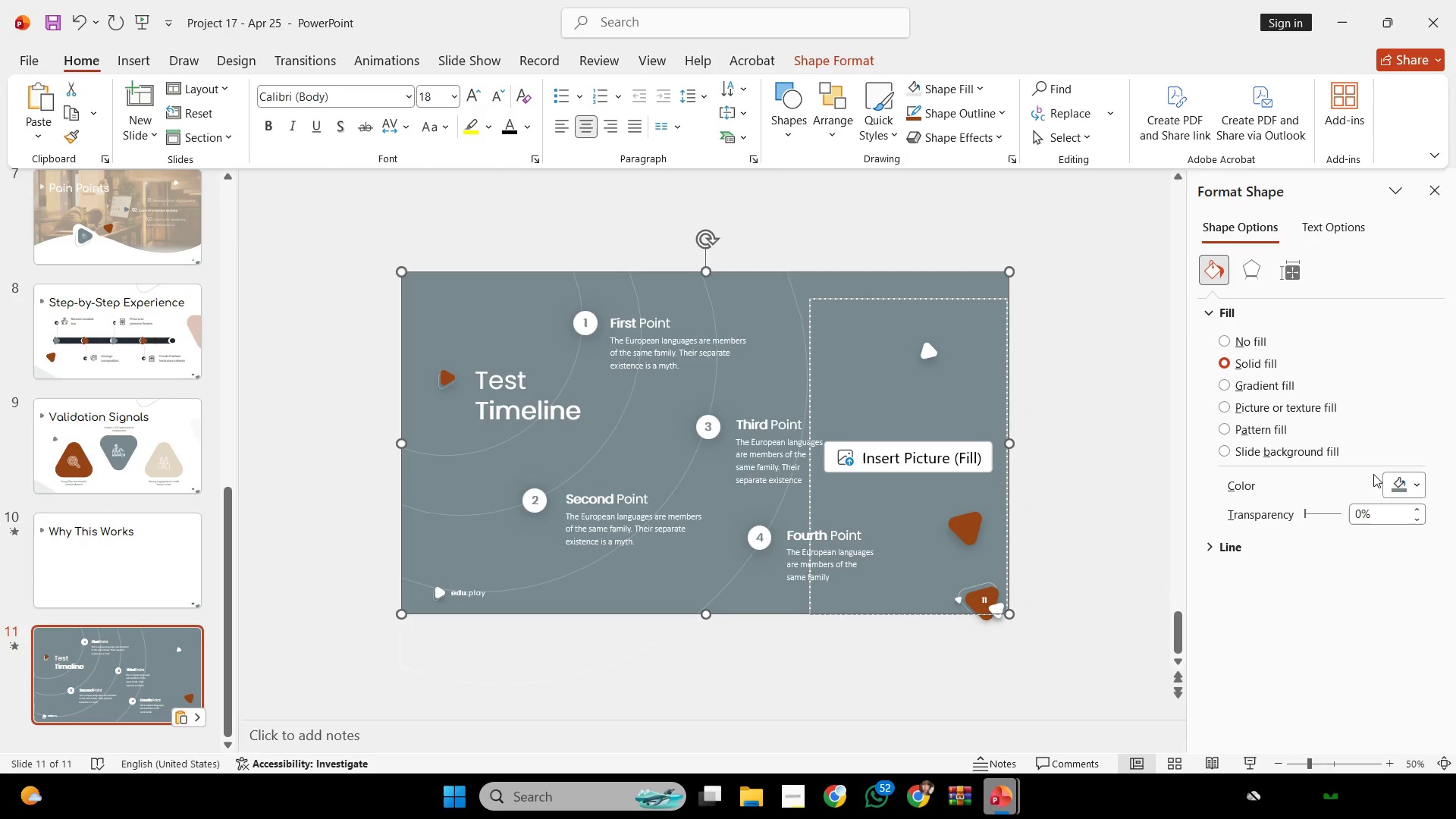 
left_click([1398, 479])
 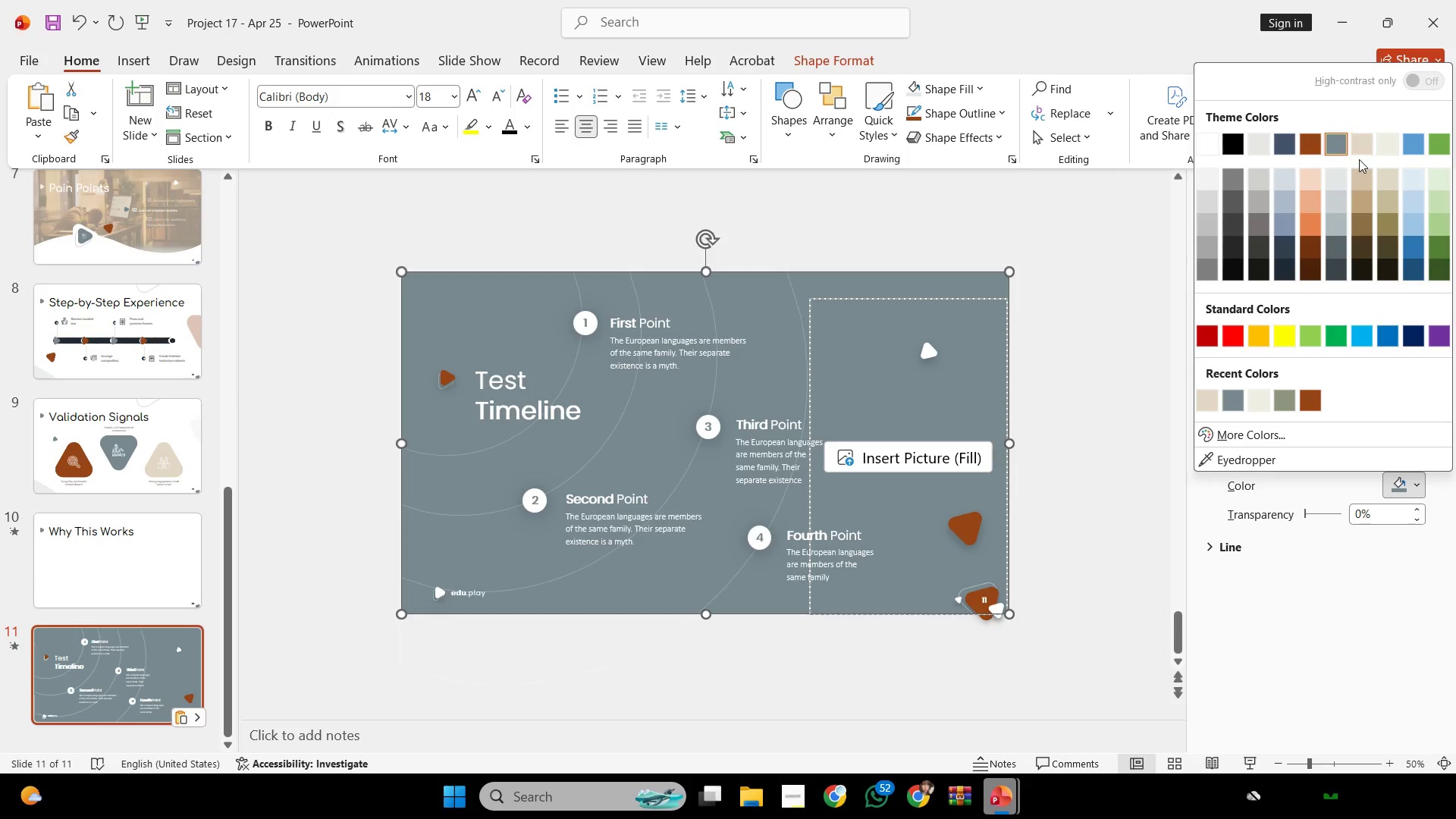 
left_click([1363, 155])
 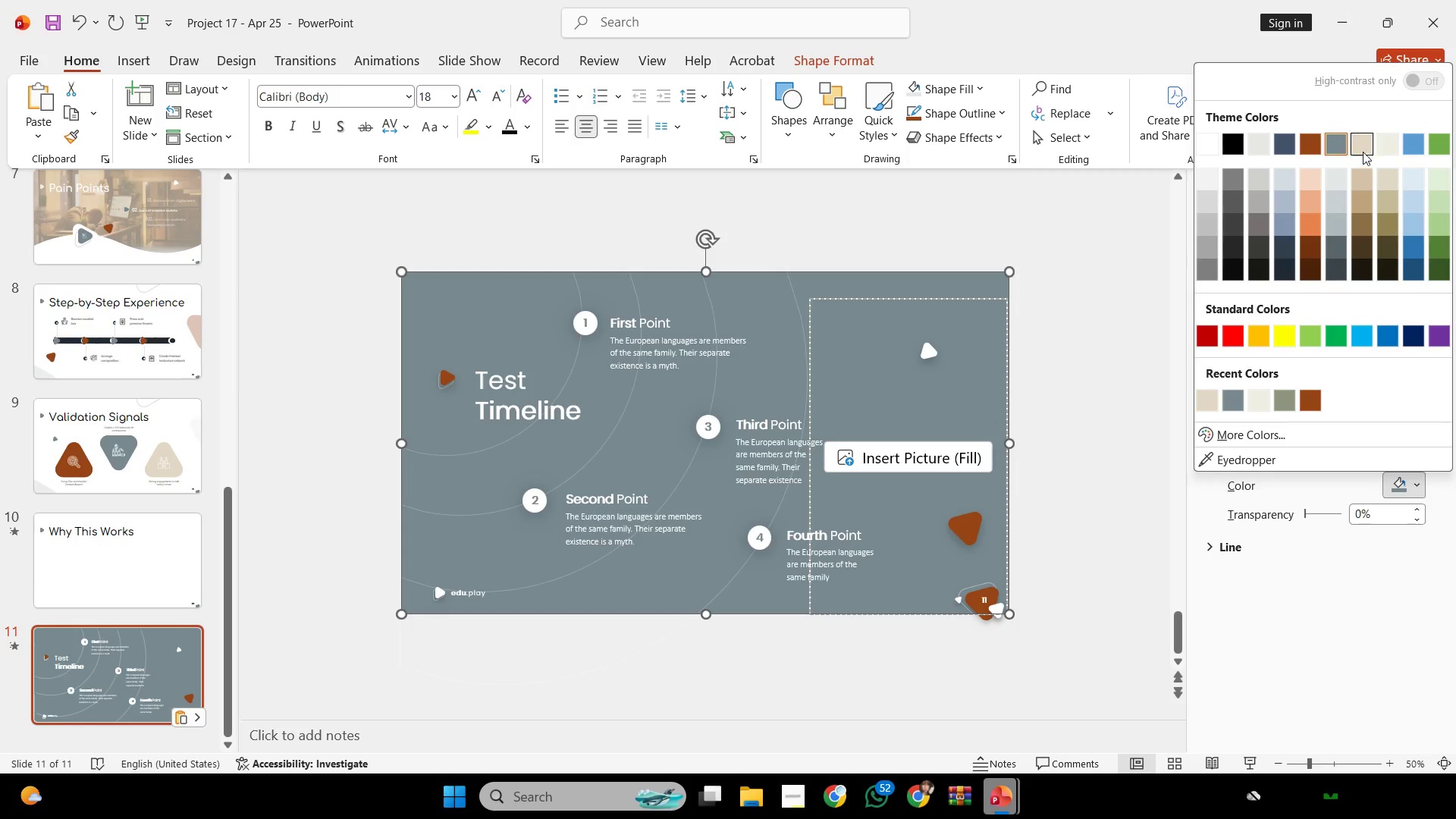 
left_click([1363, 152])
 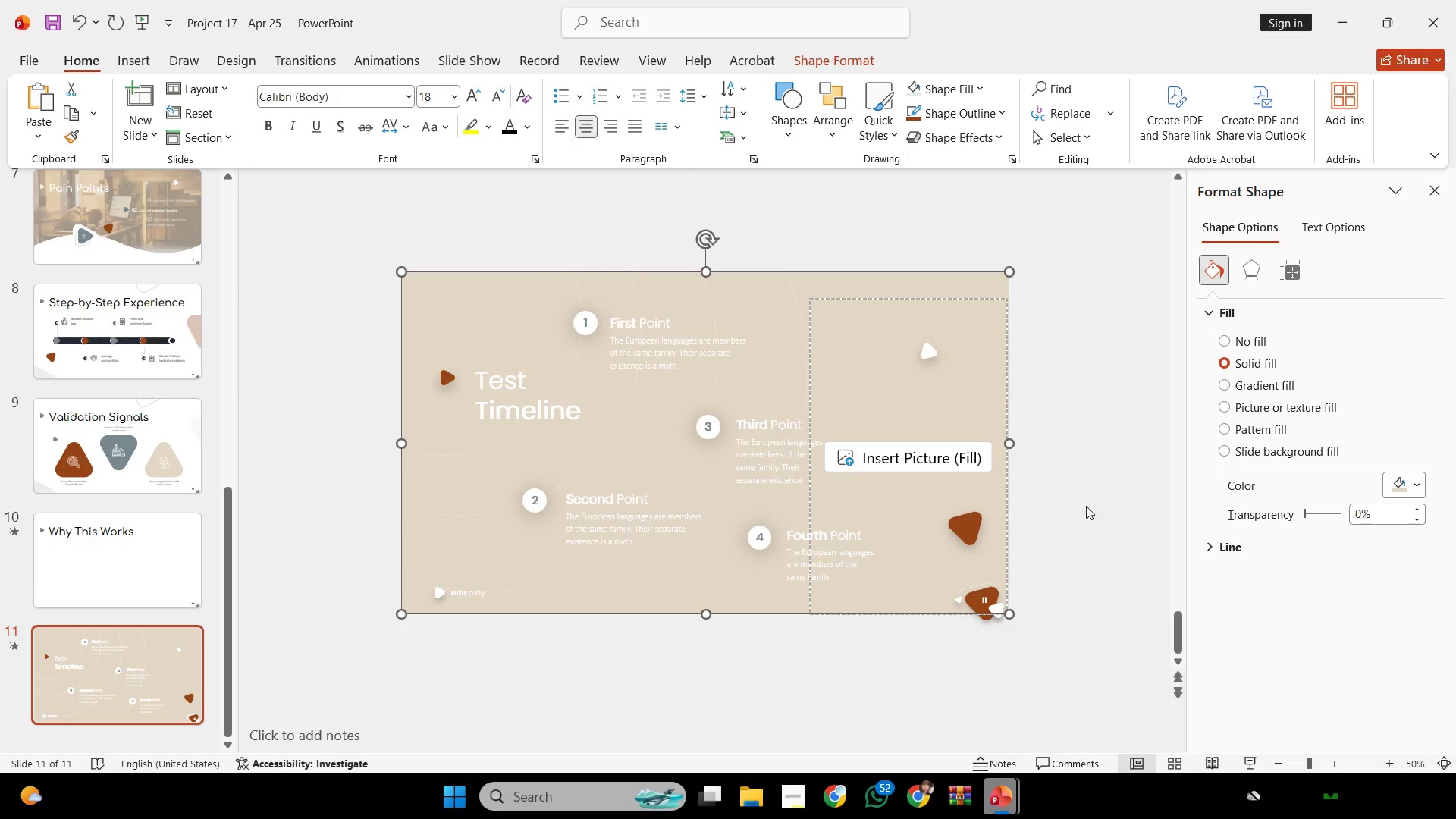 
left_click([1070, 516])
 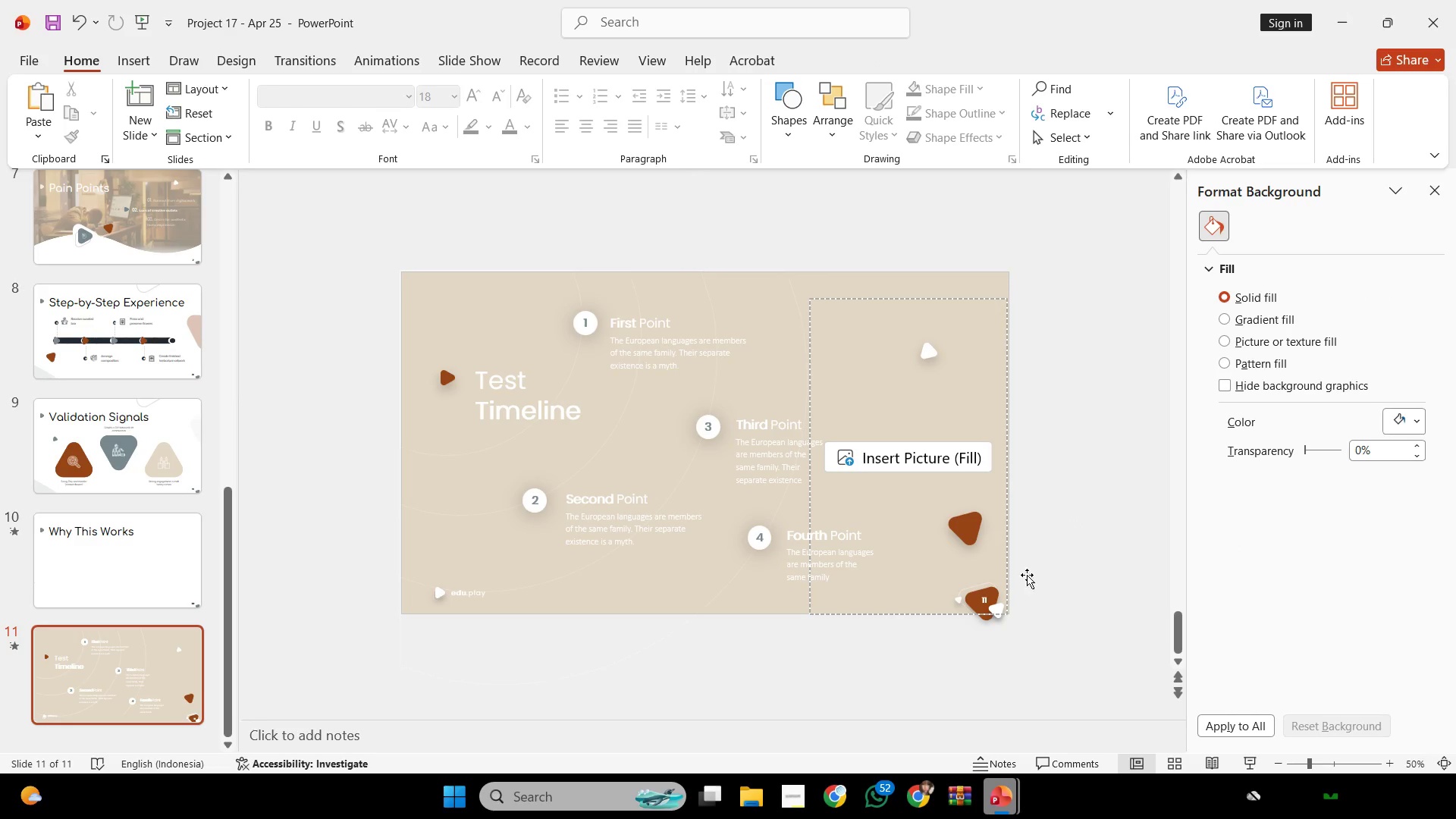 
left_click_drag(start_coordinate=[1047, 563], to_coordinate=[206, 694])
 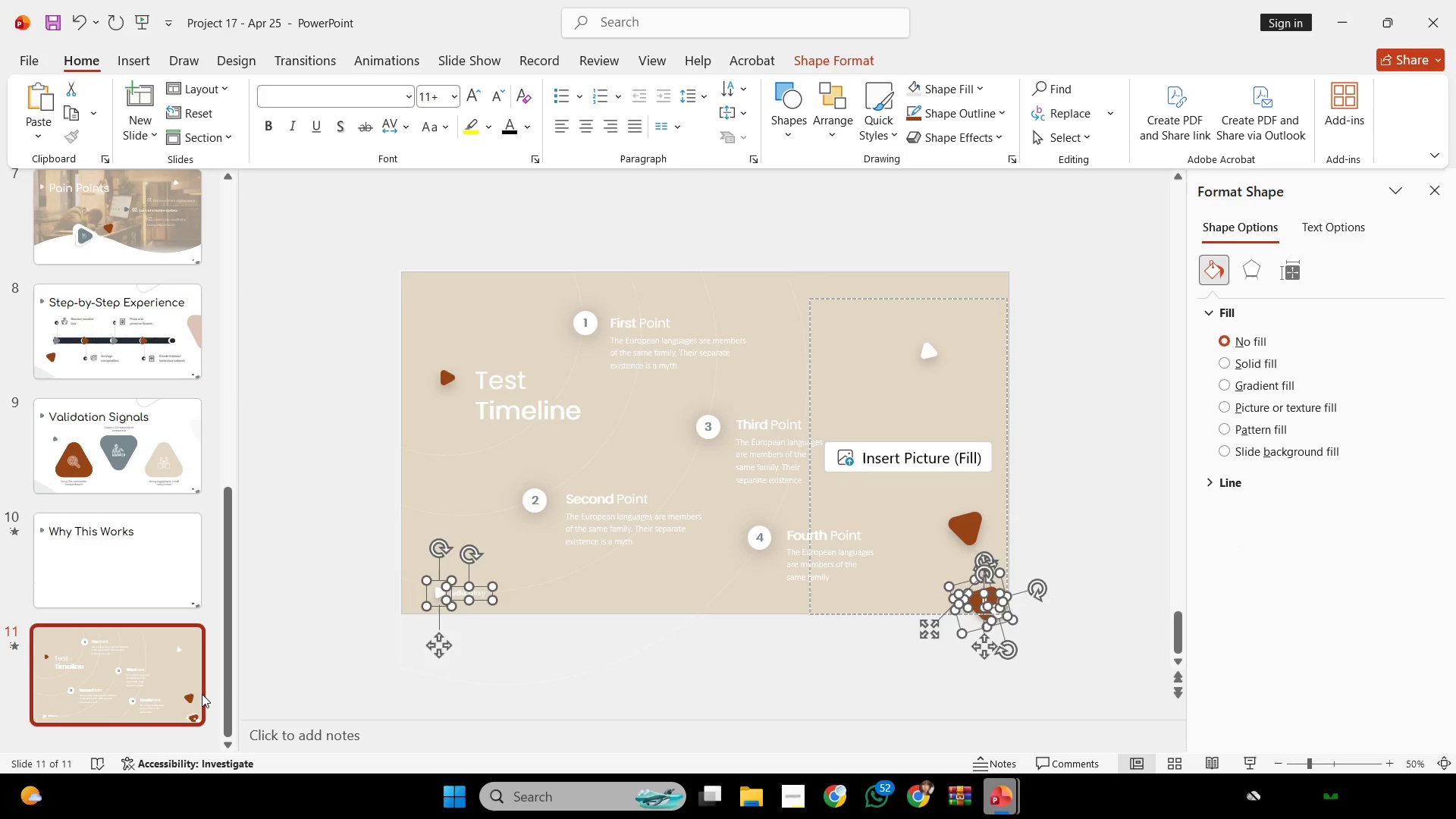 
key(Backspace)
 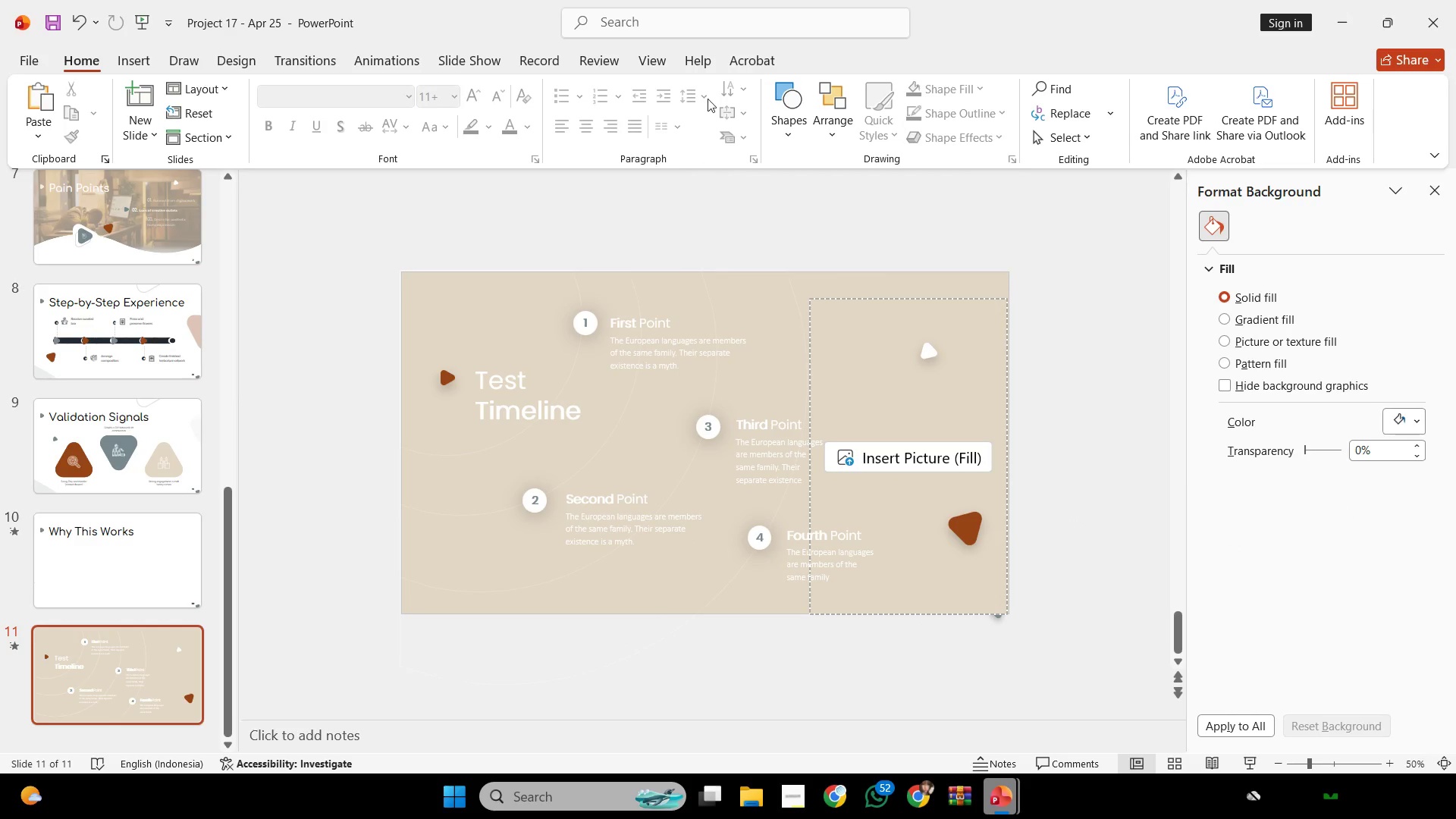 
left_click([671, 68])
 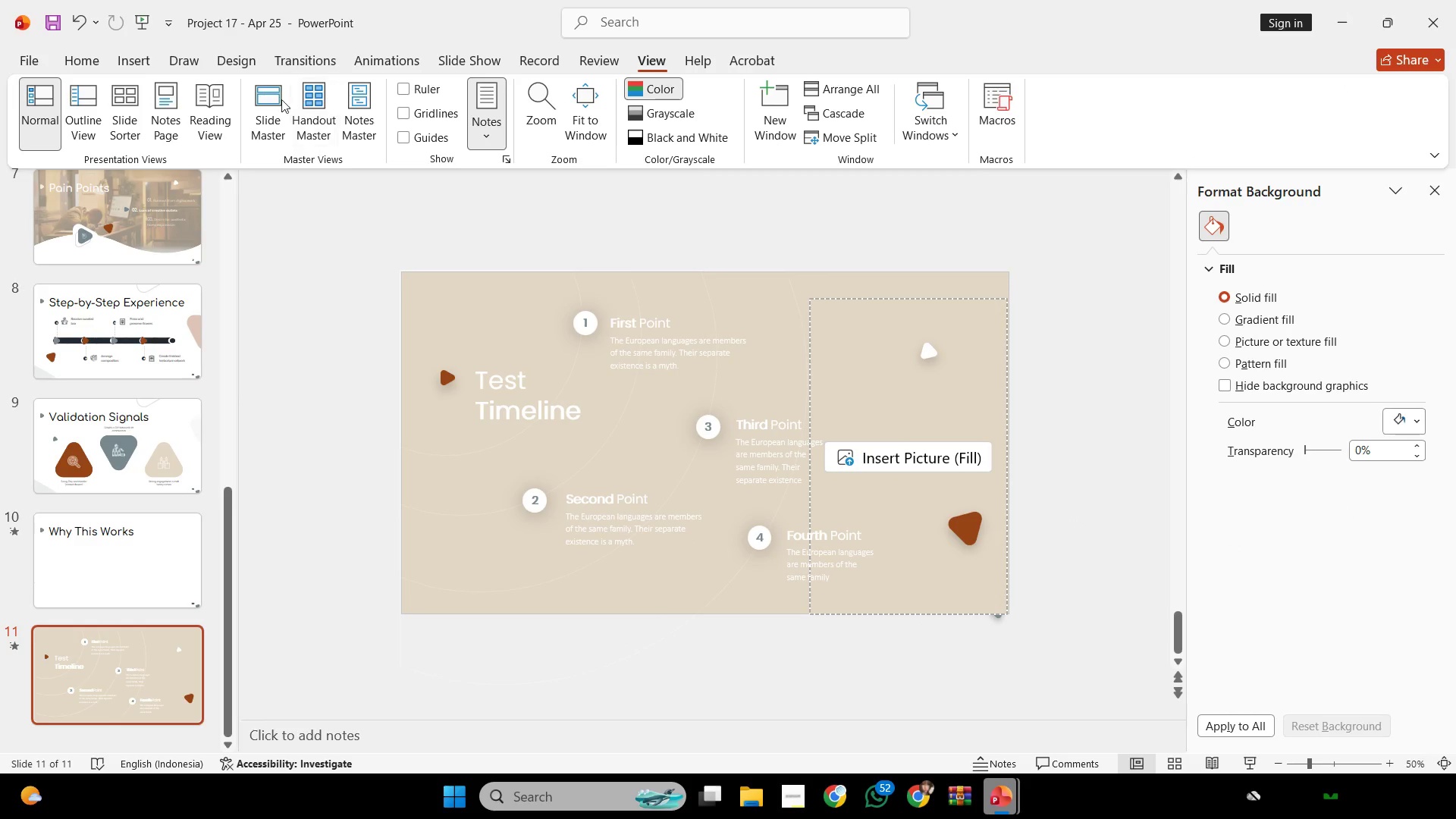 
left_click([260, 105])
 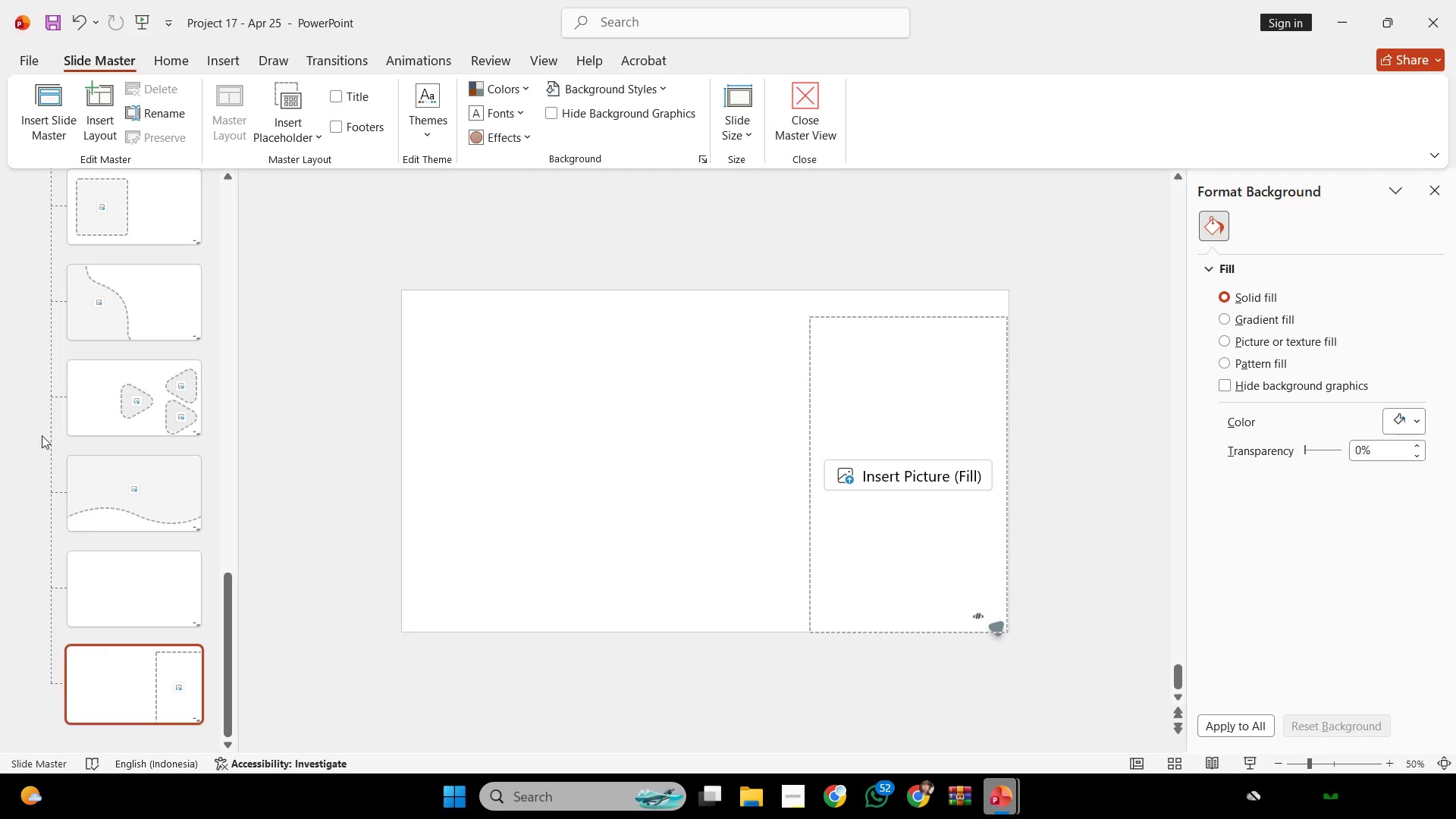 
wait(5.12)
 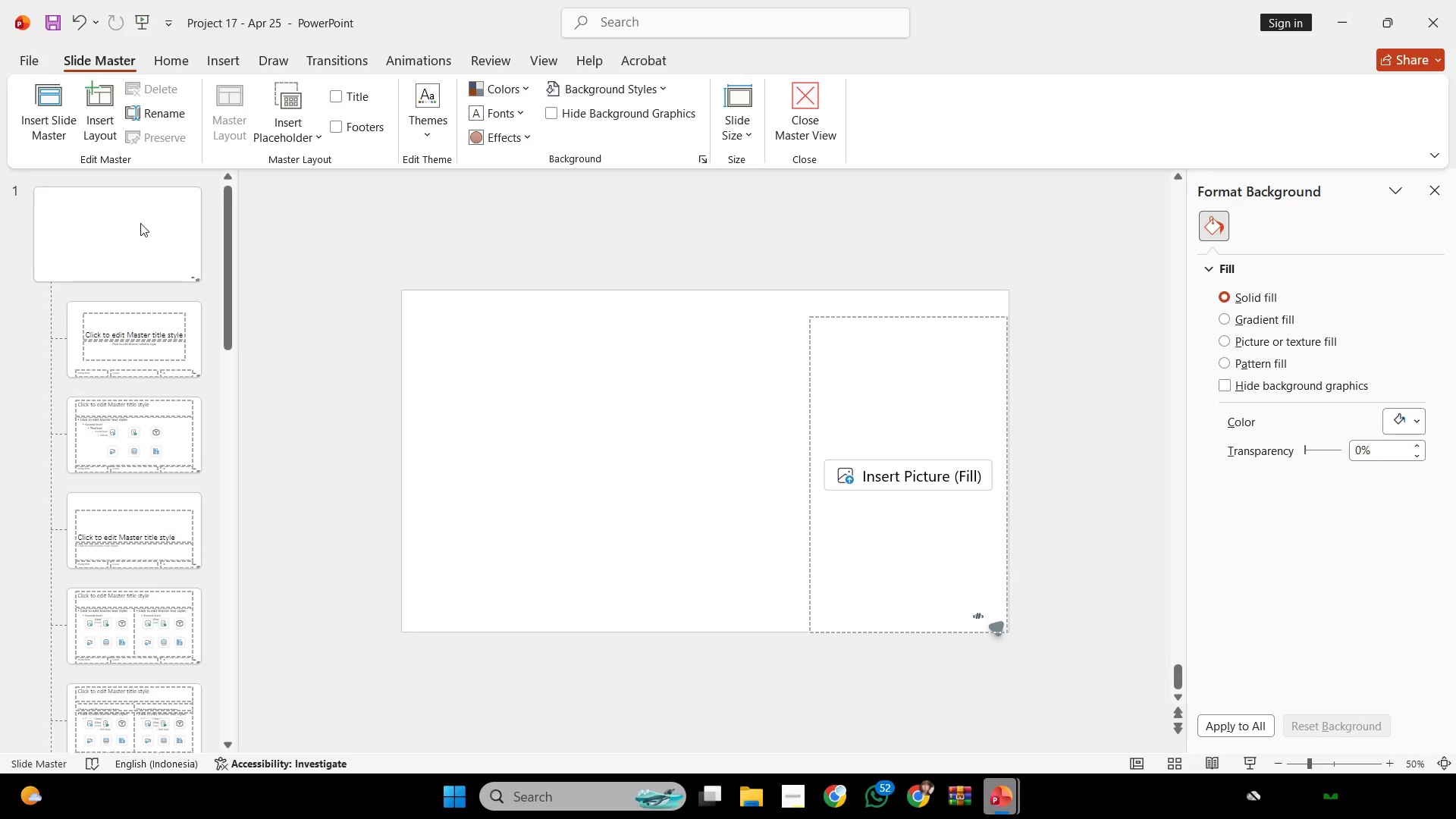 
left_click([142, 219])
 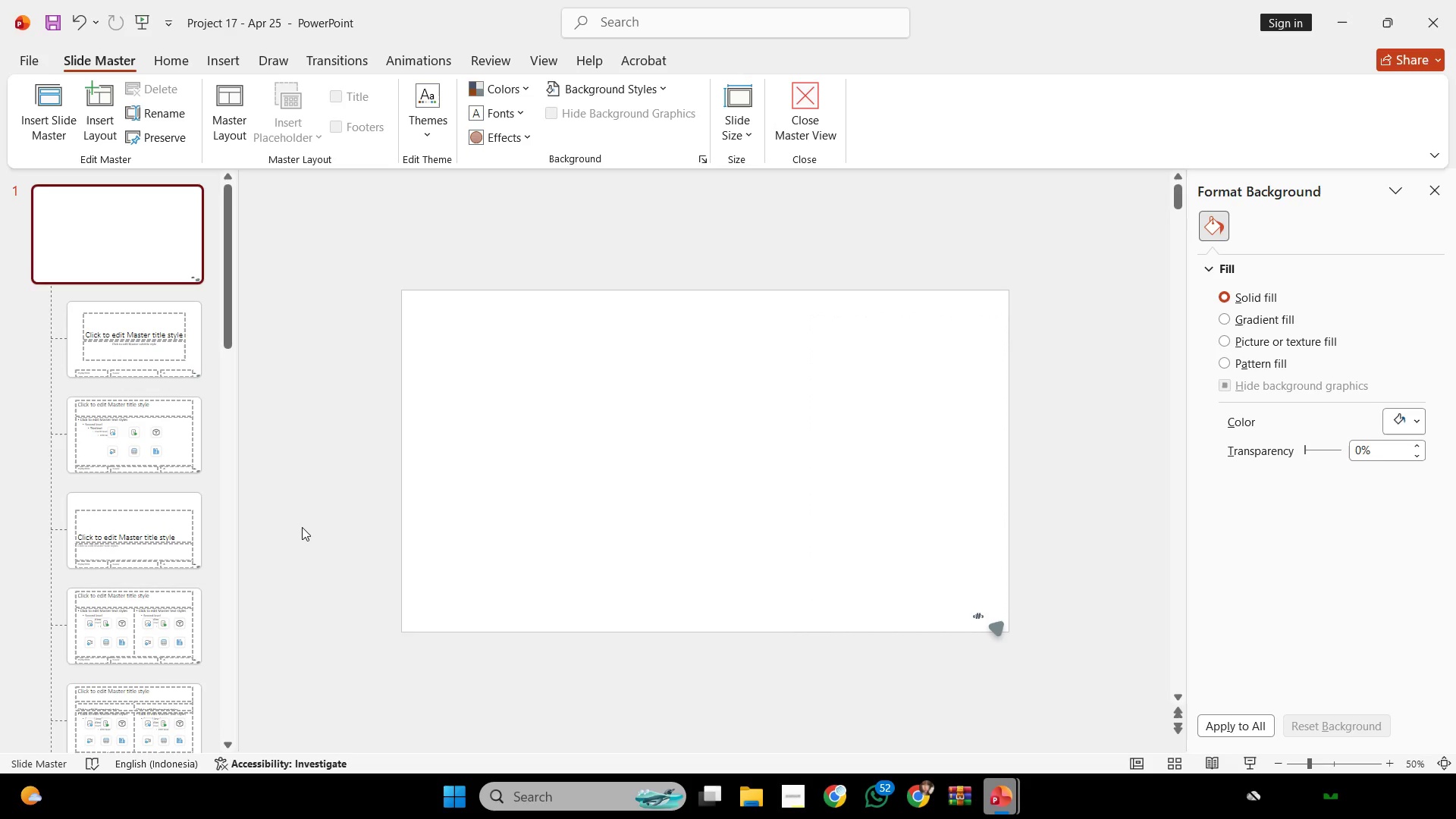 
scroll: coordinate [150, 237], scroll_direction: up, amount: 26.0
 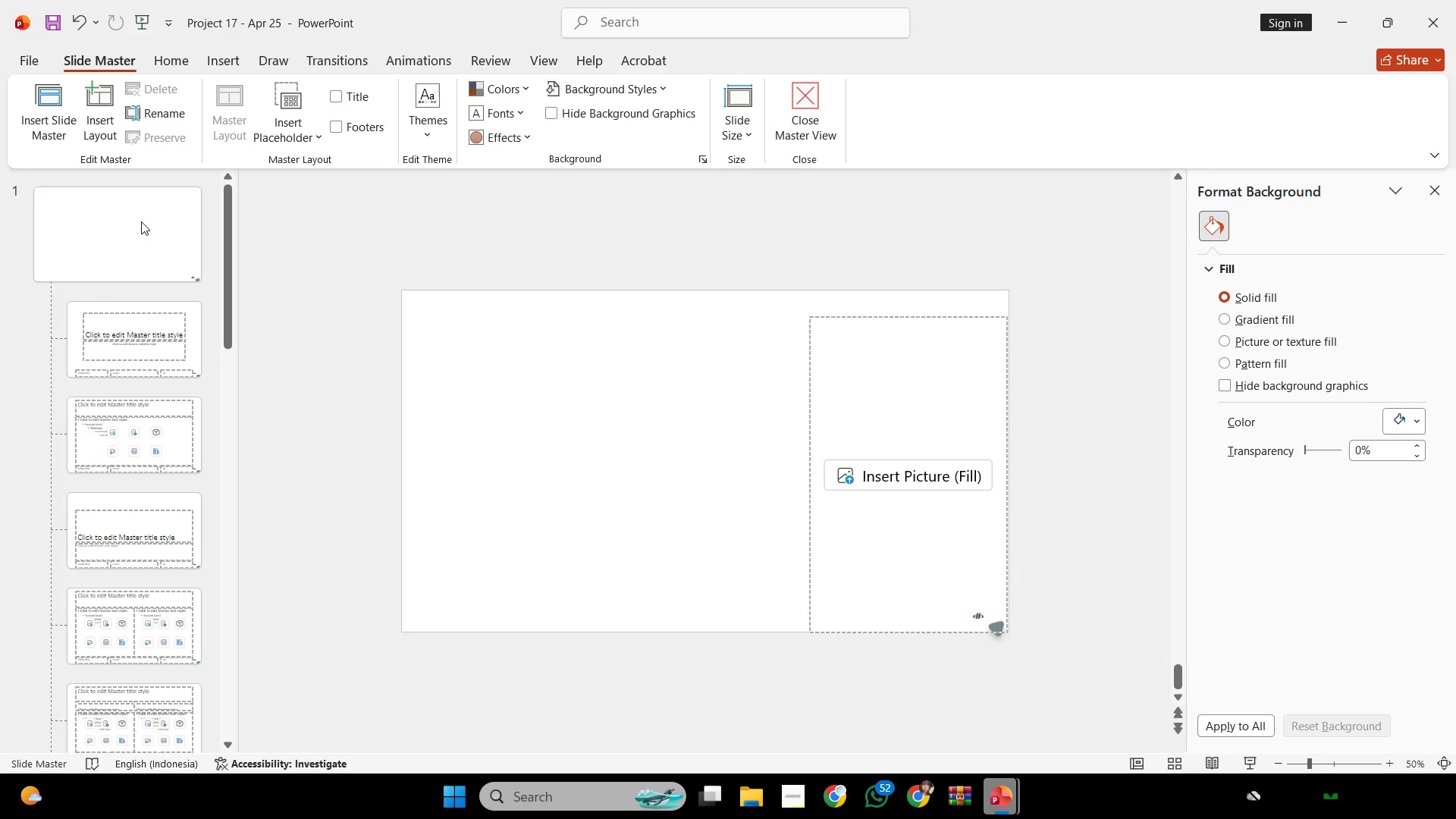 
left_click_drag(start_coordinate=[366, 542], to_coordinate=[1286, 712])
 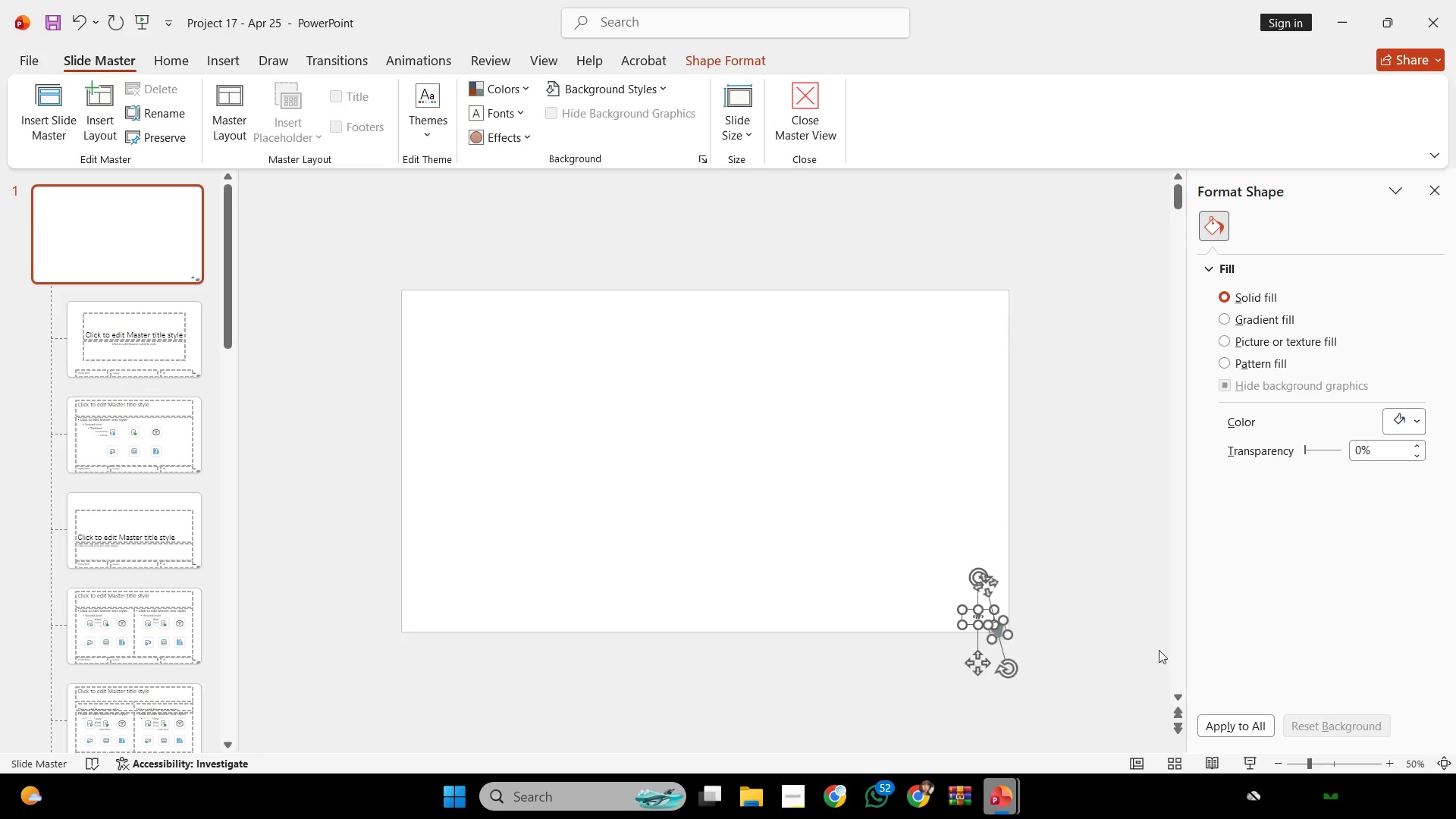 
key(Control+C)
 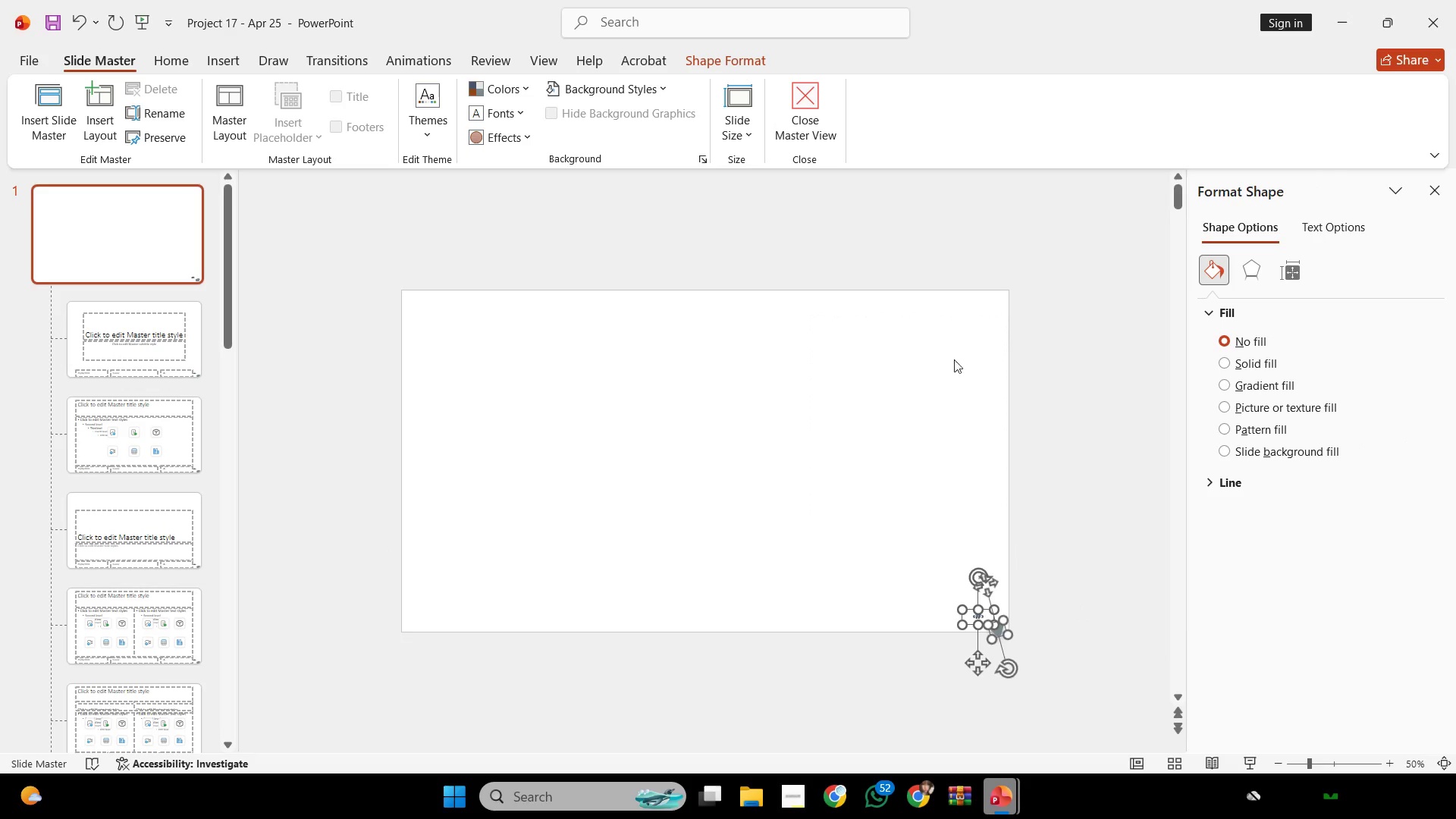 
key(Control+C)
 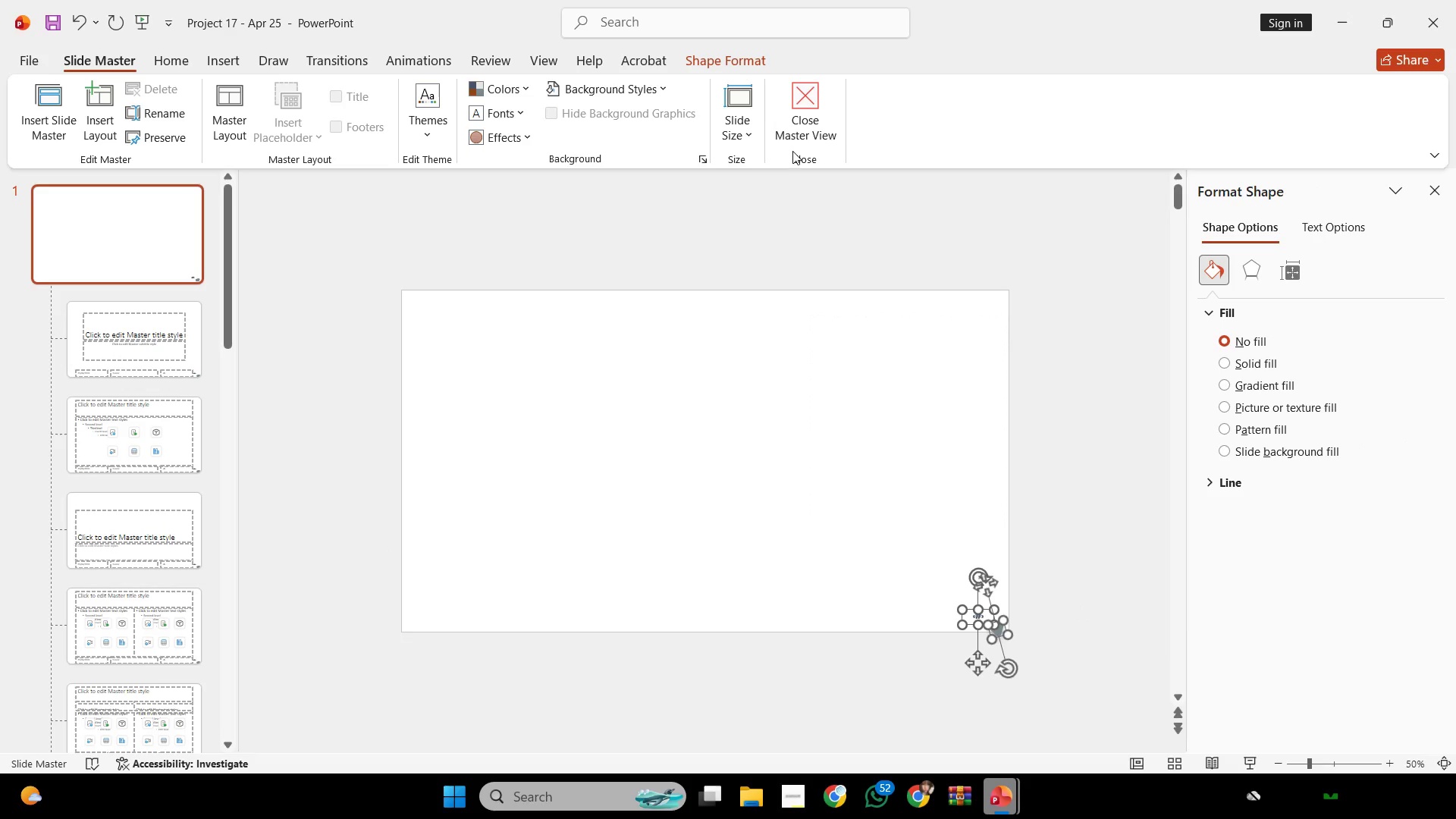 
left_click([796, 129])
 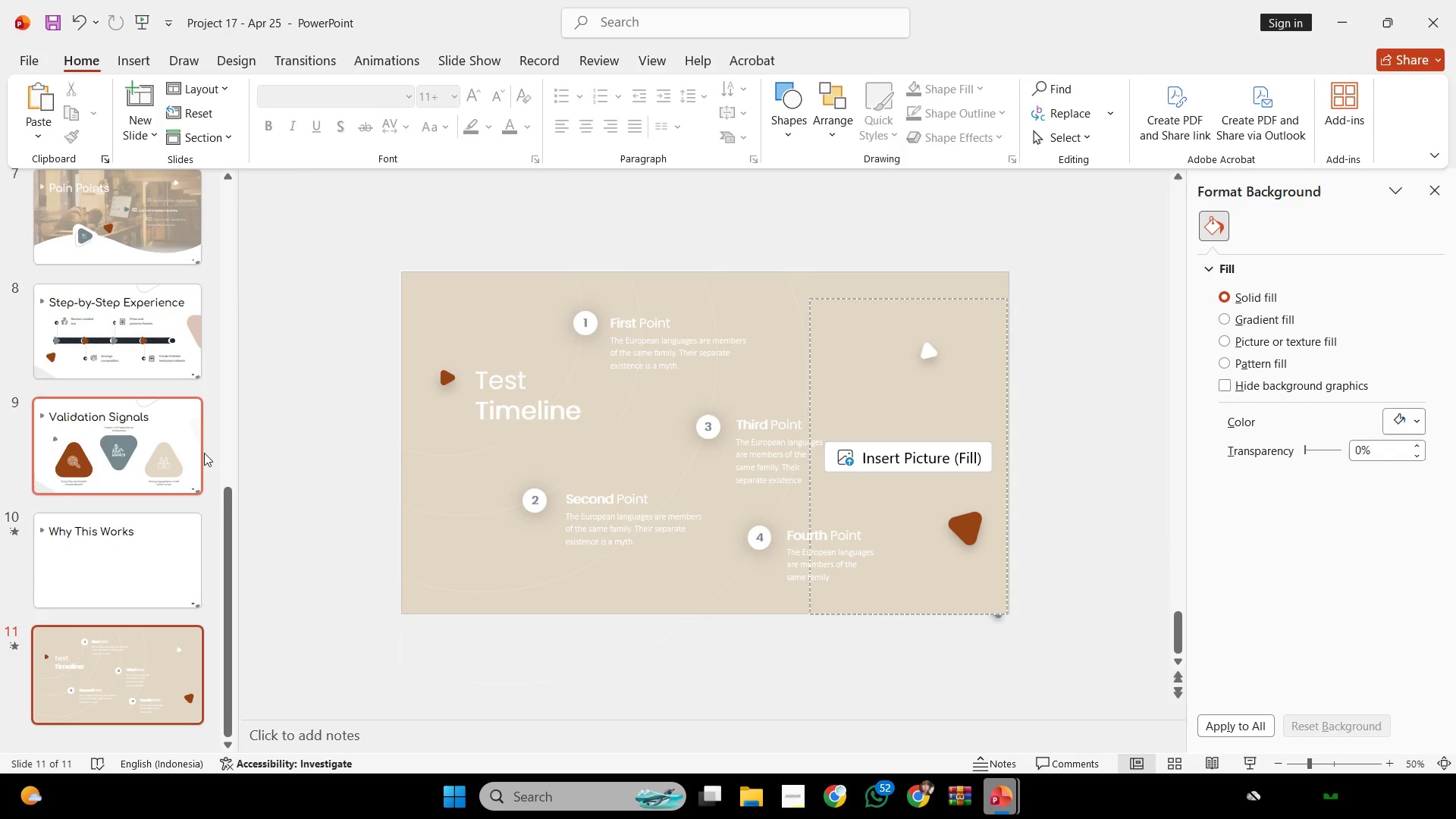 
key(Control+V)
 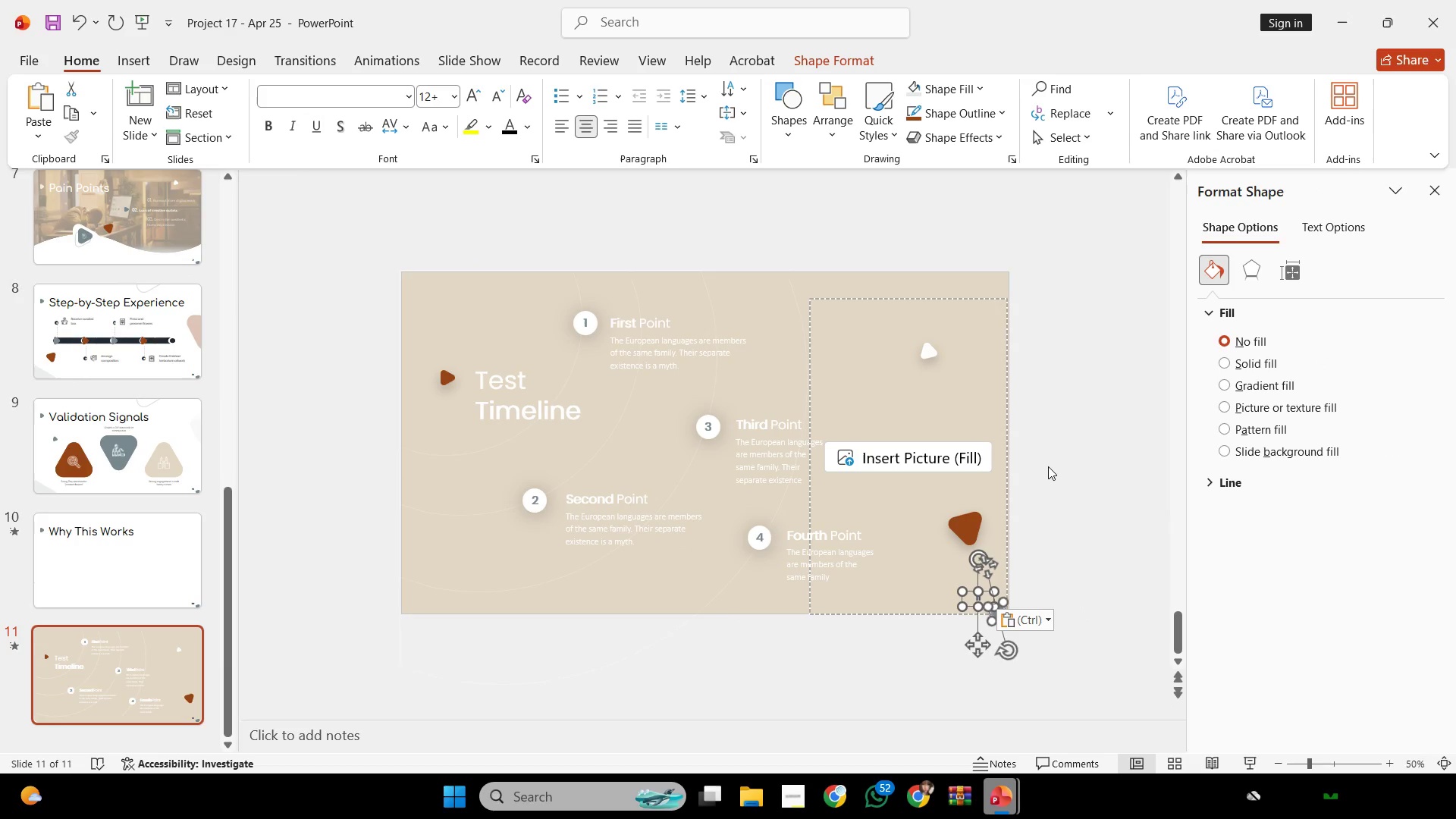 
left_click([1048, 465])
 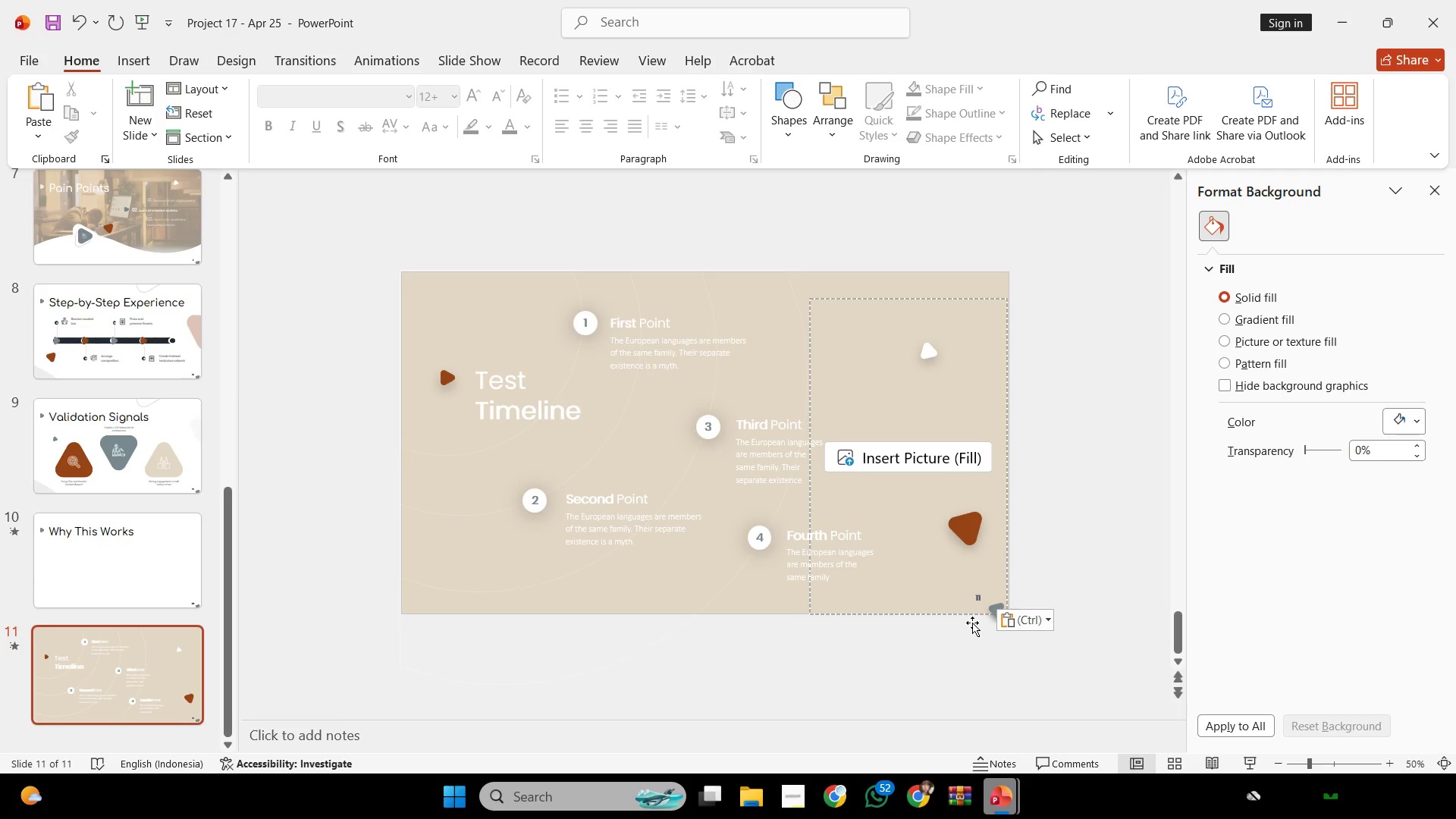 
wait(11.31)
 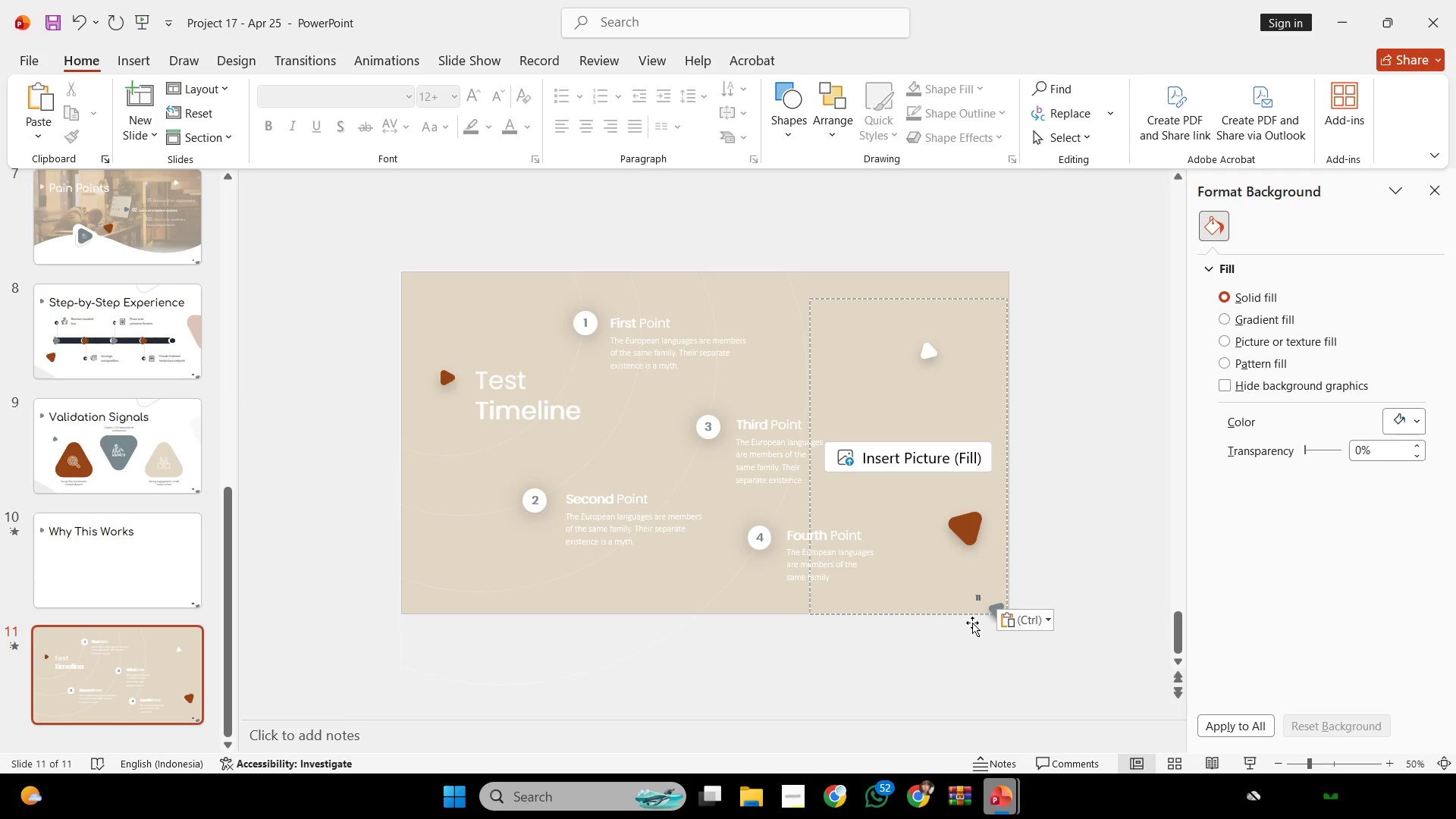 
left_click([837, 794])
 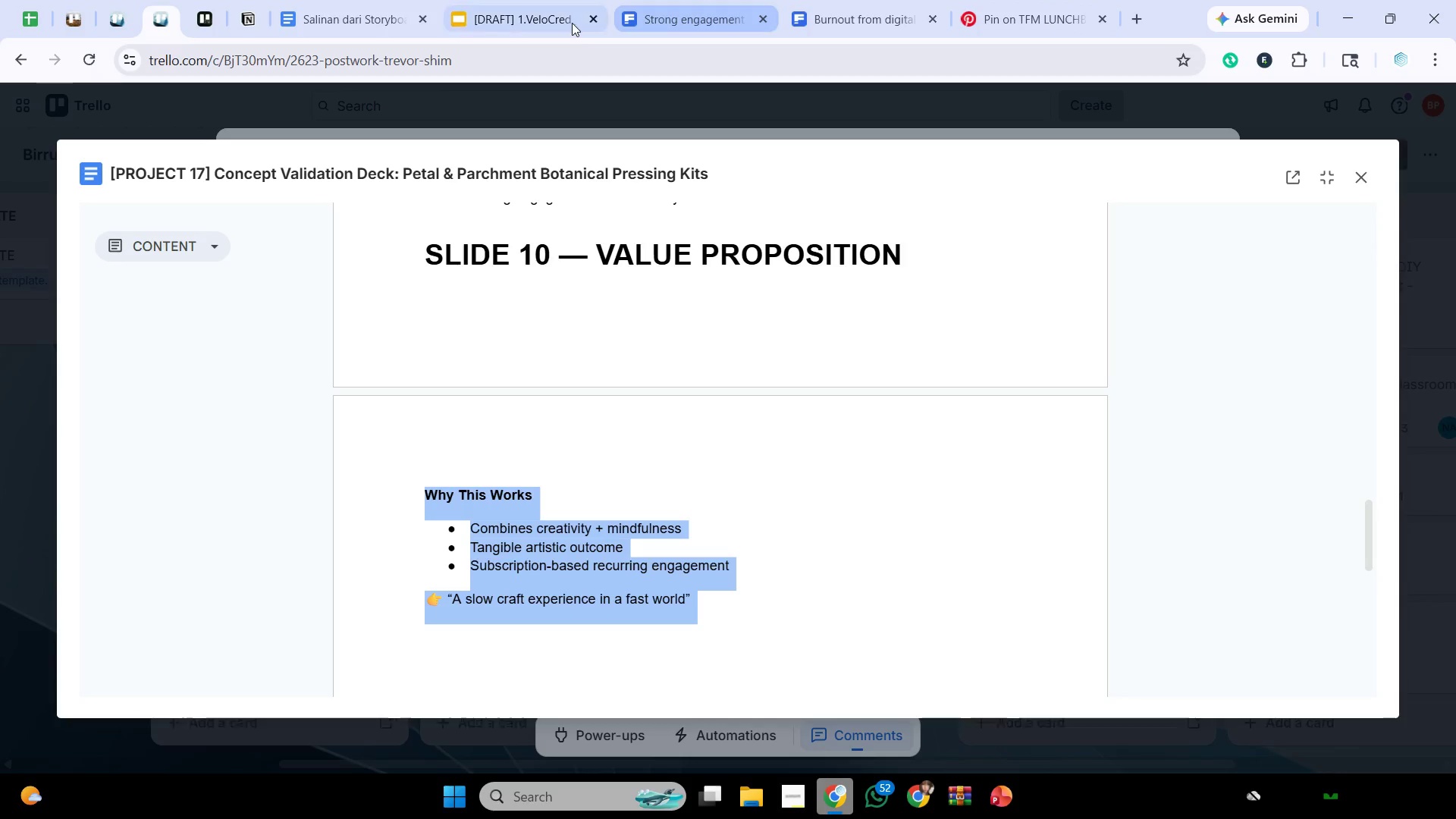 
left_click([682, 0])
 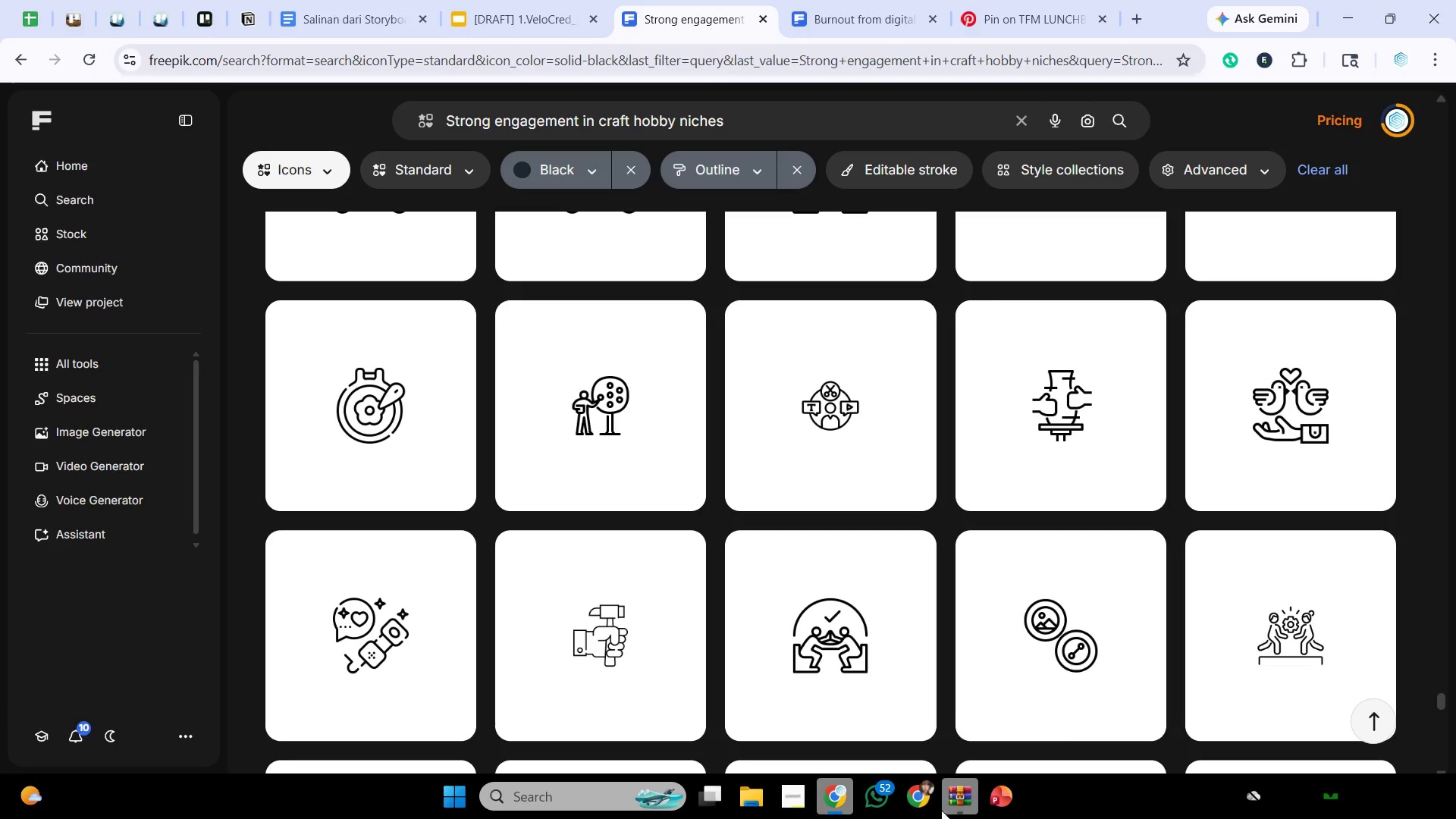 
left_click([1010, 801])
 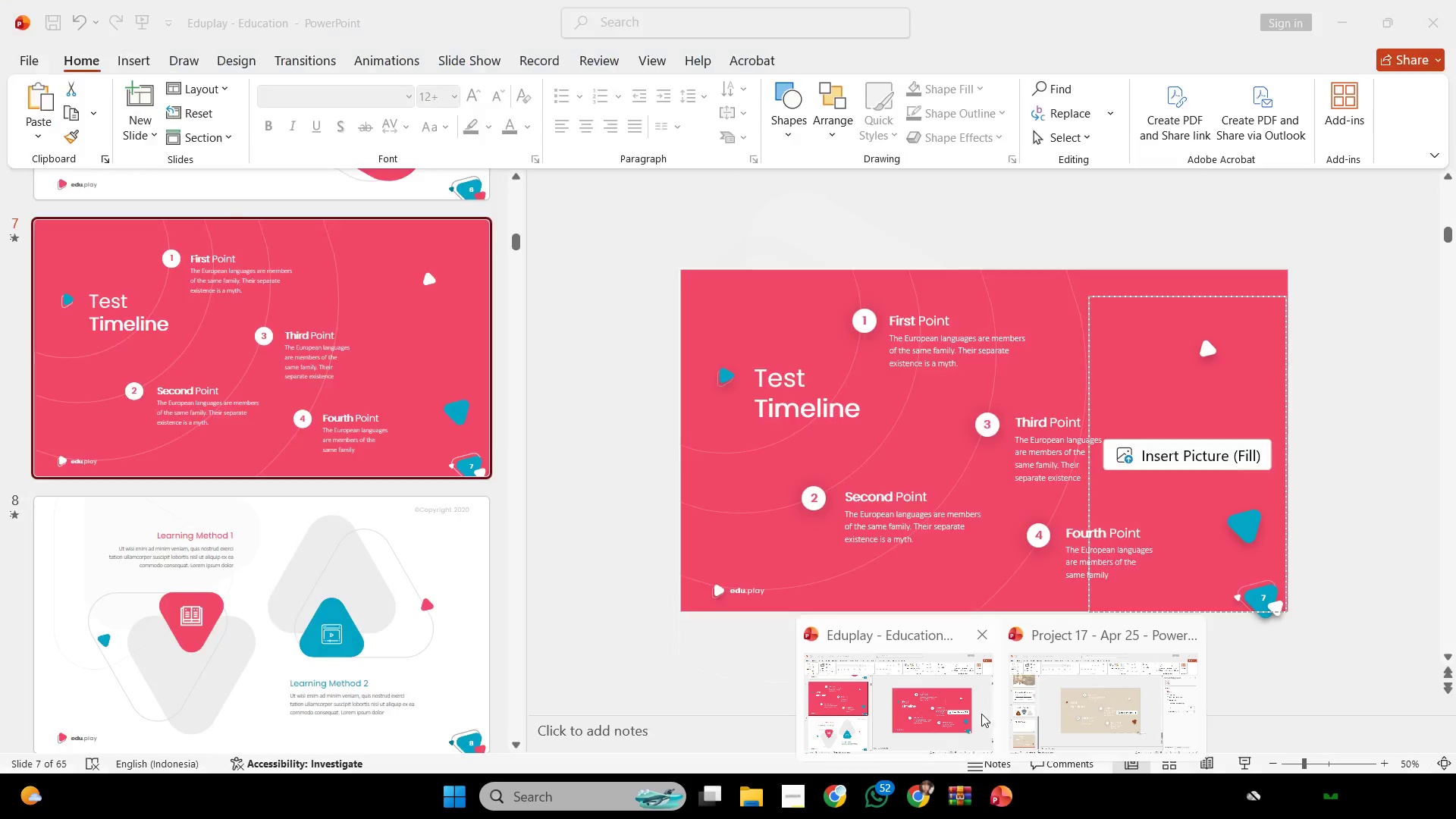 
left_click([1072, 698])
 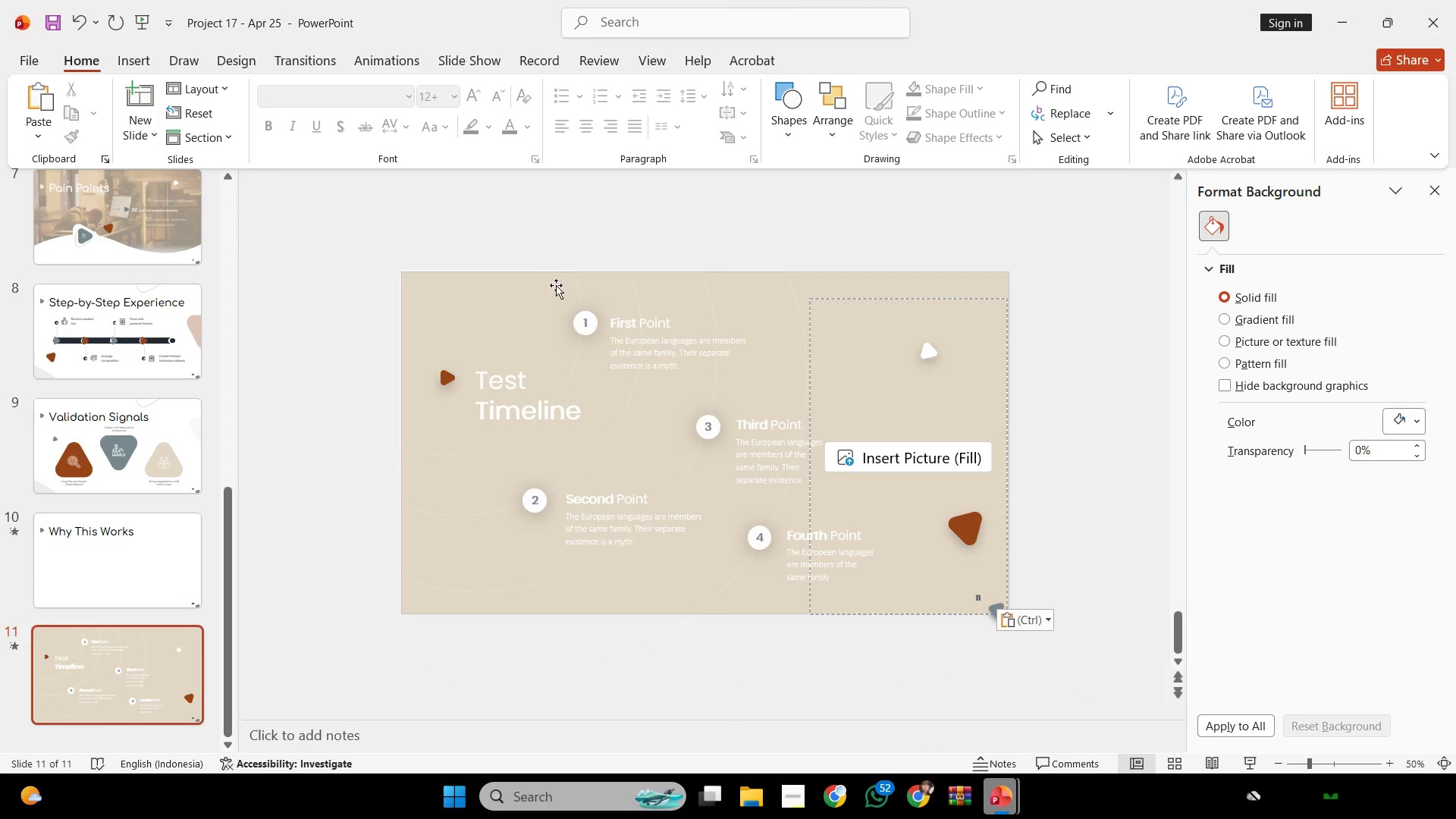 
scroll: coordinate [595, 338], scroll_direction: up, amount: 1.0
 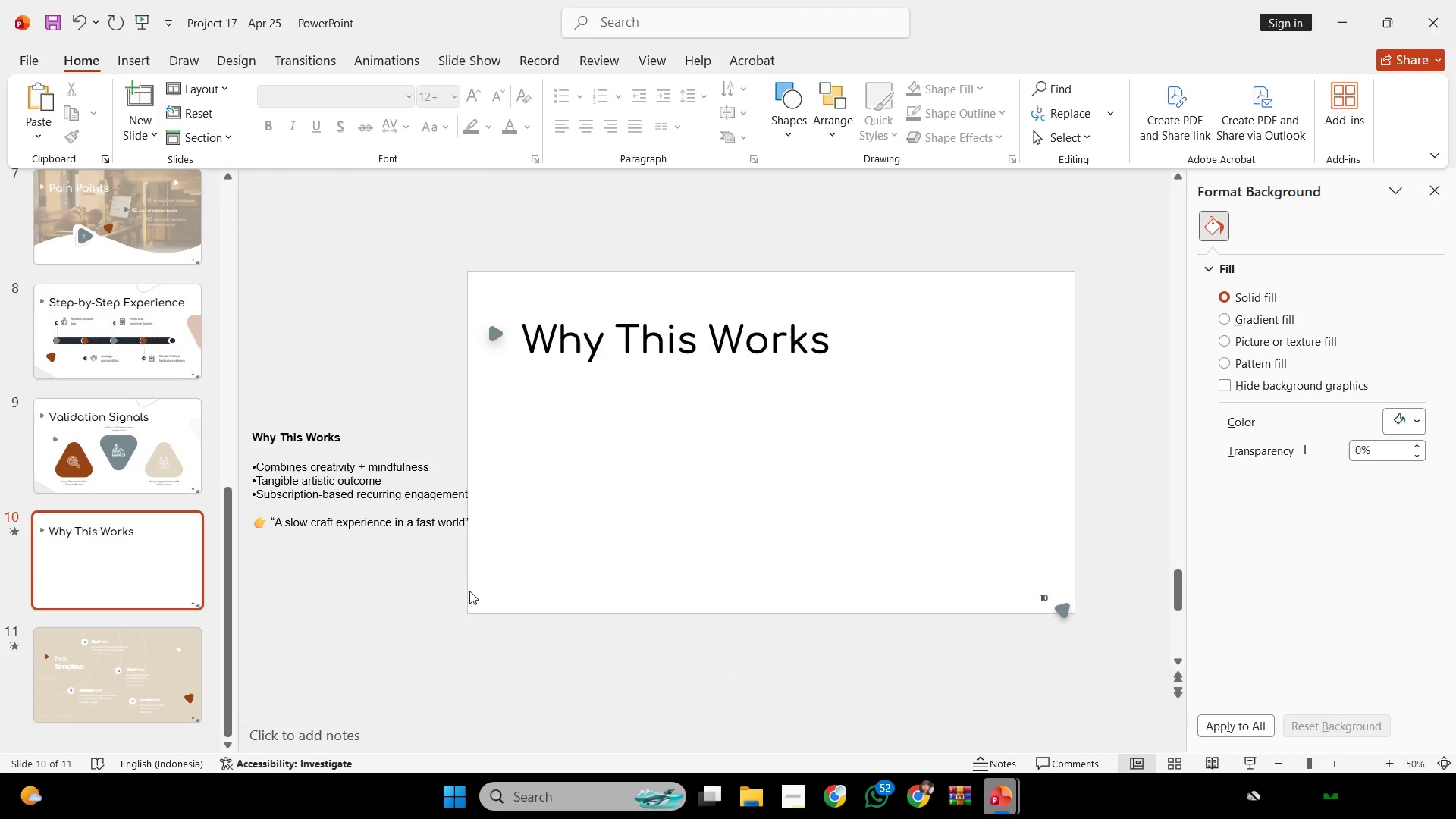 
left_click_drag(start_coordinate=[287, 497], to_coordinate=[490, 508])
 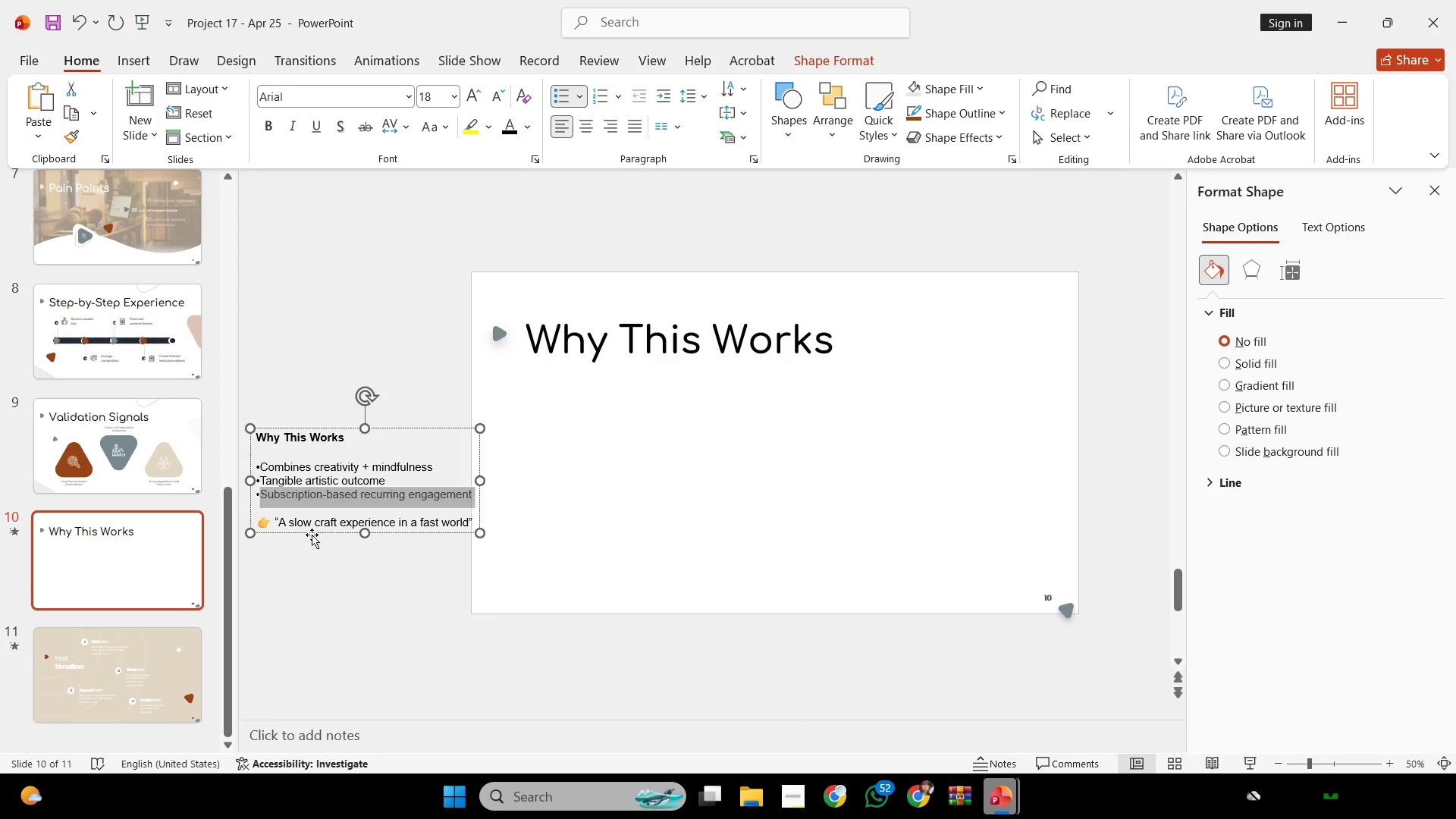 
hold_key(key=ControlLeft, duration=0.34)
scroll: coordinate [315, 524], scroll_direction: up, amount: 3.0
 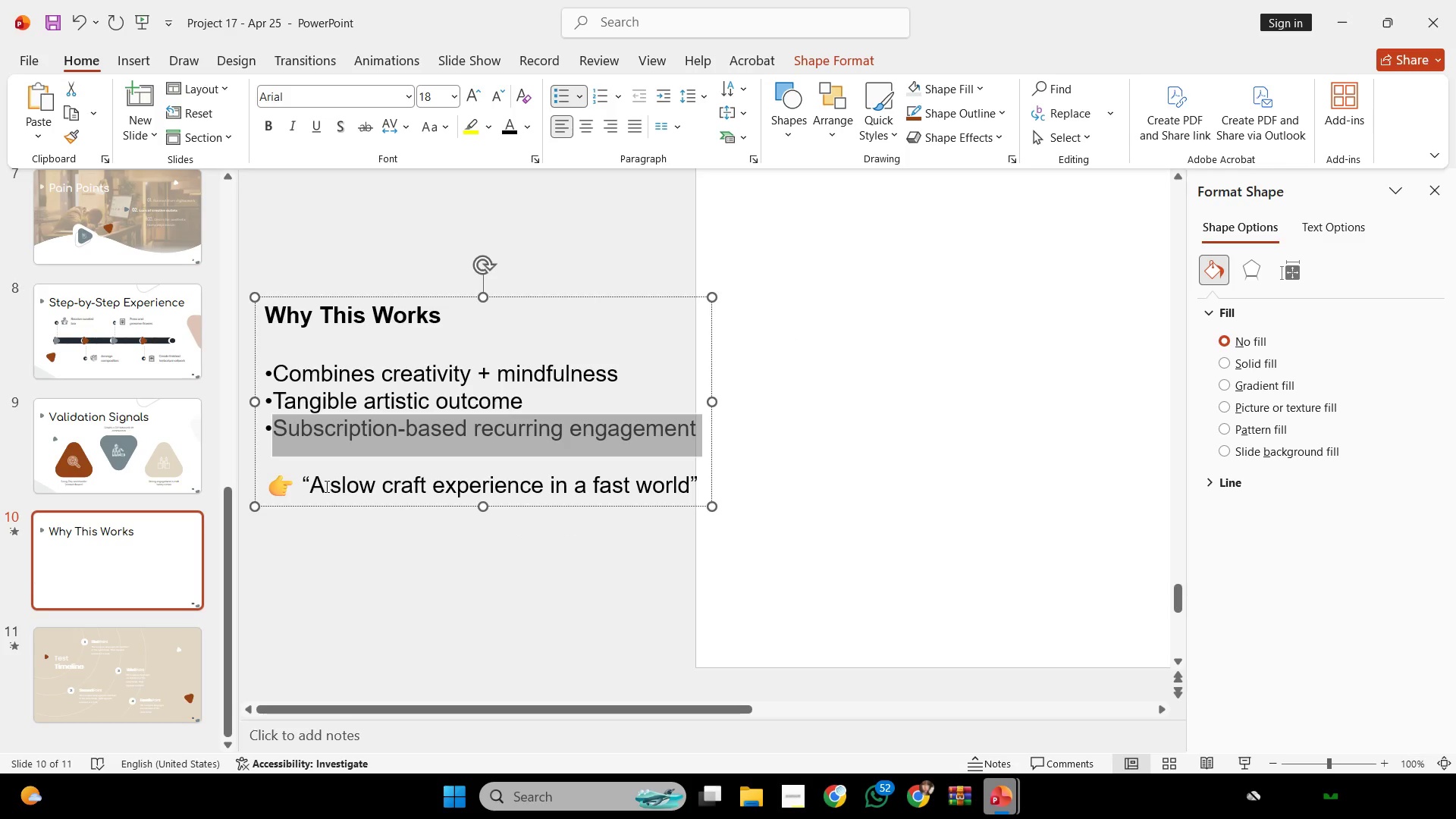 
left_click_drag(start_coordinate=[320, 486], to_coordinate=[676, 510])
 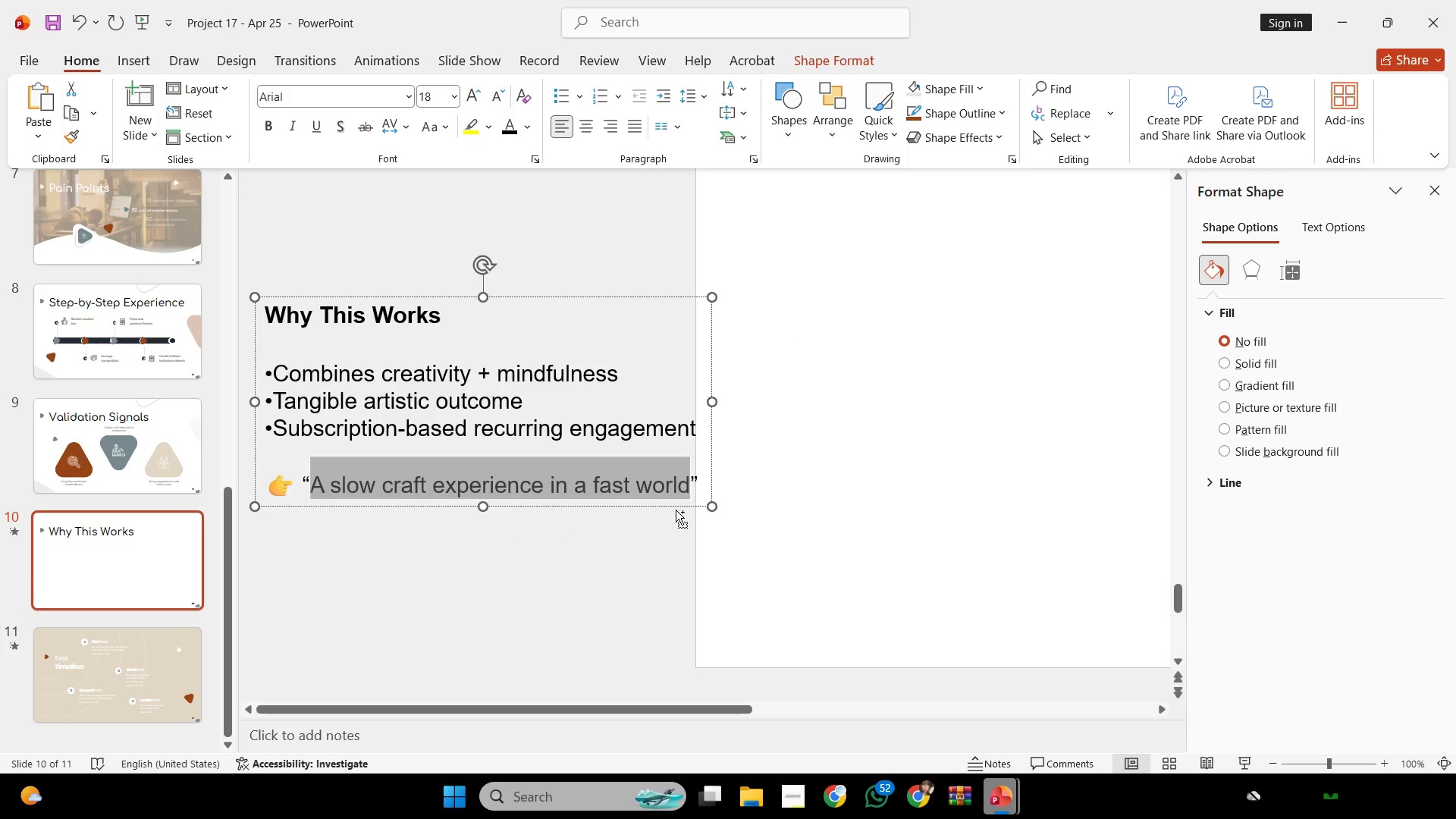 
key(Control+C)
 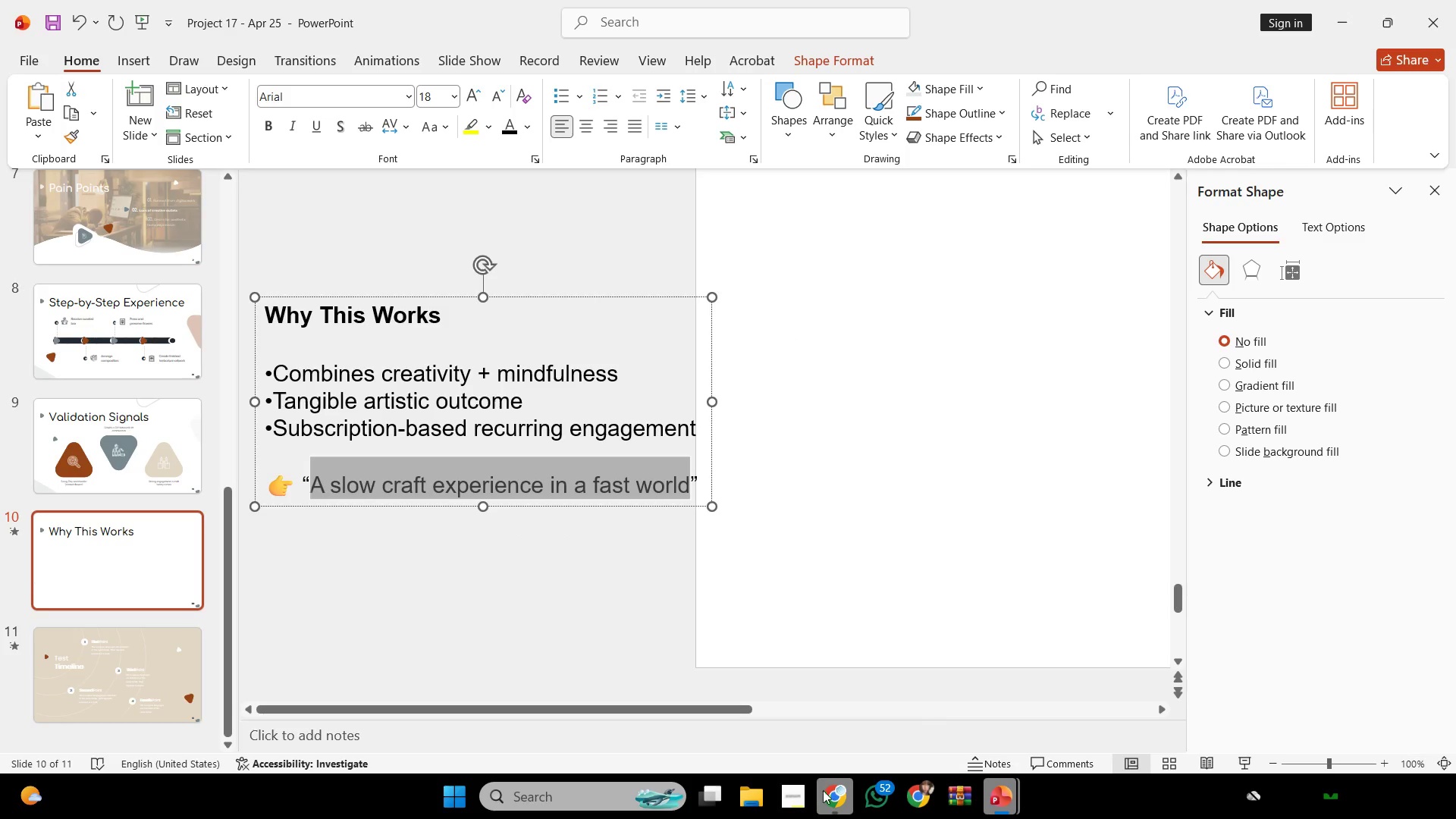 
left_click([836, 792])
 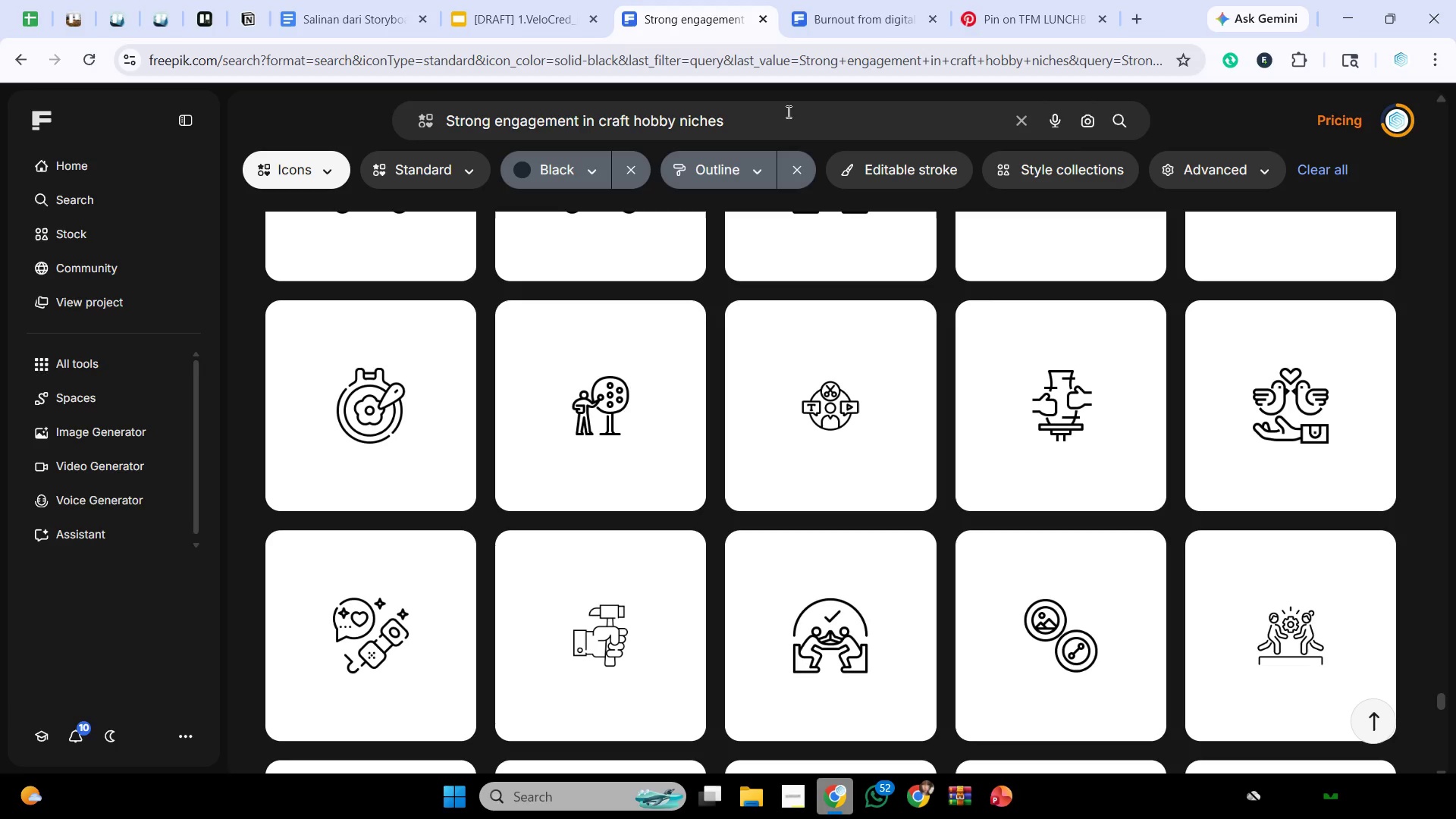 
left_click_drag(start_coordinate=[788, 115], to_coordinate=[0, 121])
 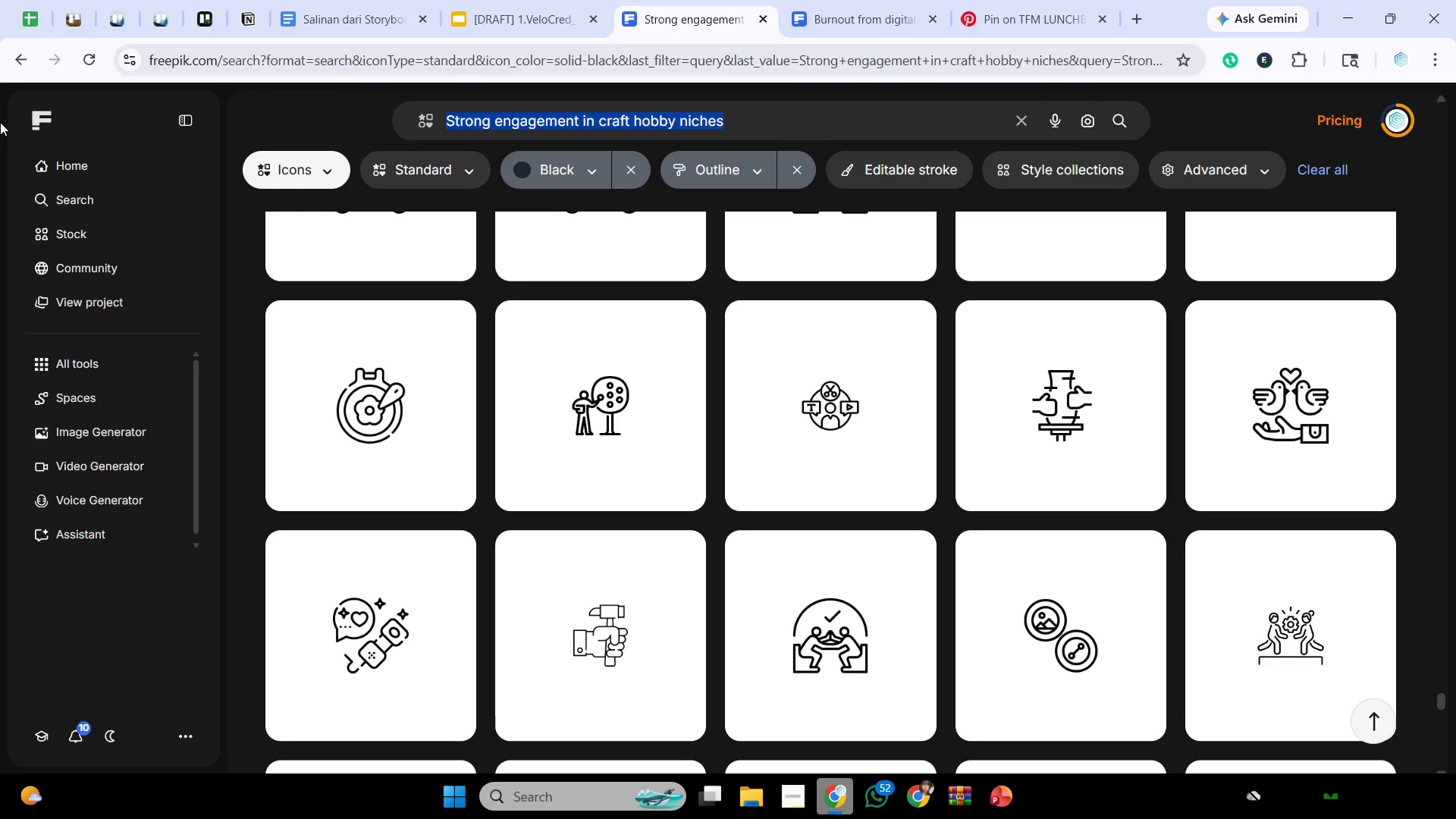 
key(Control+V)
 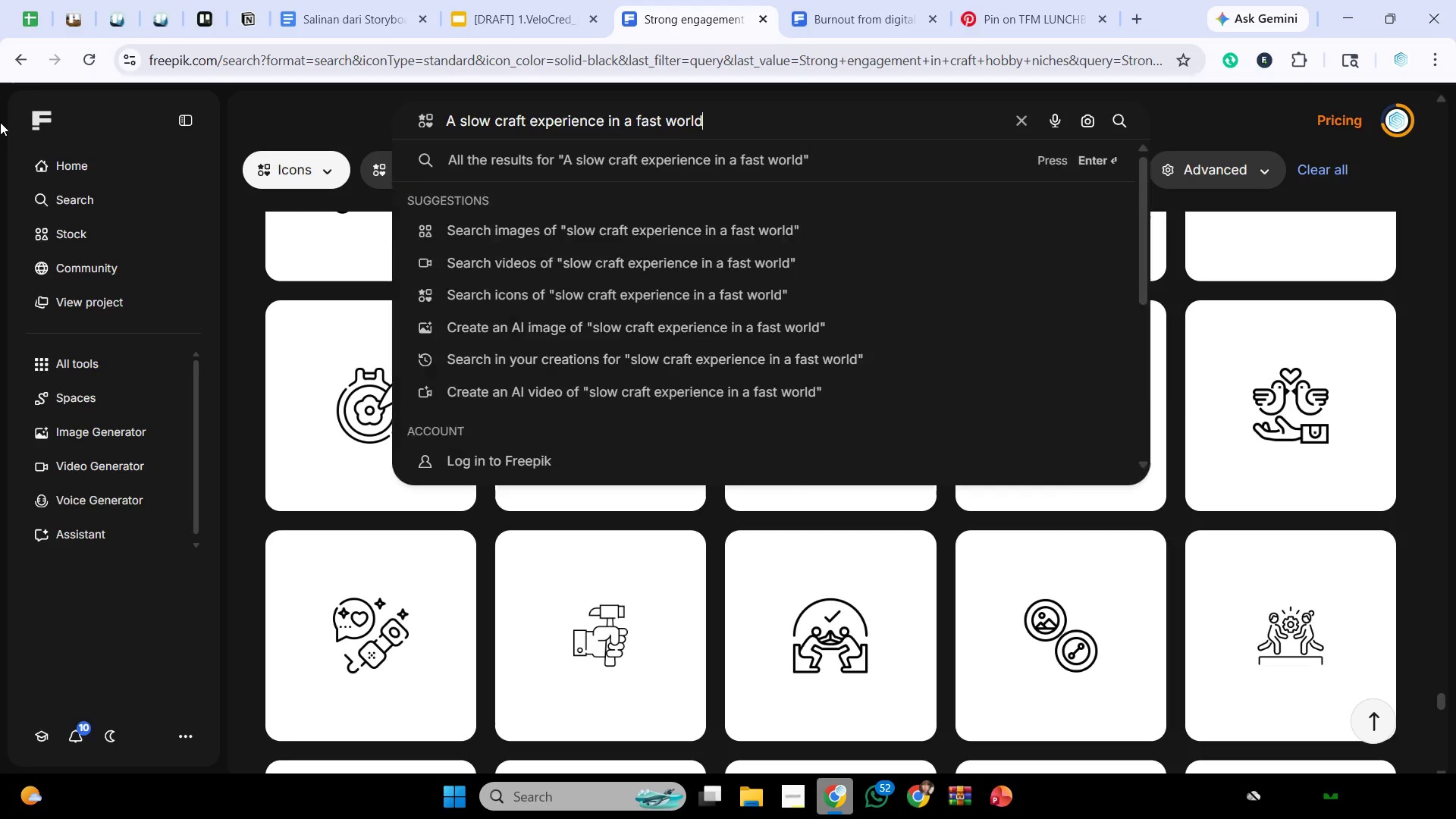 
key(Enter)
 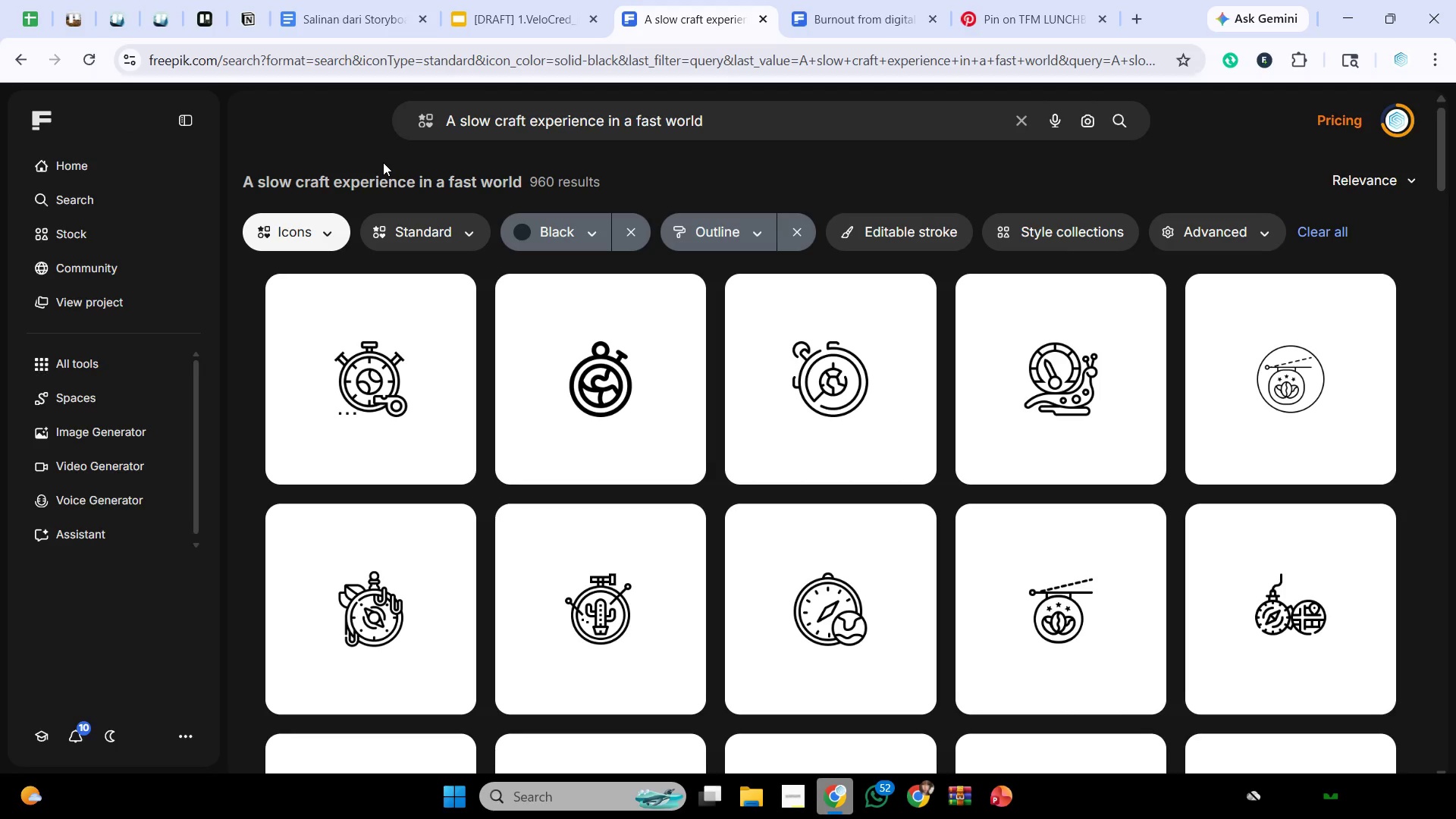 
wait(122.69)
 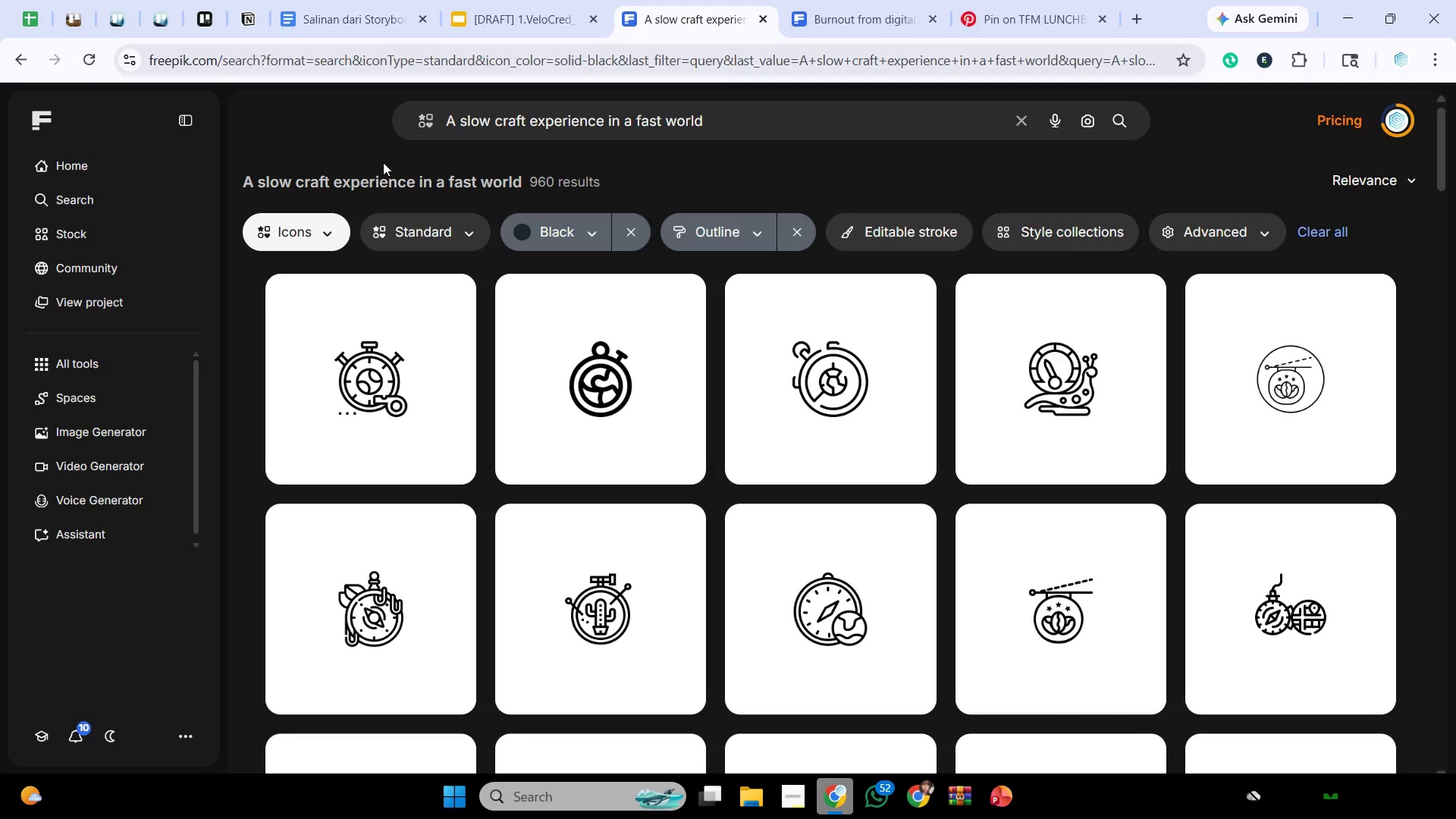 
mouse_move([586, 328])
 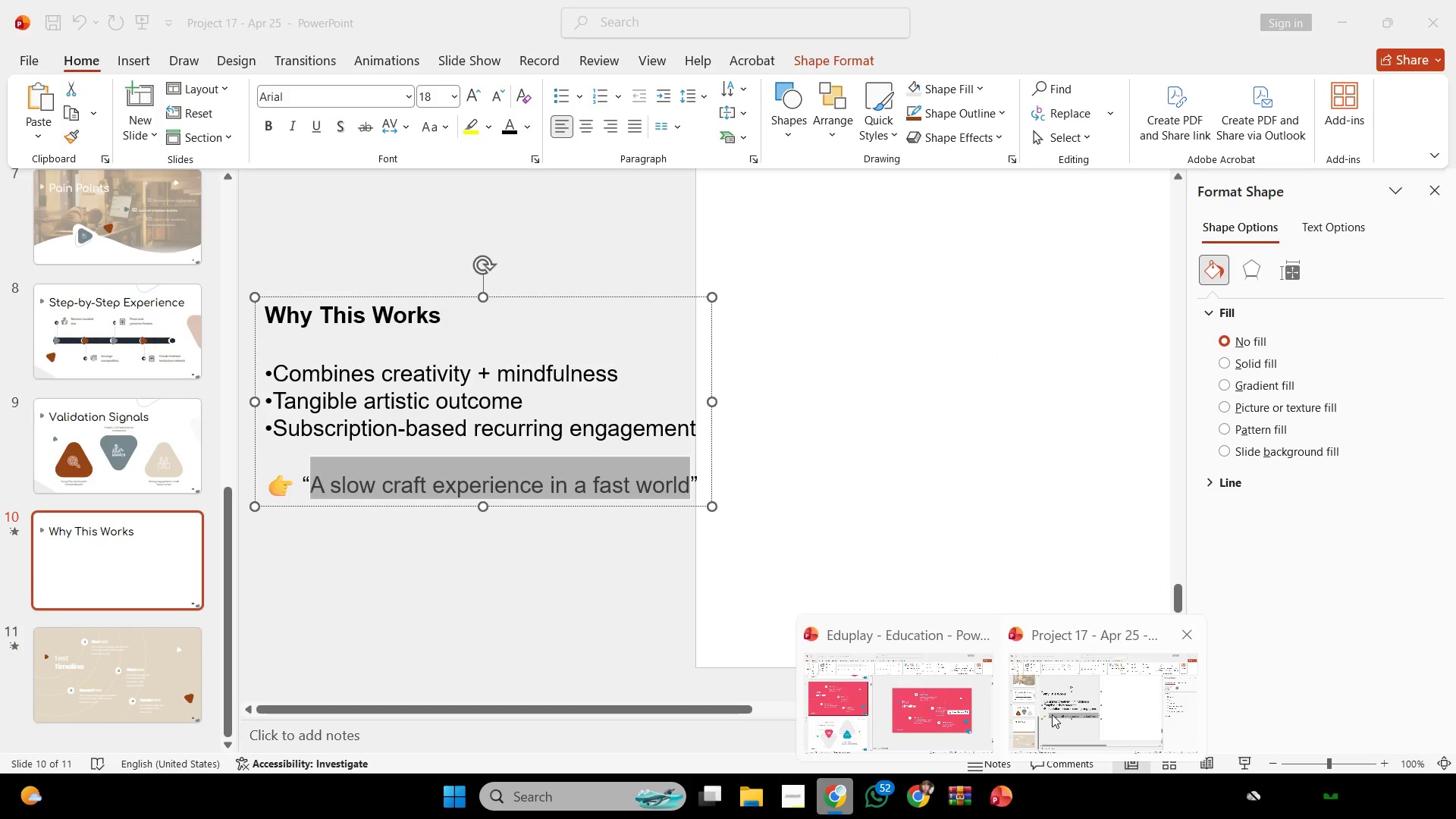 
wait(5.88)
 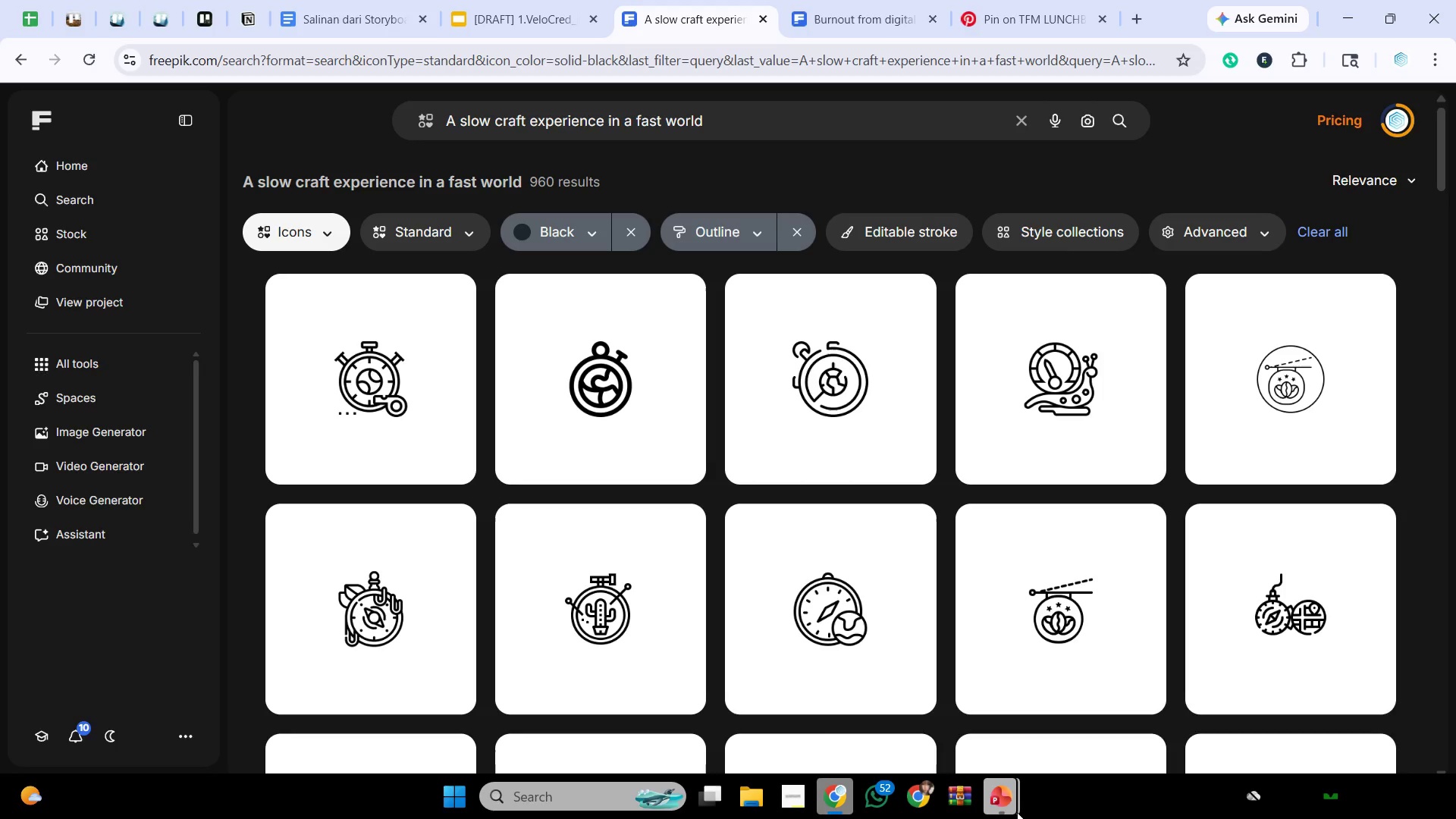 
left_click([1042, 713])
 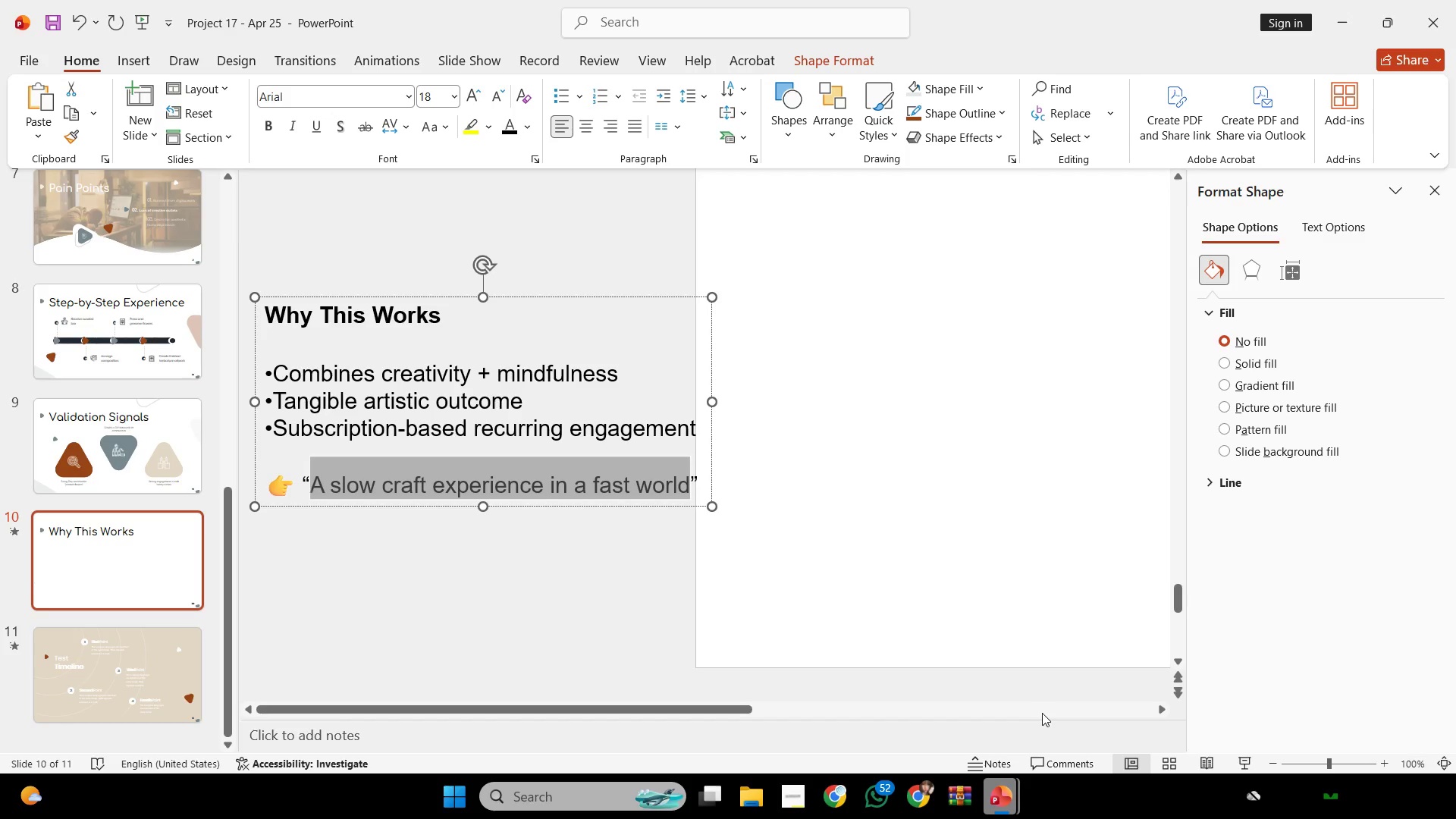 
wait(32.23)
 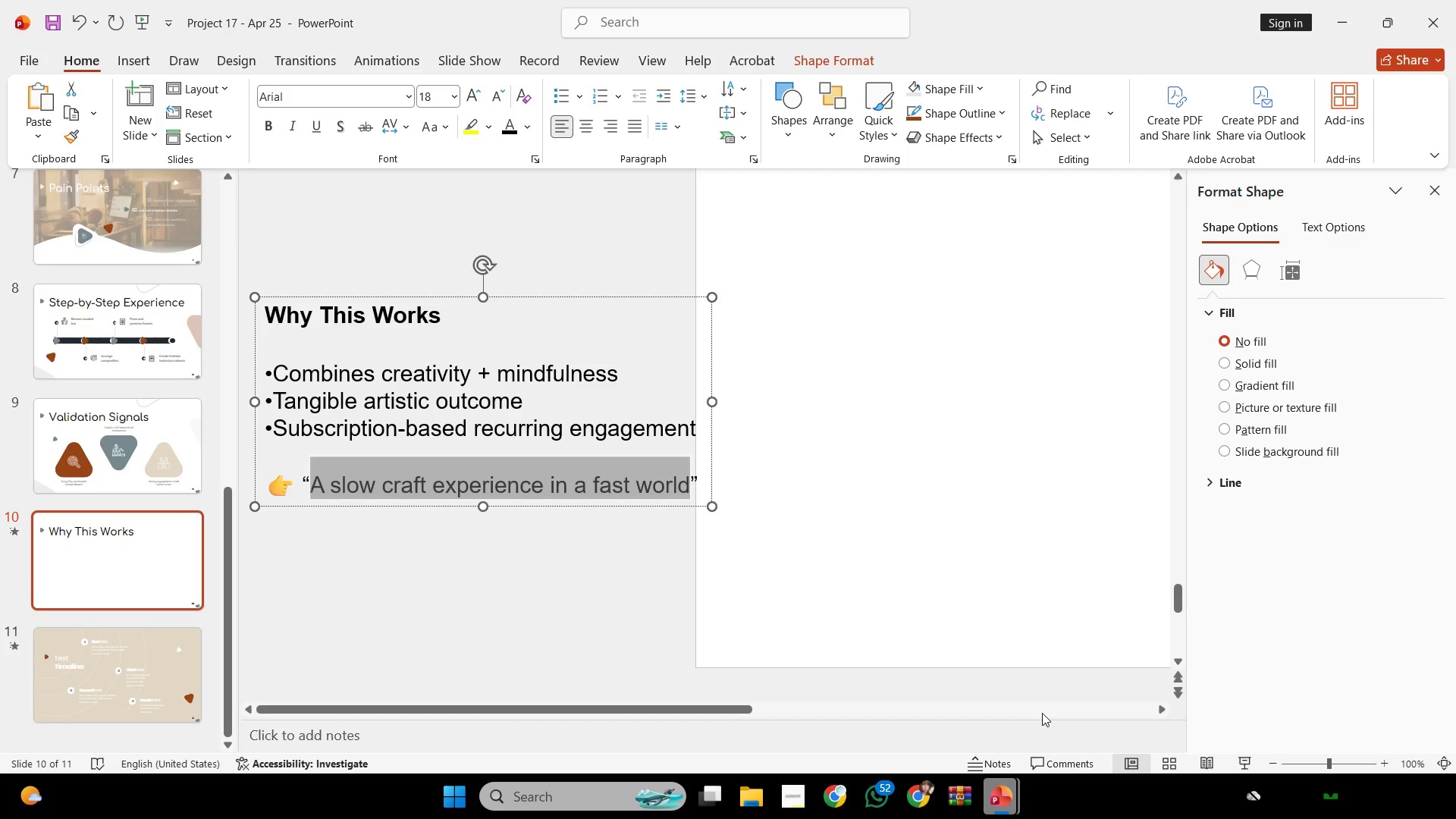 
hold_key(key=ControlLeft, duration=1.03)
scroll: coordinate [810, 563], scroll_direction: down, amount: 2.0
 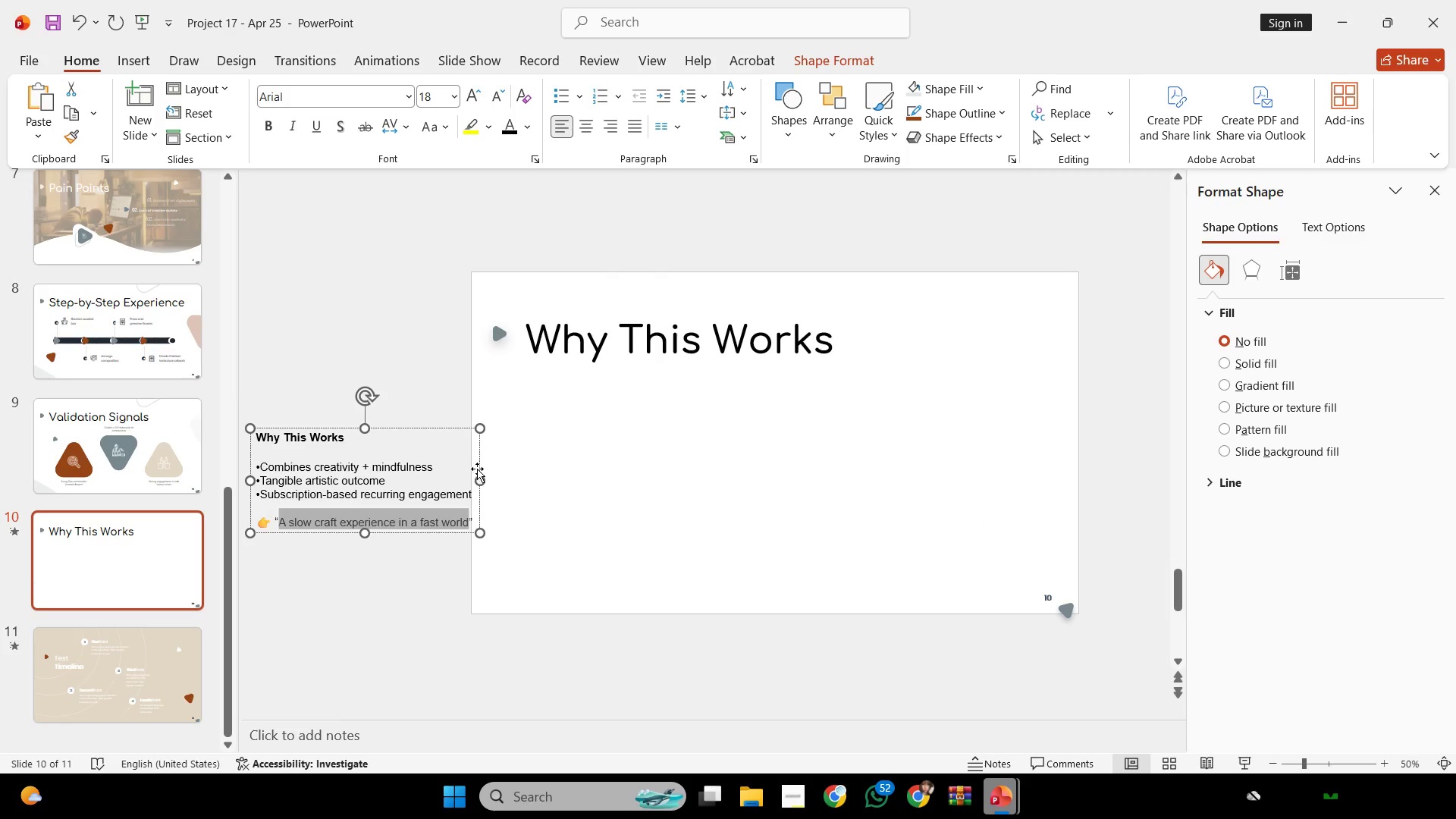 
left_click_drag(start_coordinate=[479, 469], to_coordinate=[468, 292])
 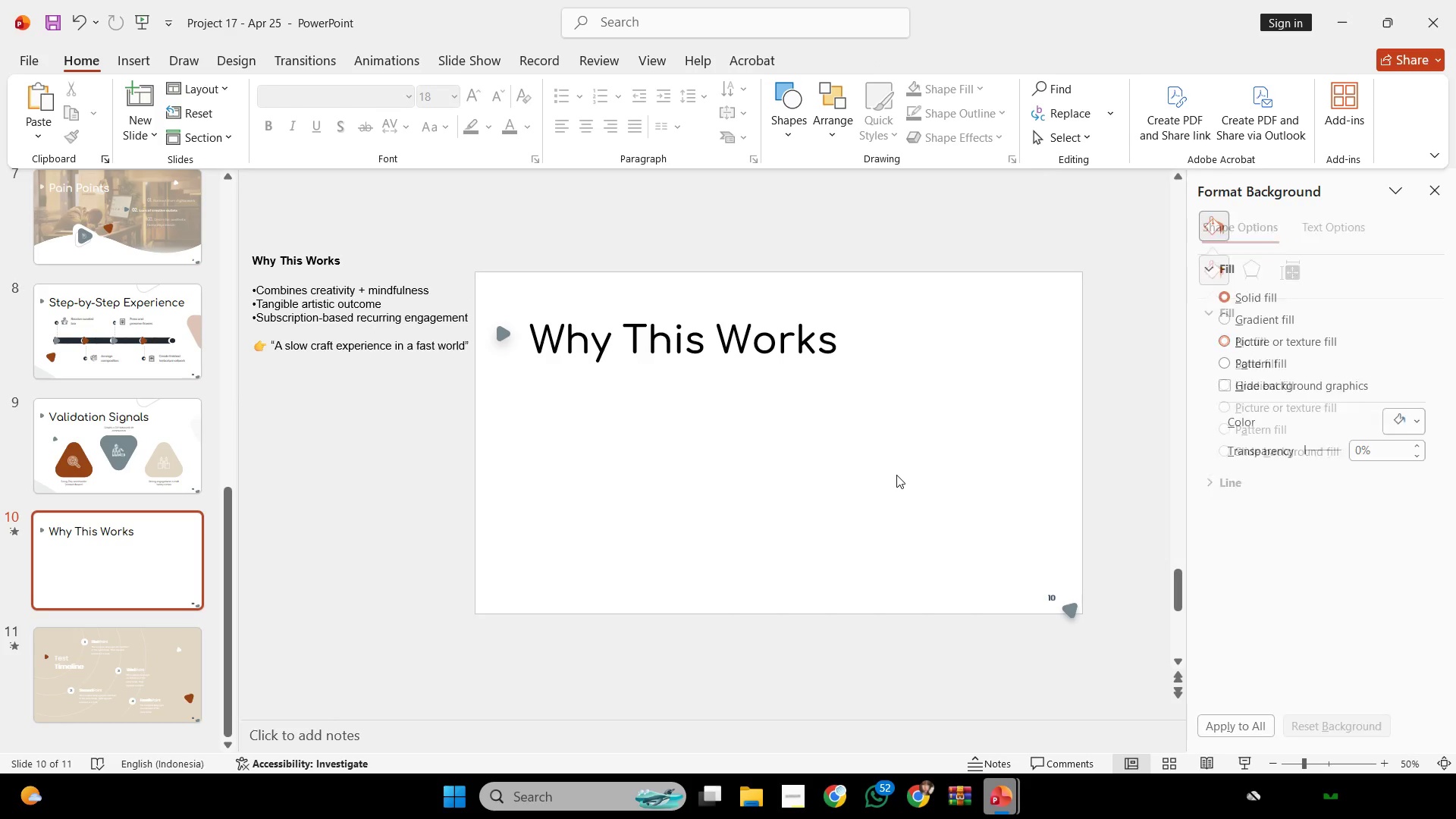 
scroll: coordinate [896, 475], scroll_direction: down, amount: 2.0
 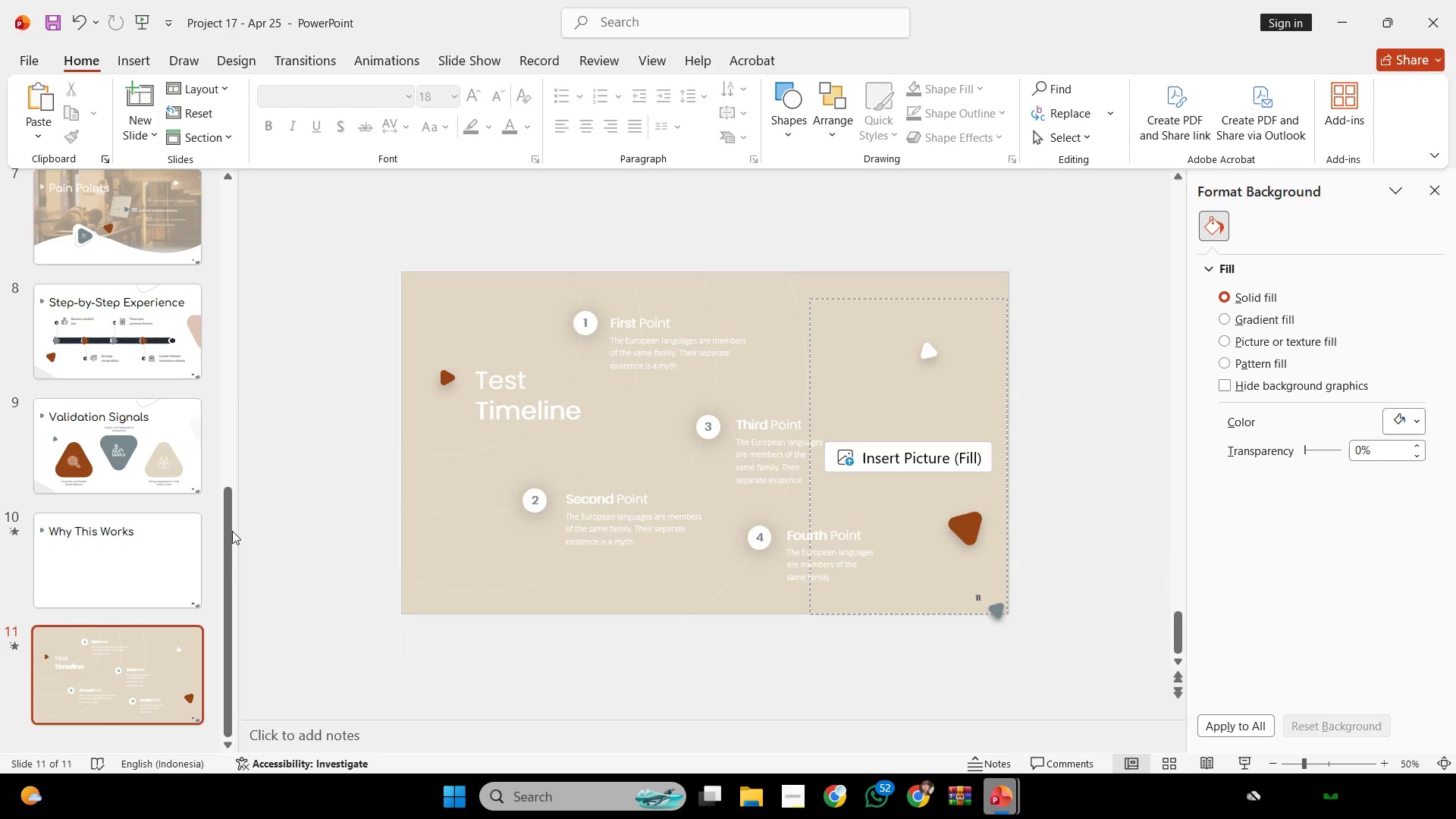 
left_click([123, 580])
 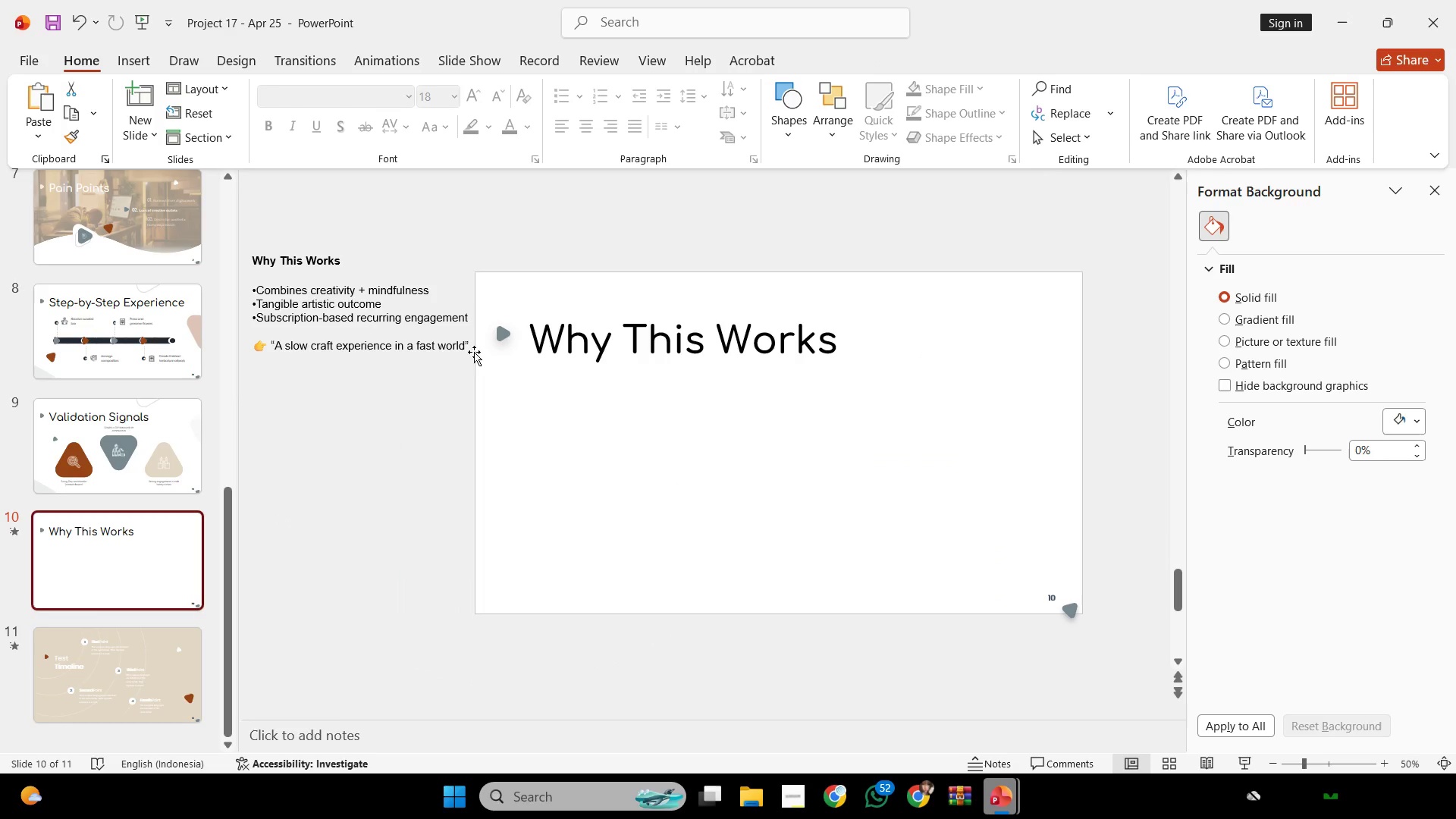 
left_click([422, 356])
 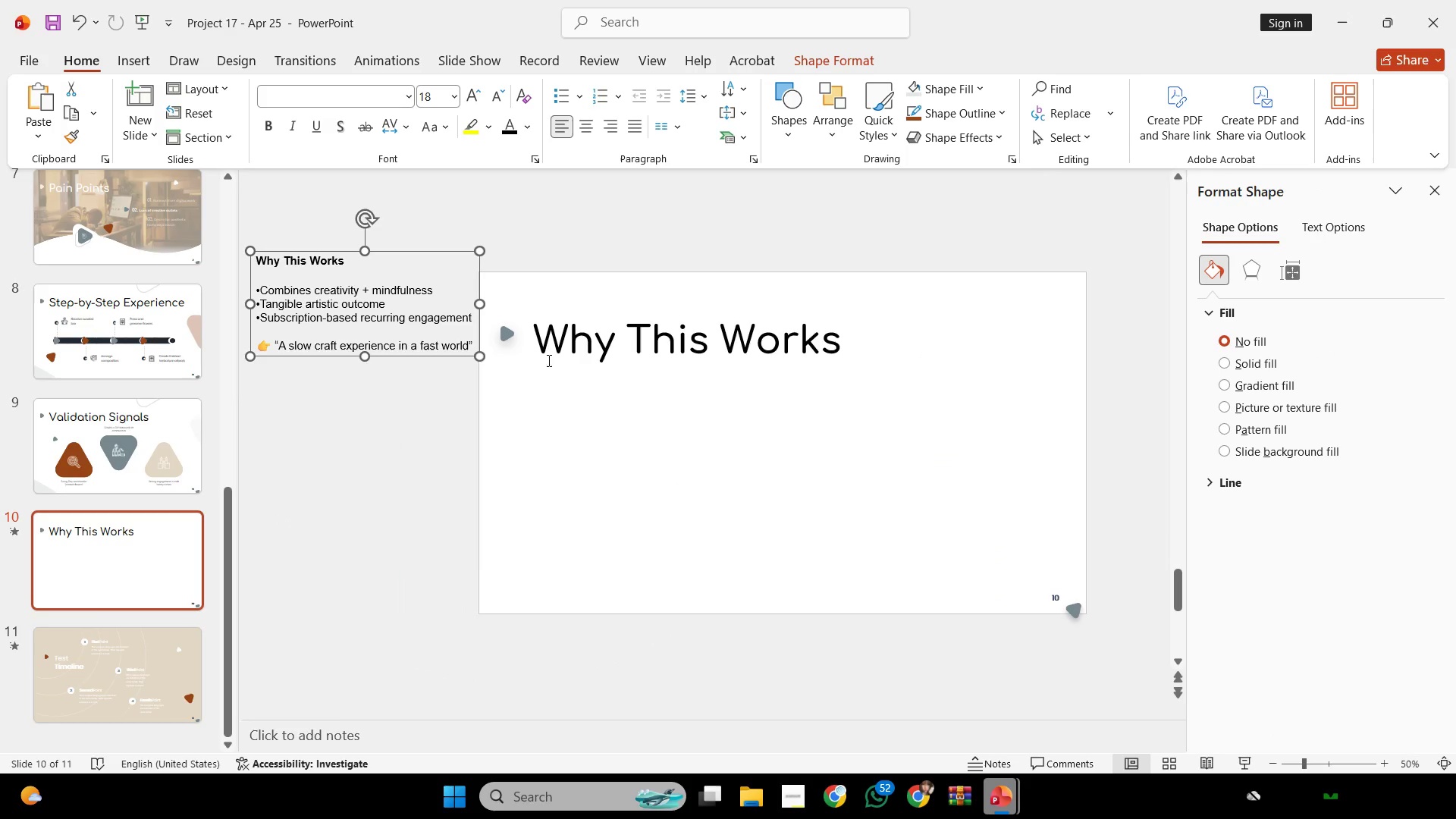 
hold_key(key=ShiftLeft, duration=1.61)
left_click([594, 357])
 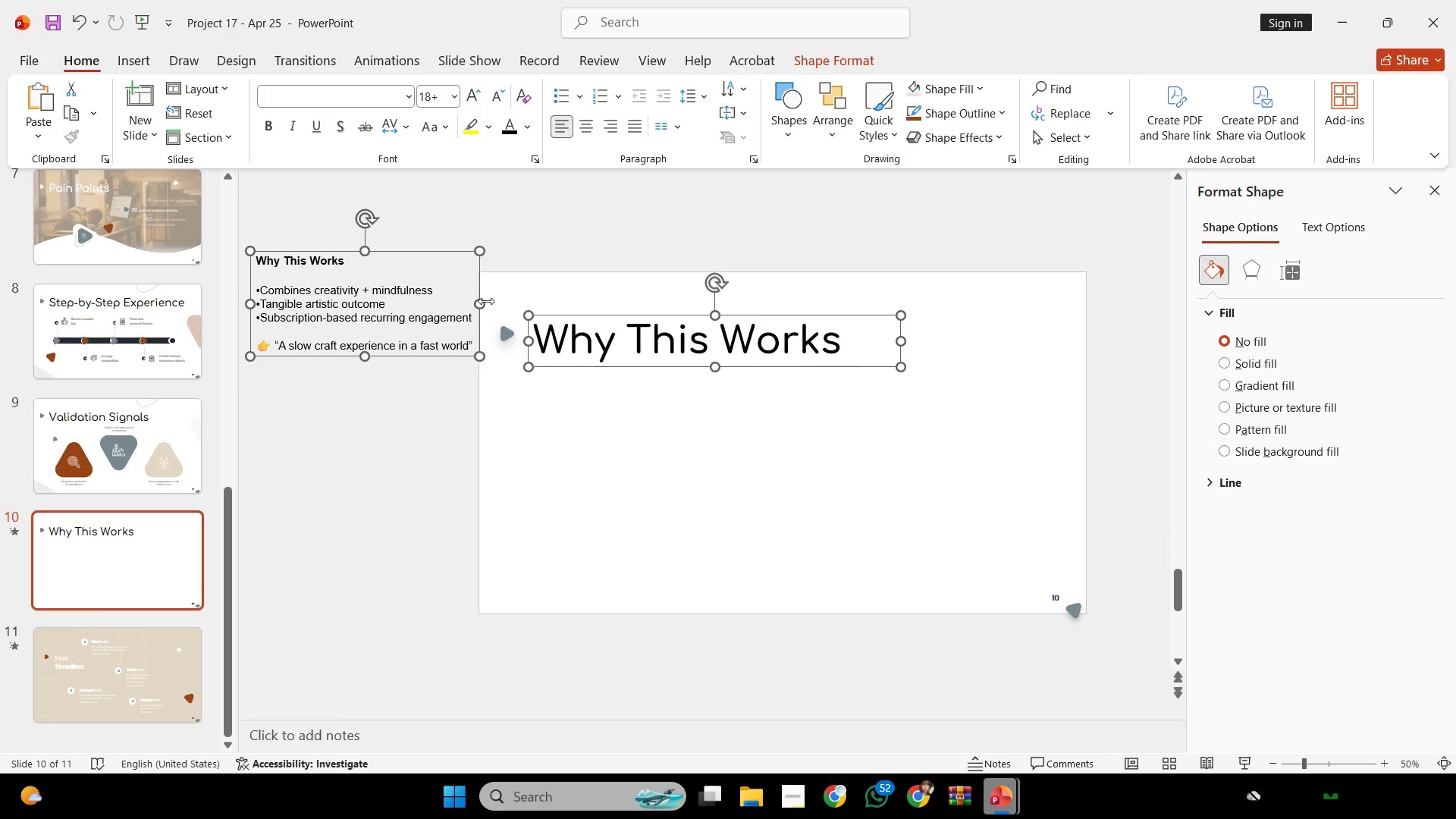 
left_click_drag(start_coordinate=[485, 301], to_coordinate=[512, 337])
 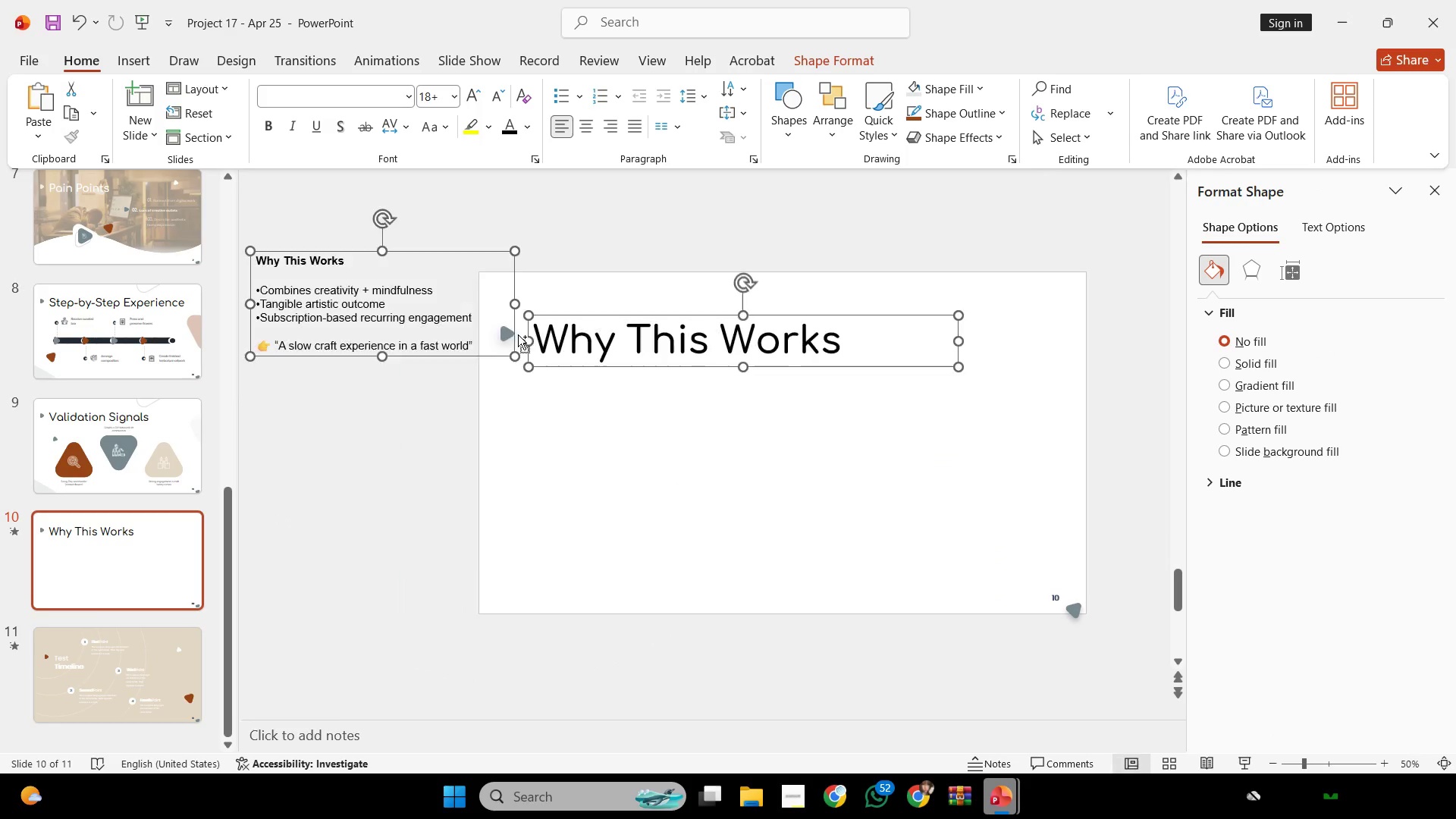 
key(Control+ControlLeft)
 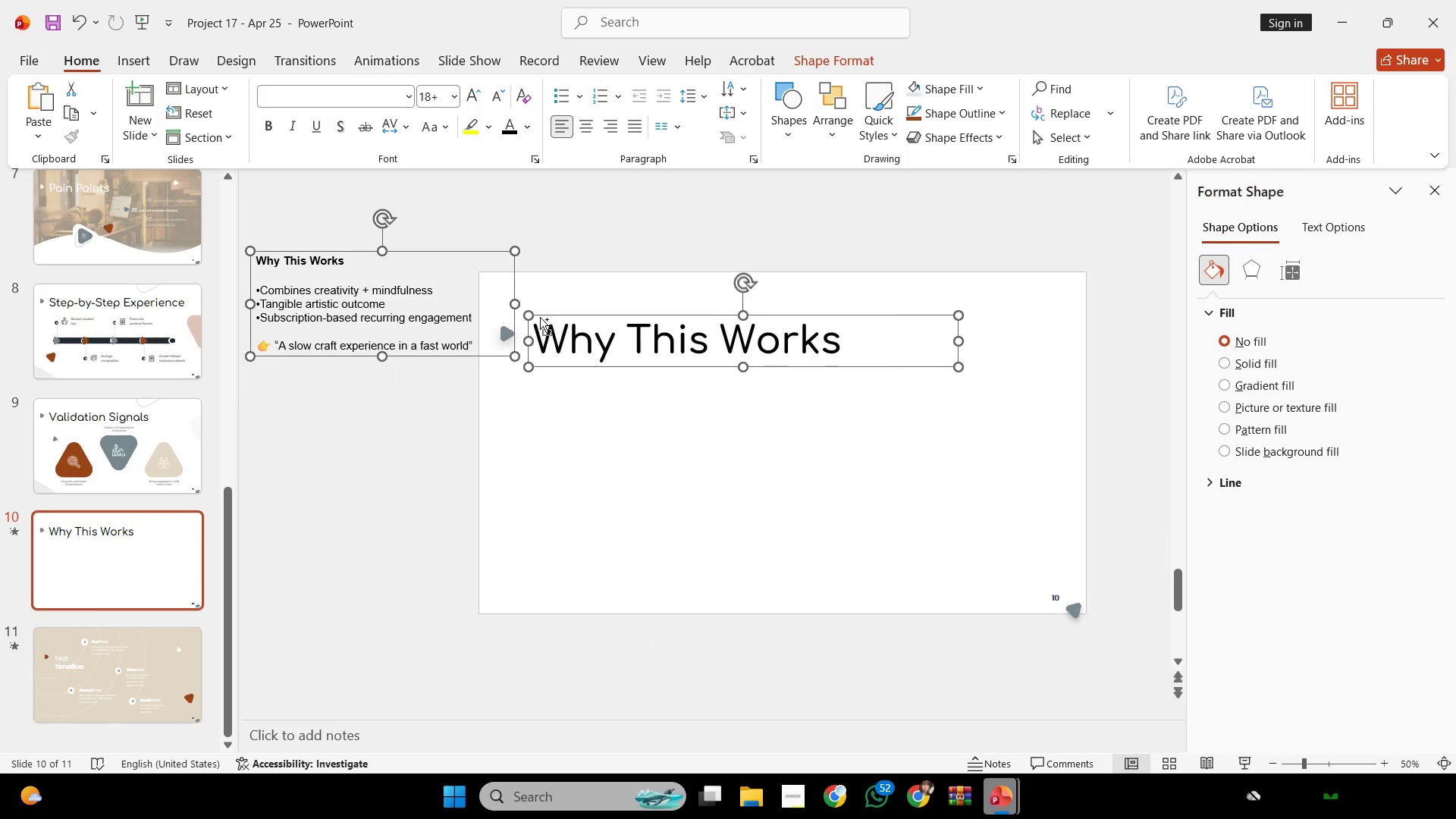 
key(Control+Z)
 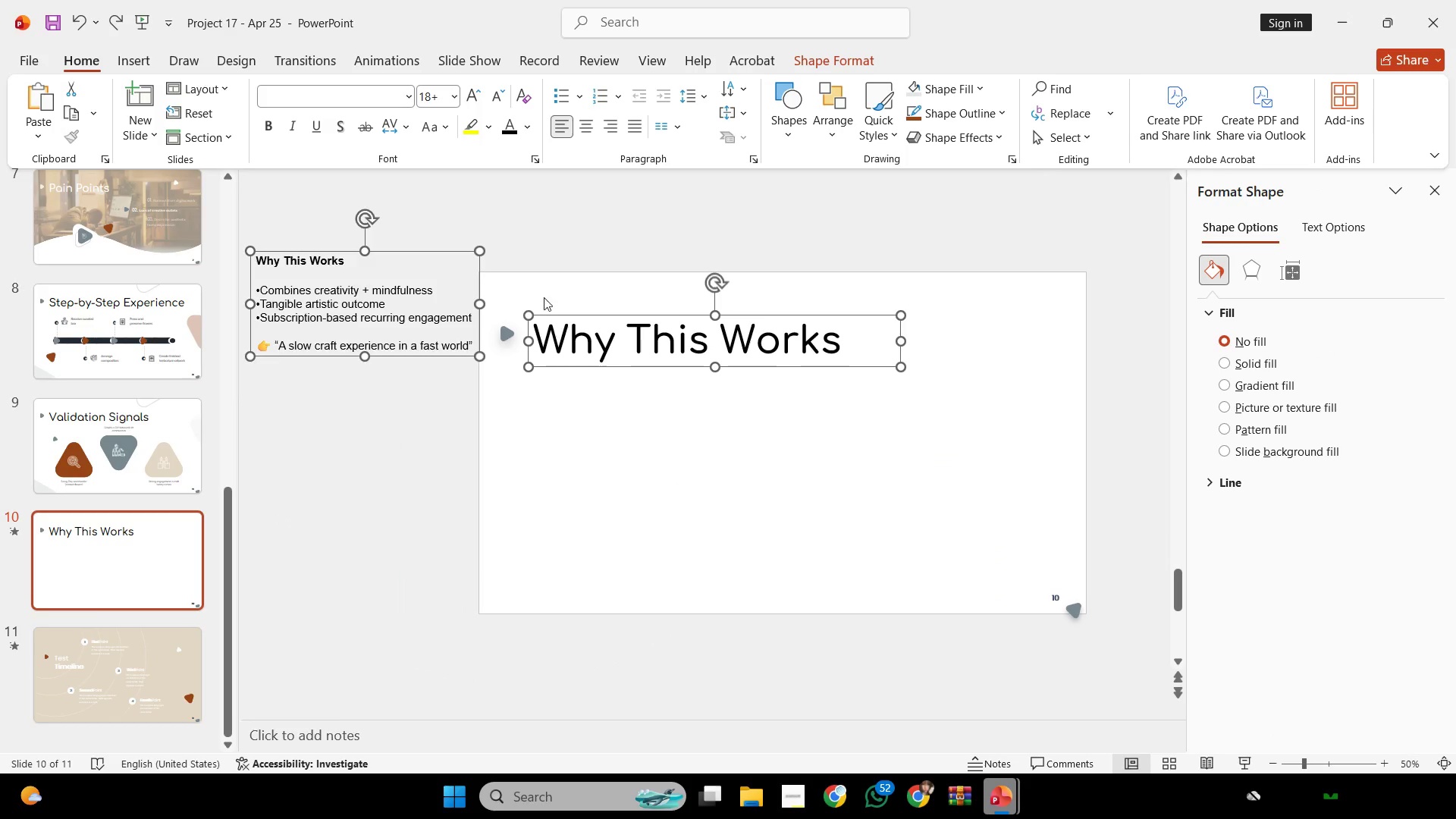 
hold_key(key=ShiftLeft, duration=0.95)
left_click_drag(start_coordinate=[543, 293], to_coordinate=[468, 394])
 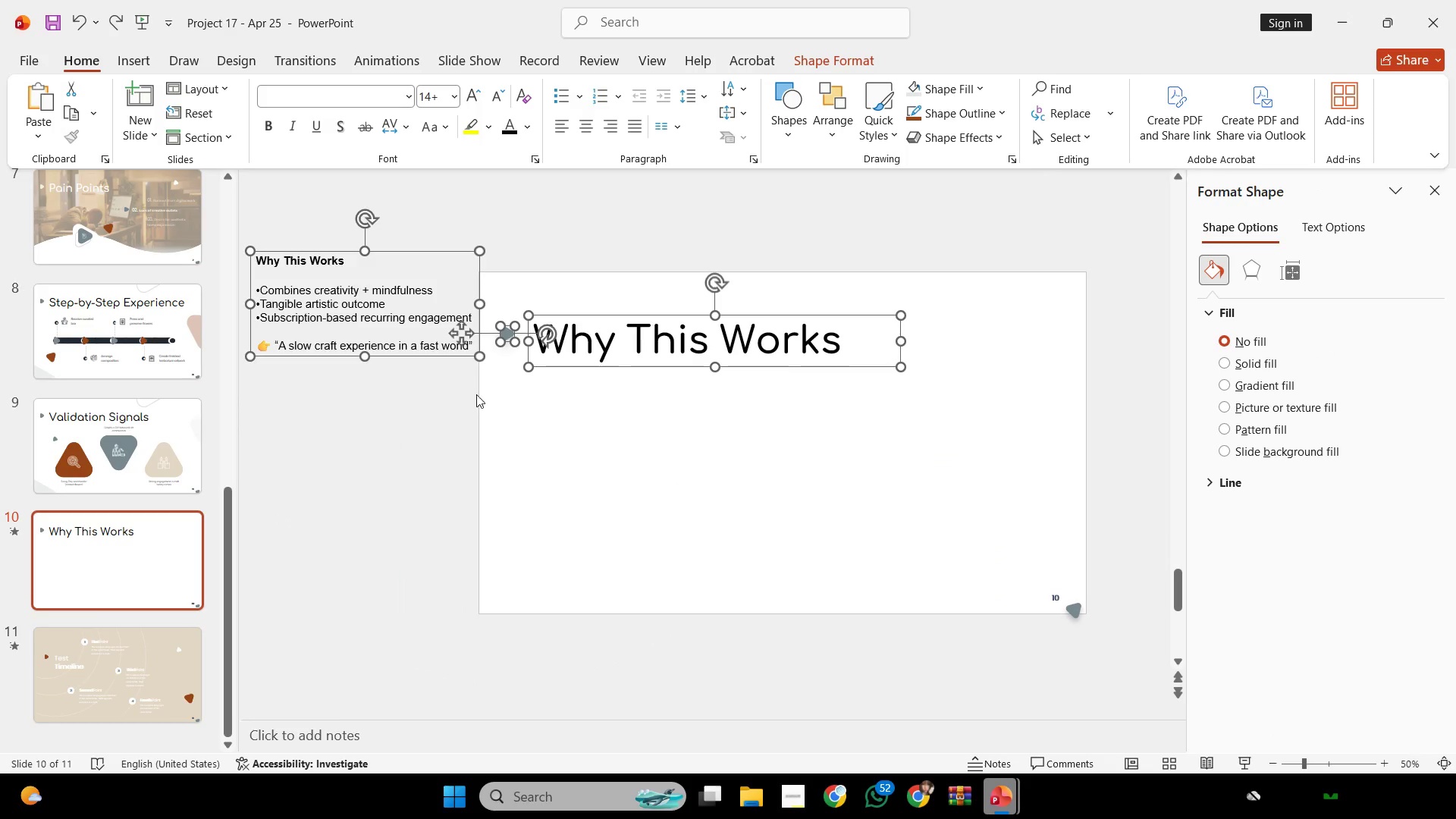 
key(Control+C)
 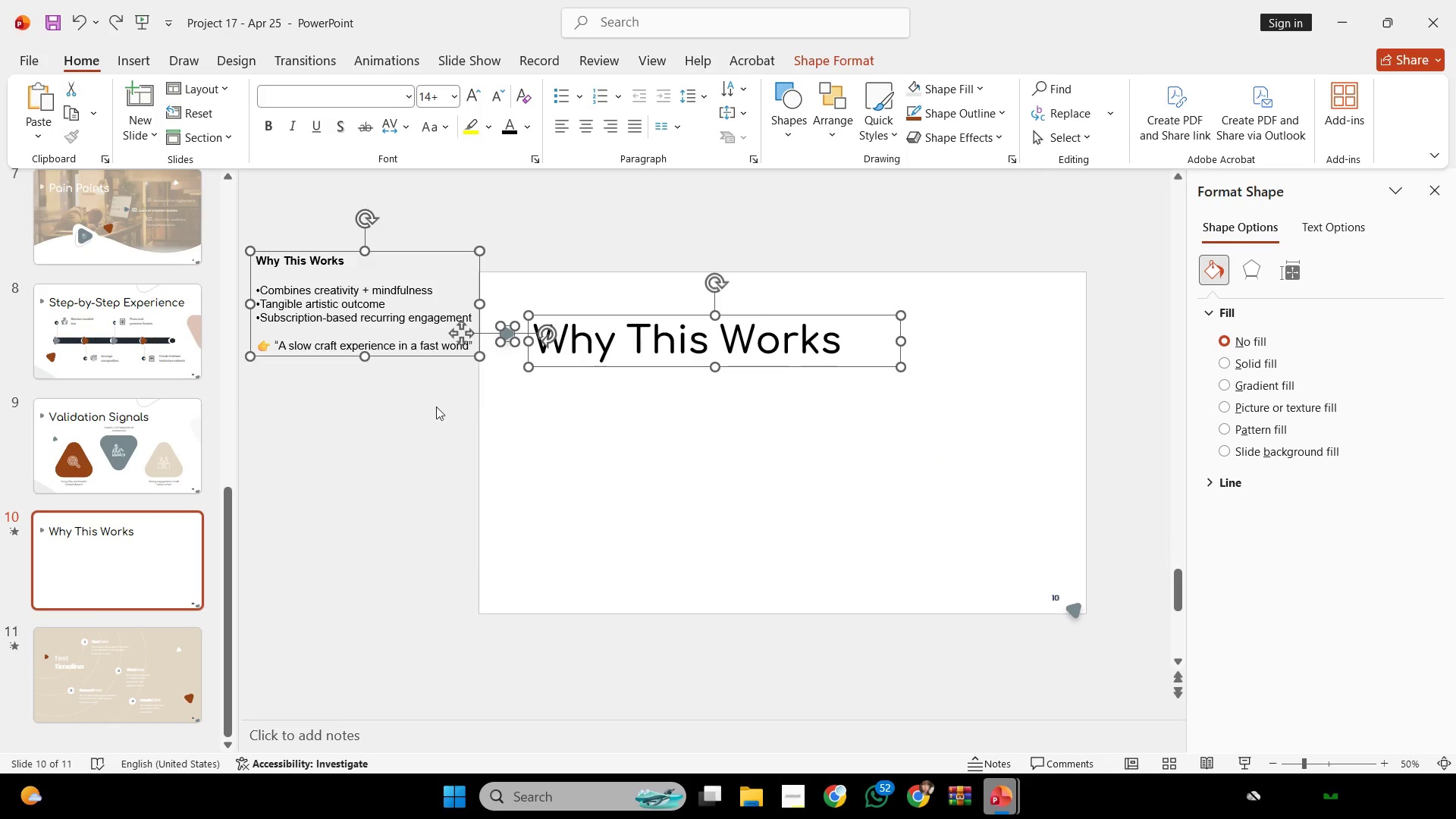 
key(Control+C)
 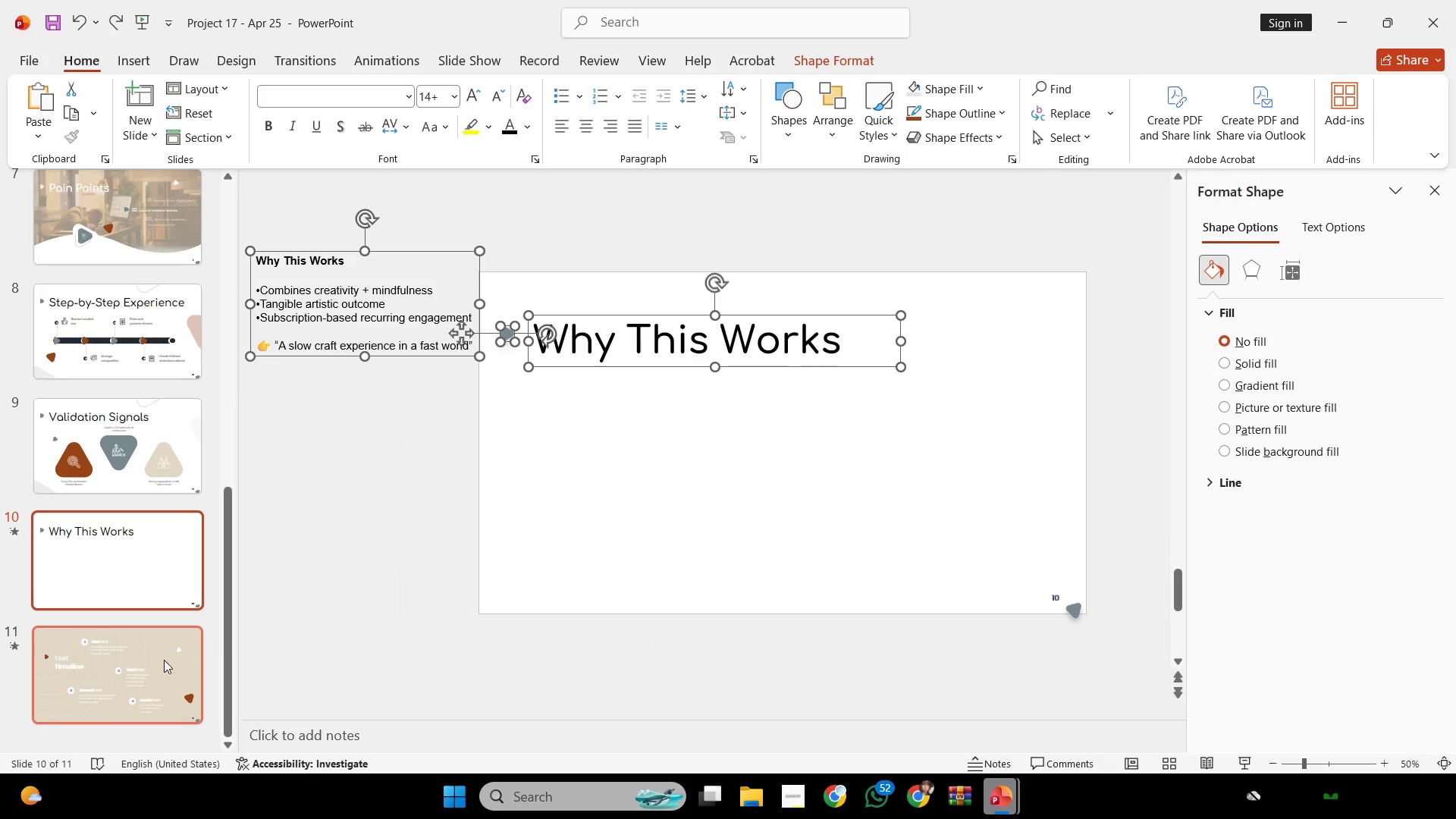 
left_click([162, 660])
 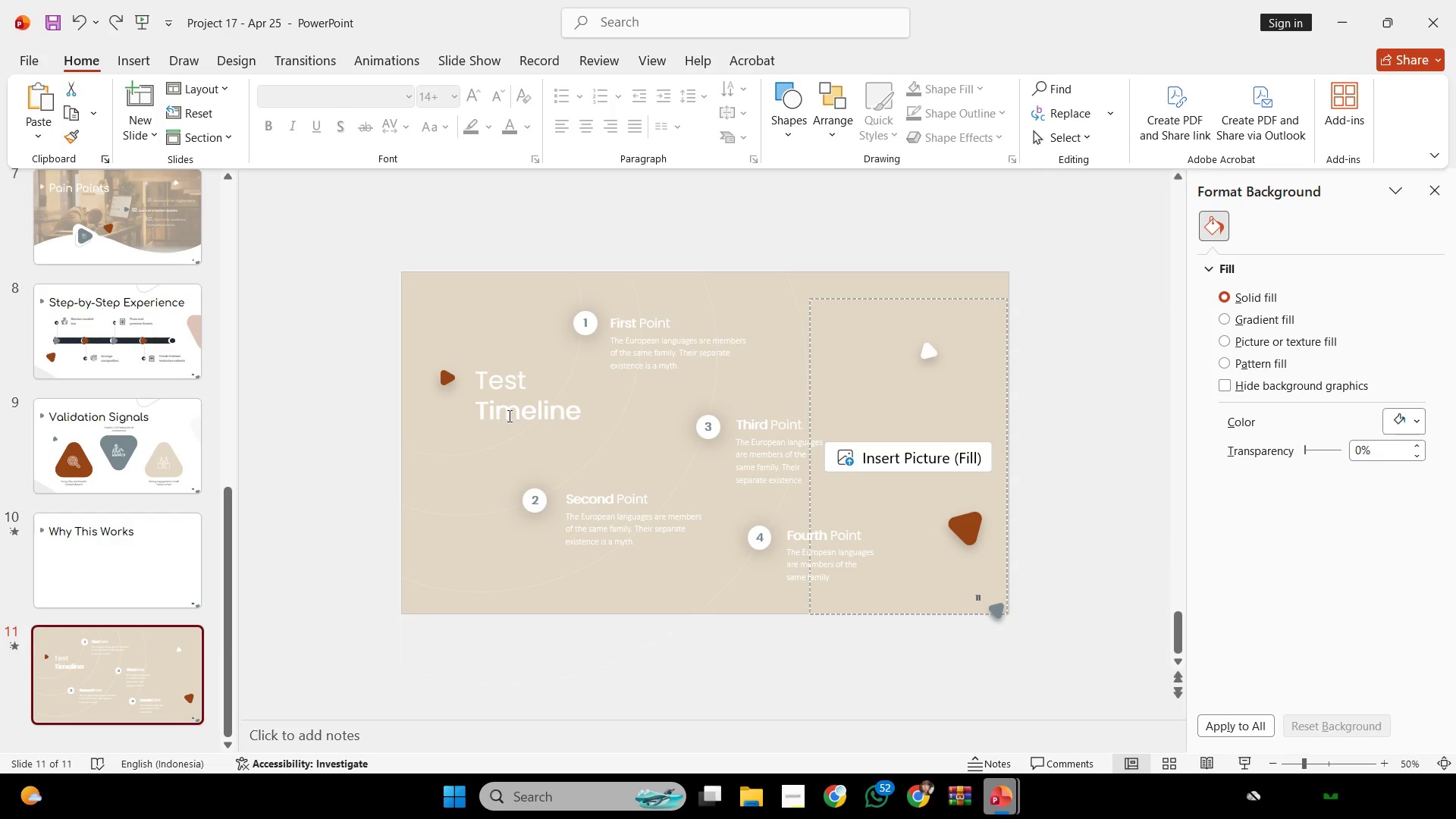 
key(Control+V)
 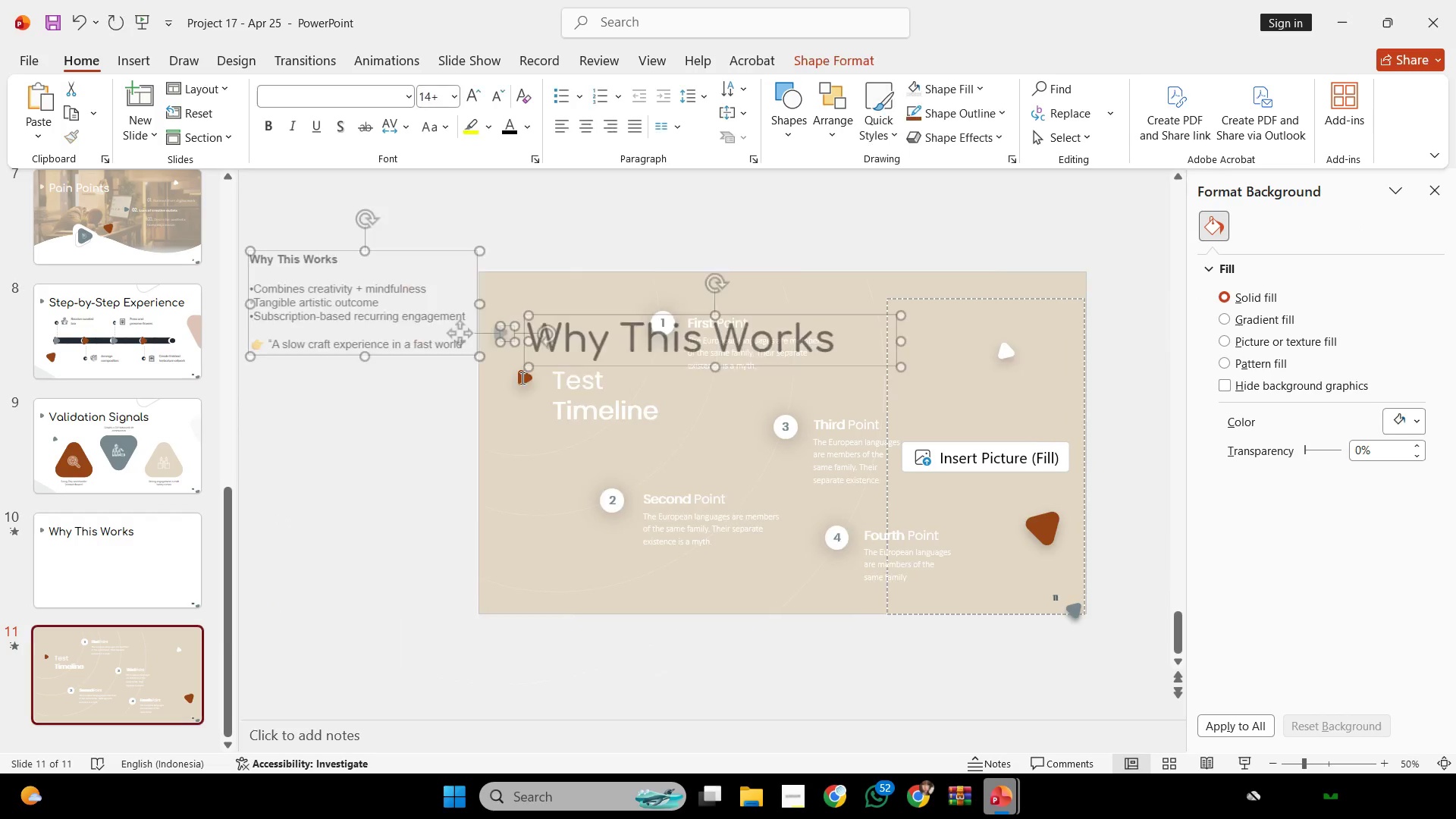 
scroll: coordinate [522, 378], scroll_direction: down, amount: 1.0
 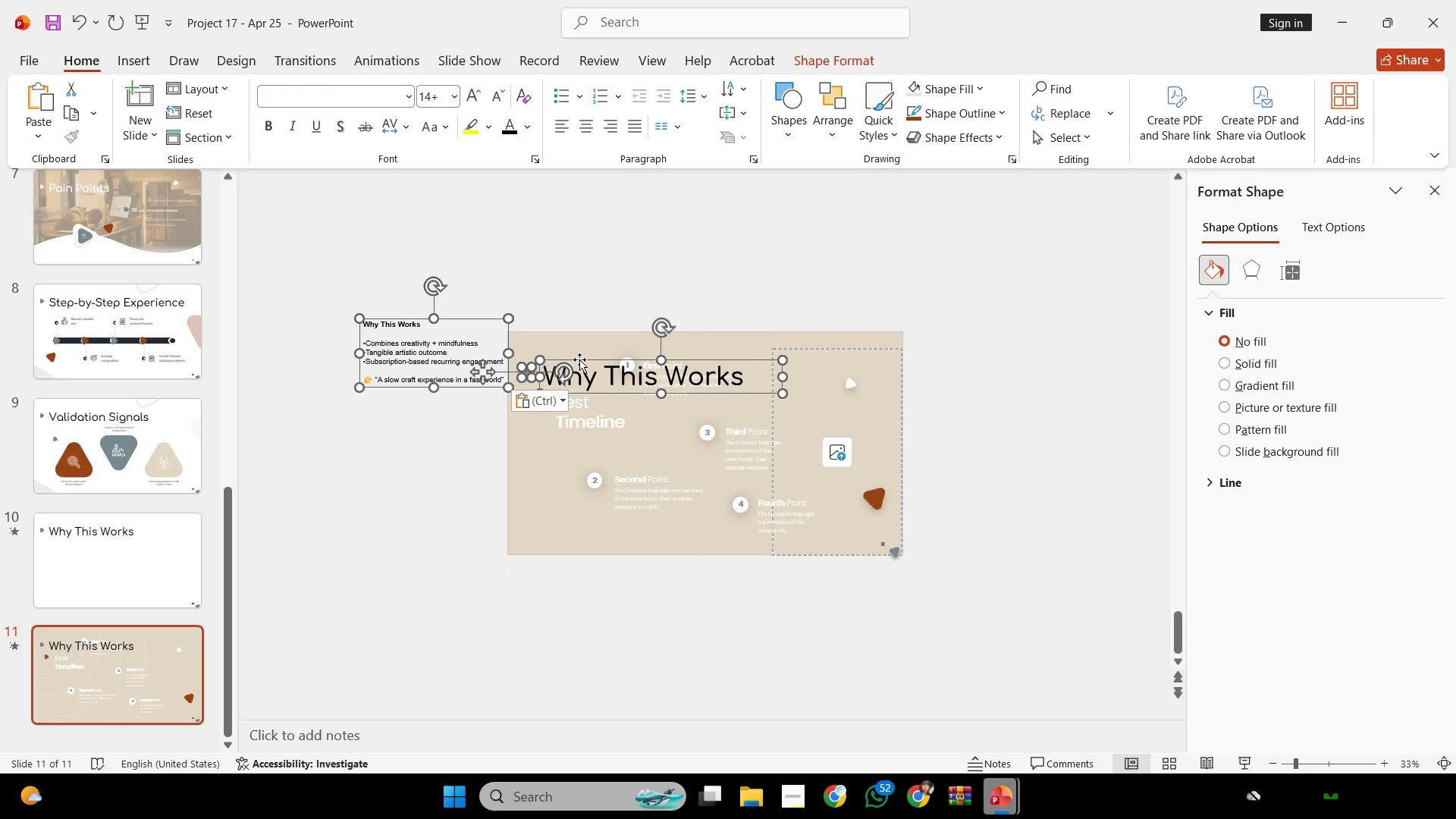 
left_click_drag(start_coordinate=[579, 359], to_coordinate=[582, 276])
 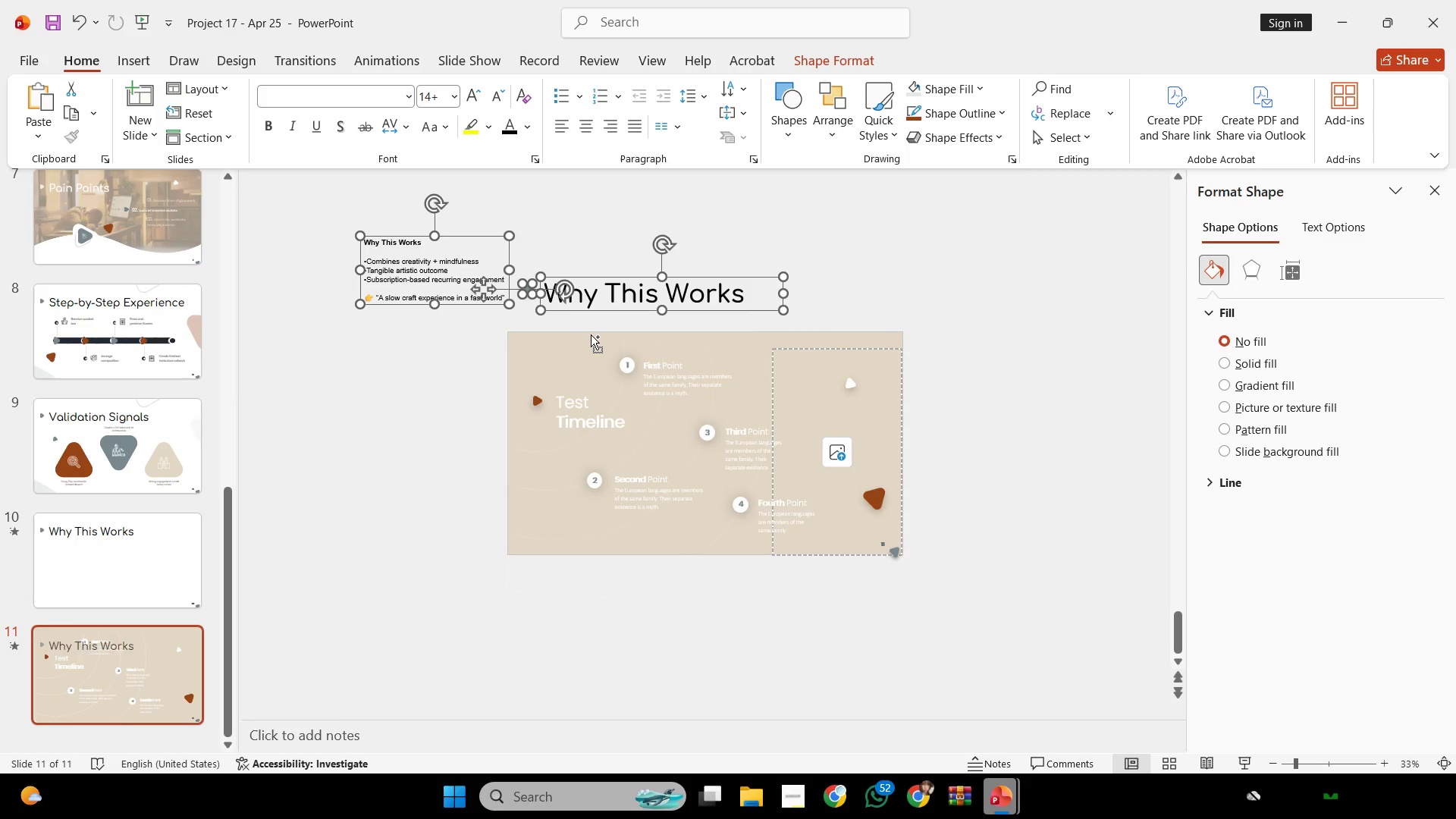 
scroll: coordinate [593, 344], scroll_direction: up, amount: 1.0
 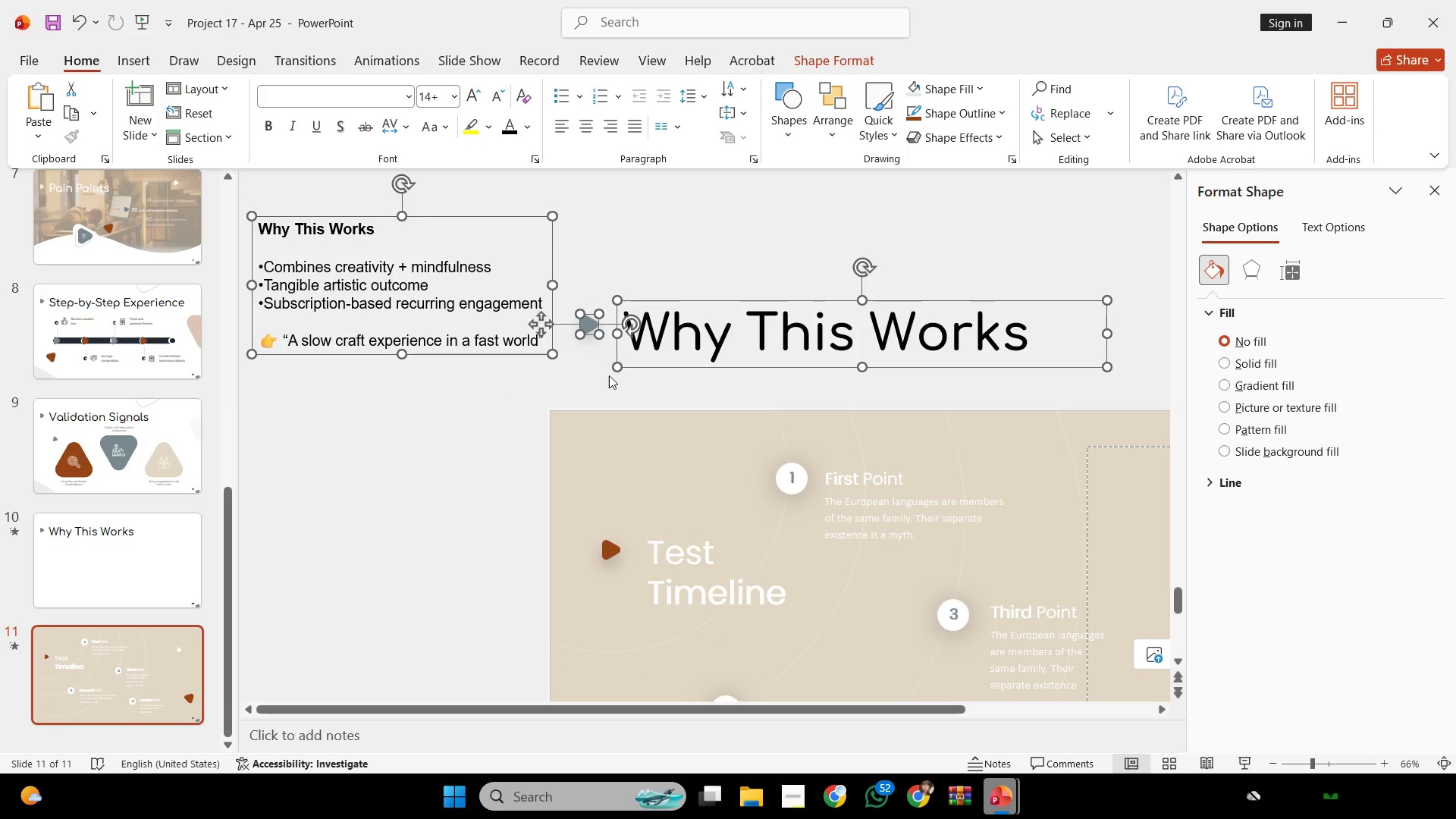 
key(Control+Z)
 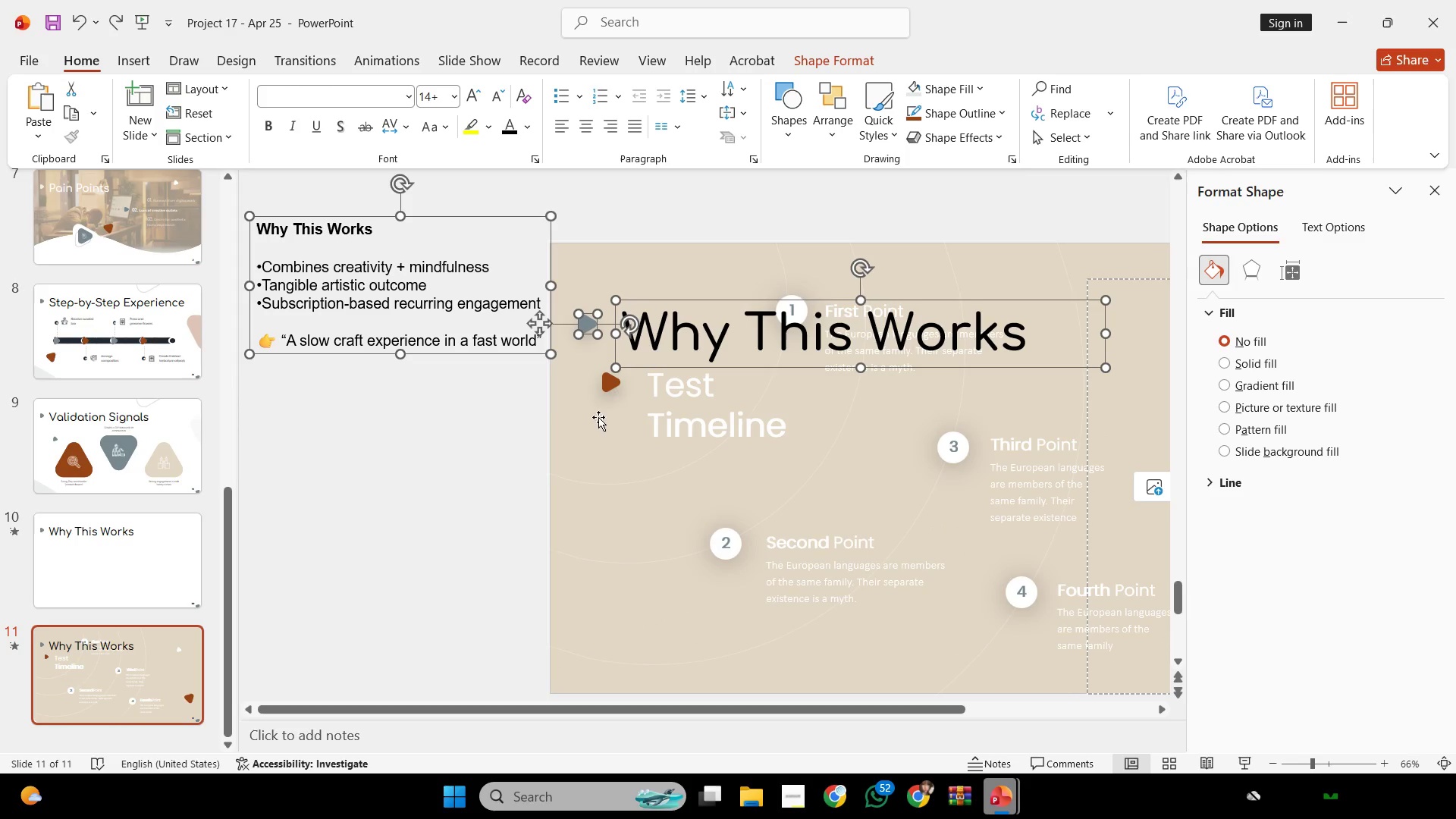 
left_click([549, 482])
 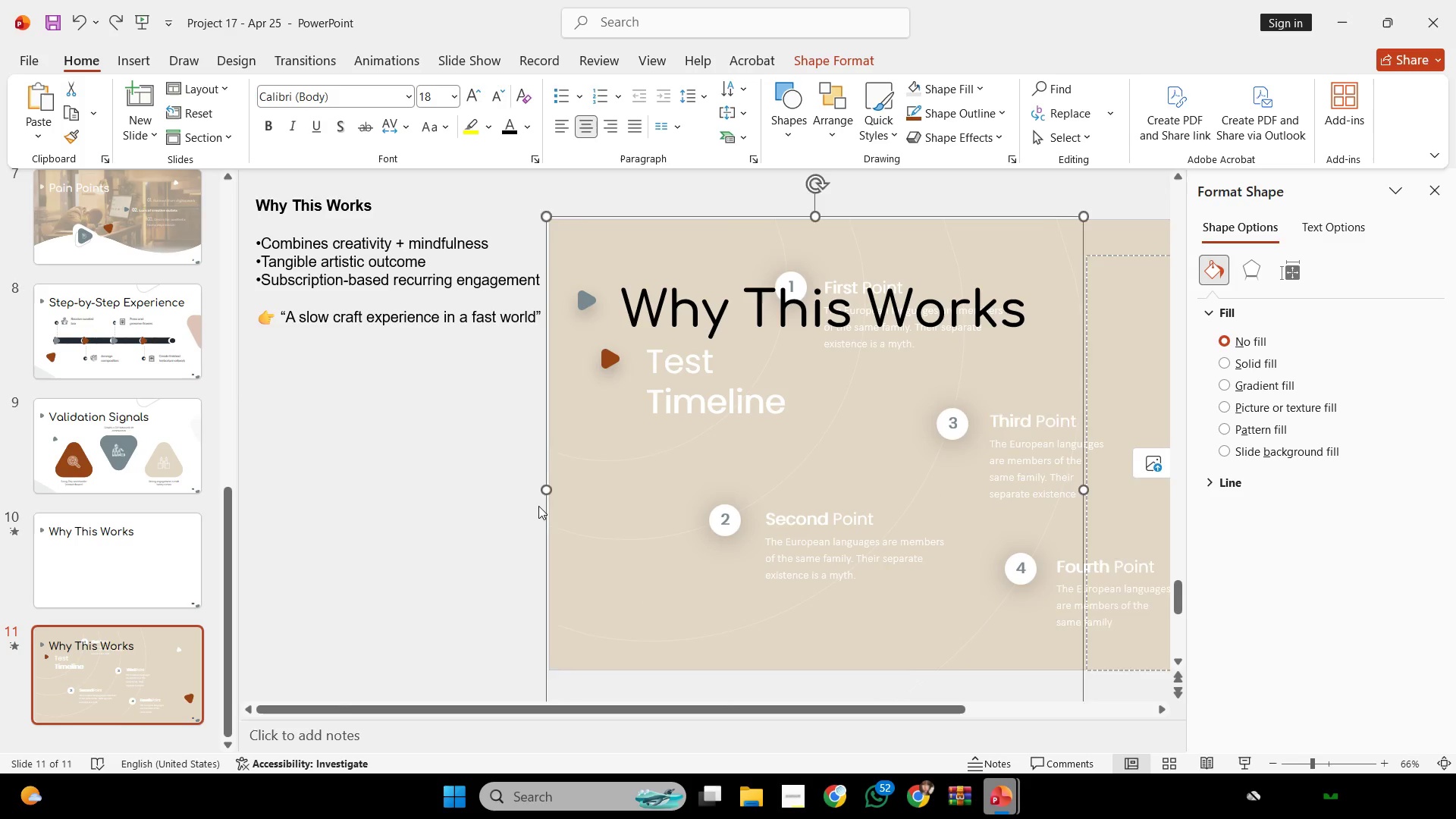 
left_click_drag(start_coordinate=[538, 506], to_coordinate=[827, 297])
 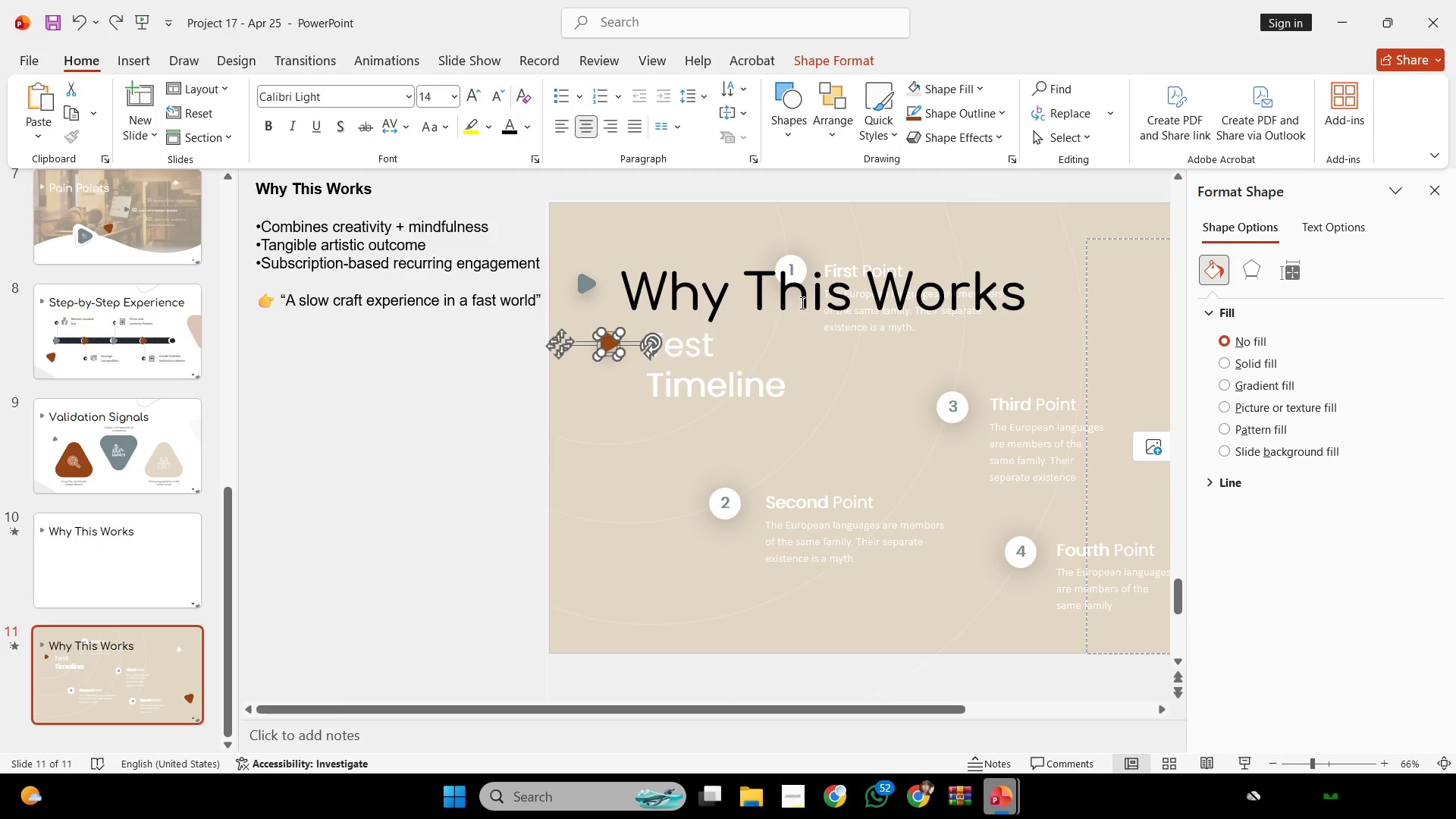 
hold_key(key=ShiftLeft, duration=1.3)
 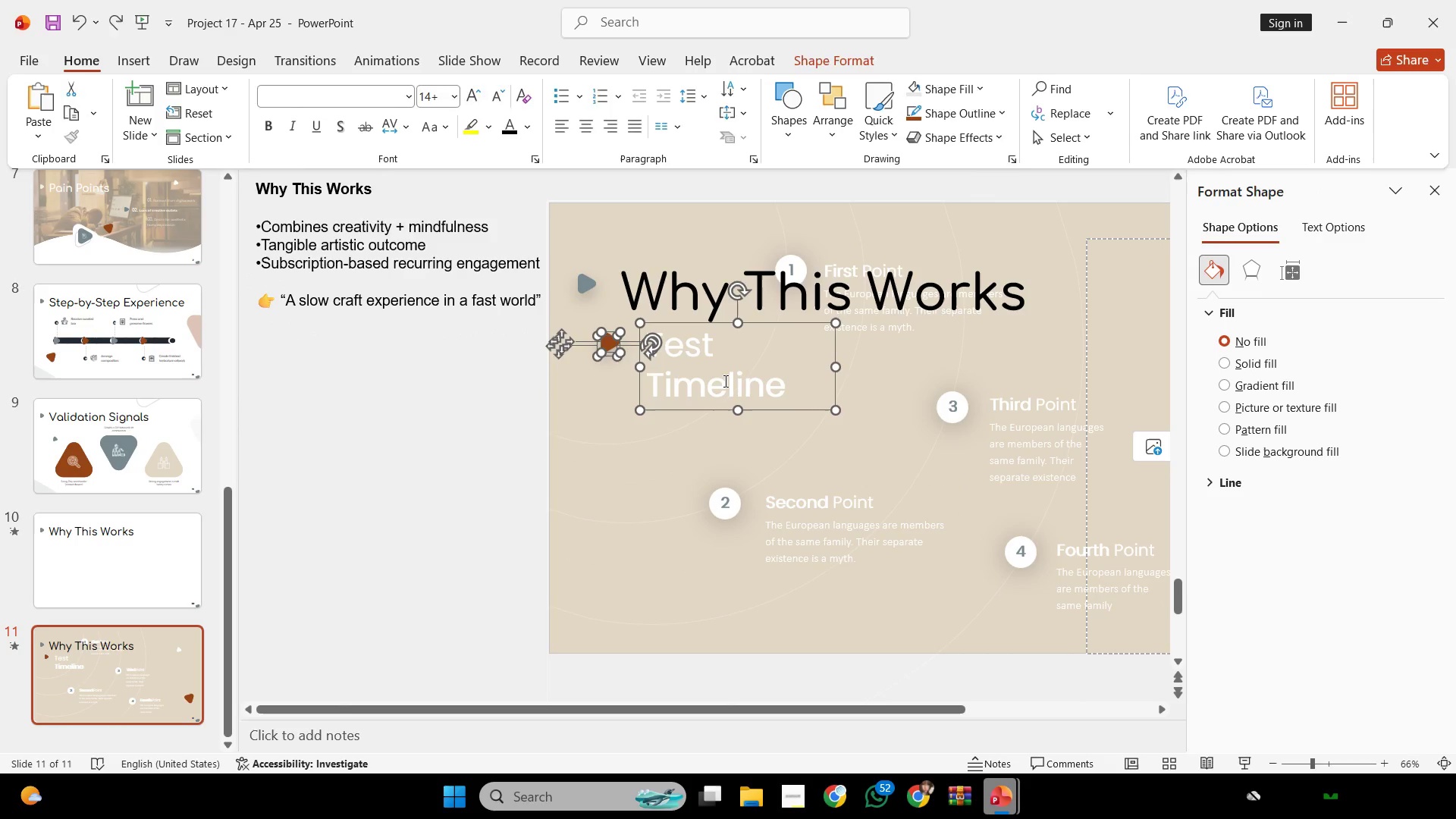 
key(Backspace)
 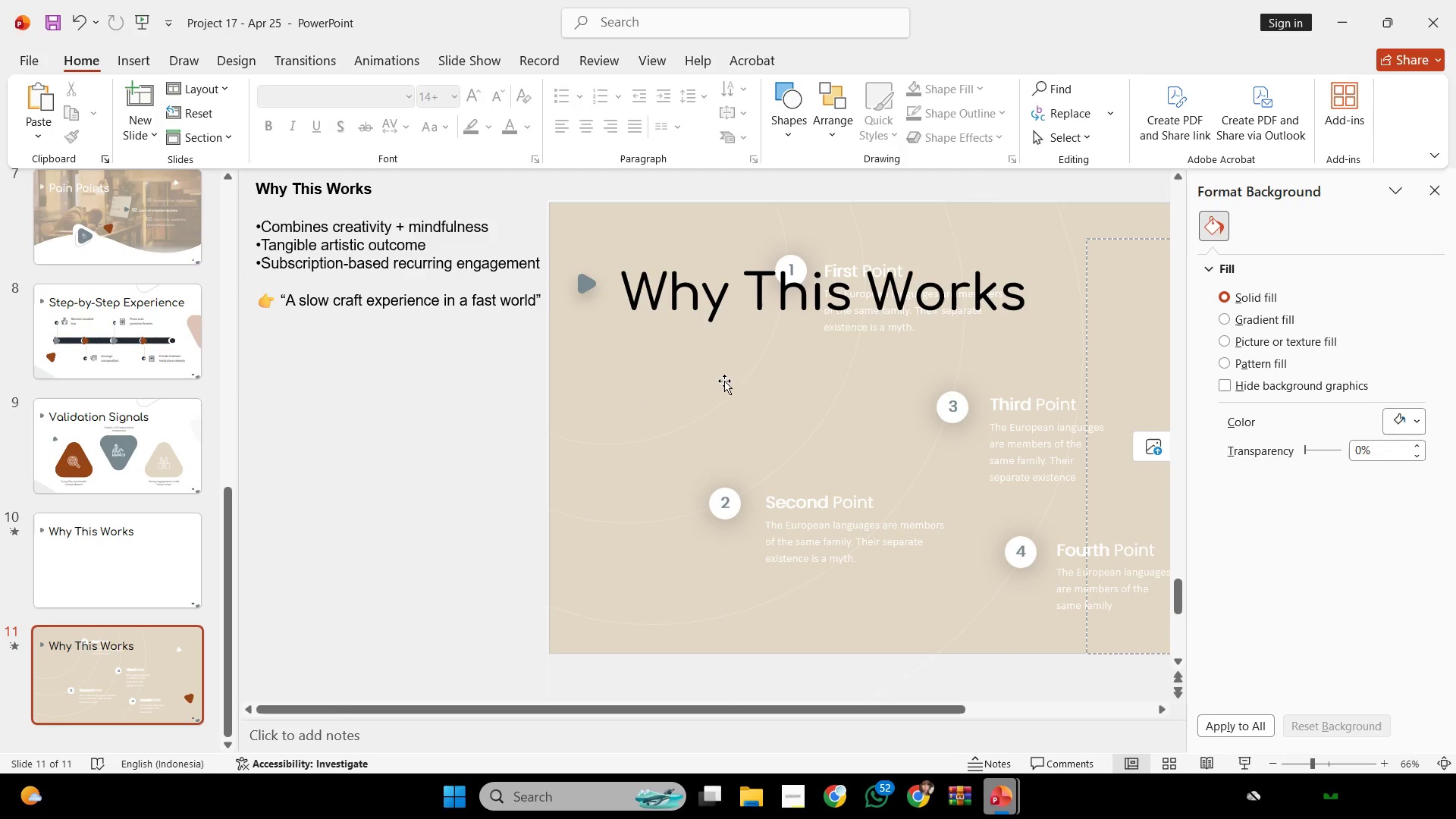 
hold_key(key=ControlLeft, duration=0.55)
 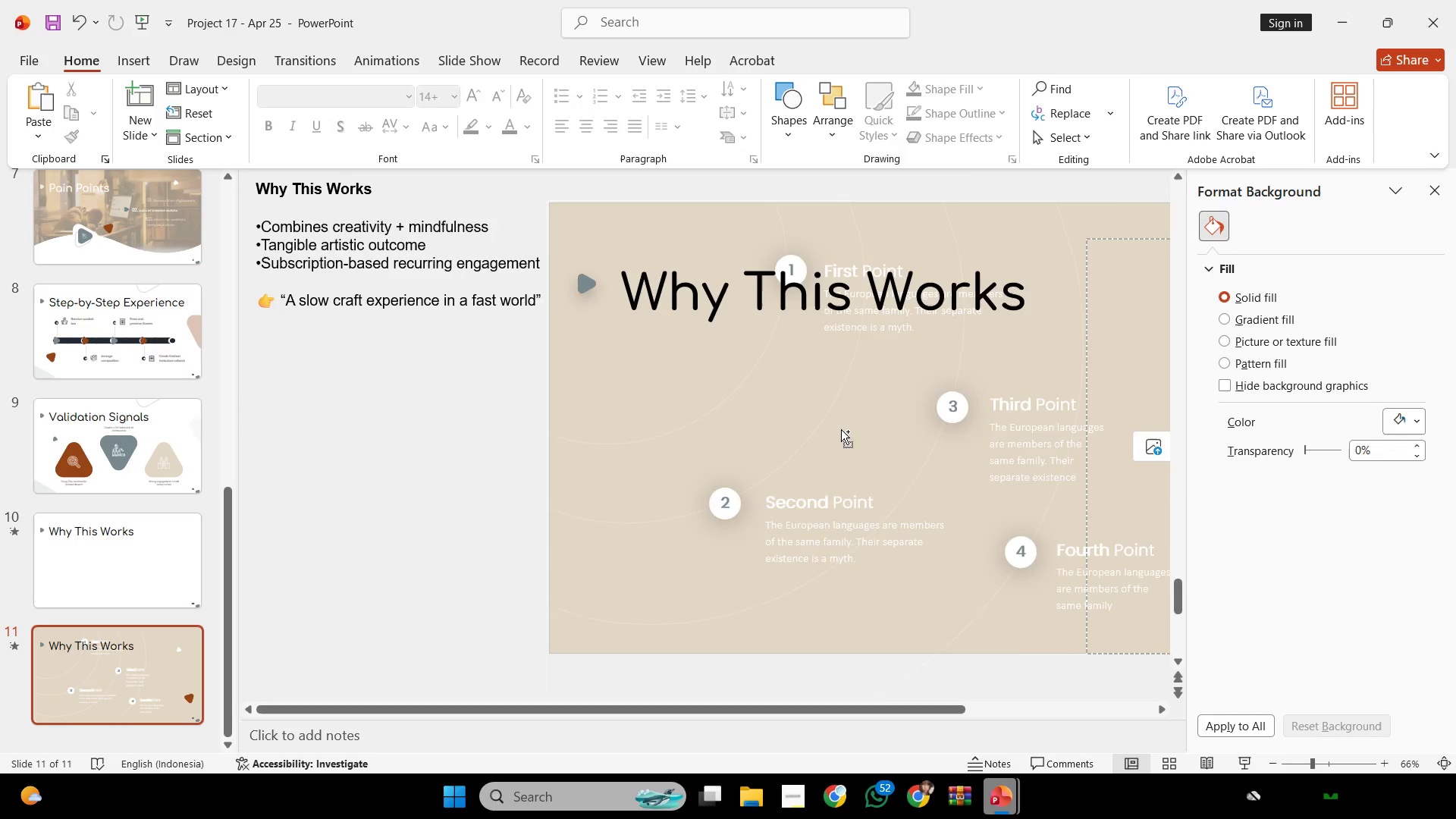 
hold_key(key=ControlLeft, duration=0.33)
scroll: coordinate [841, 429], scroll_direction: none, amount: 0.0
 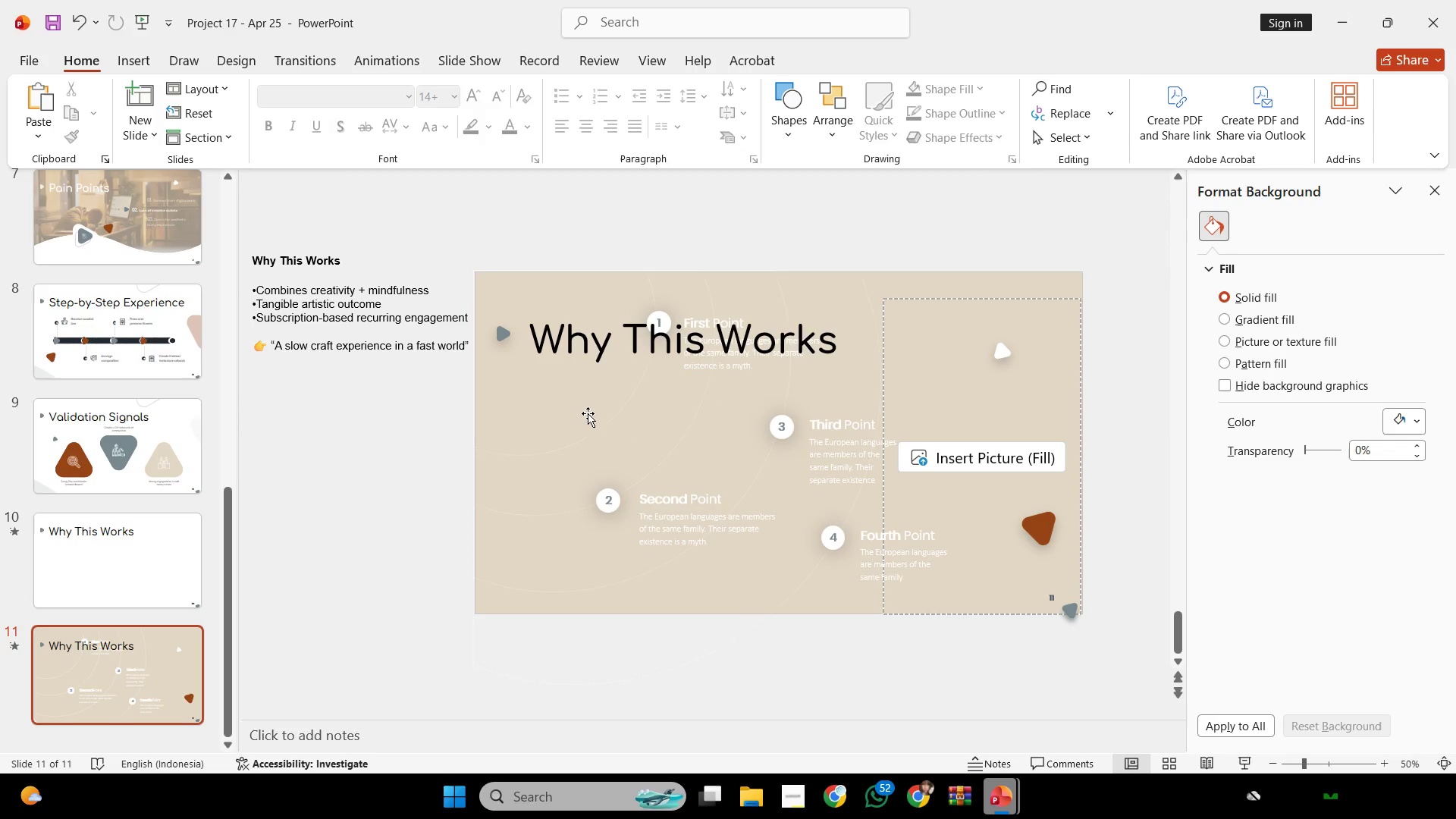 
left_click_drag(start_coordinate=[587, 413], to_coordinate=[843, 276])
 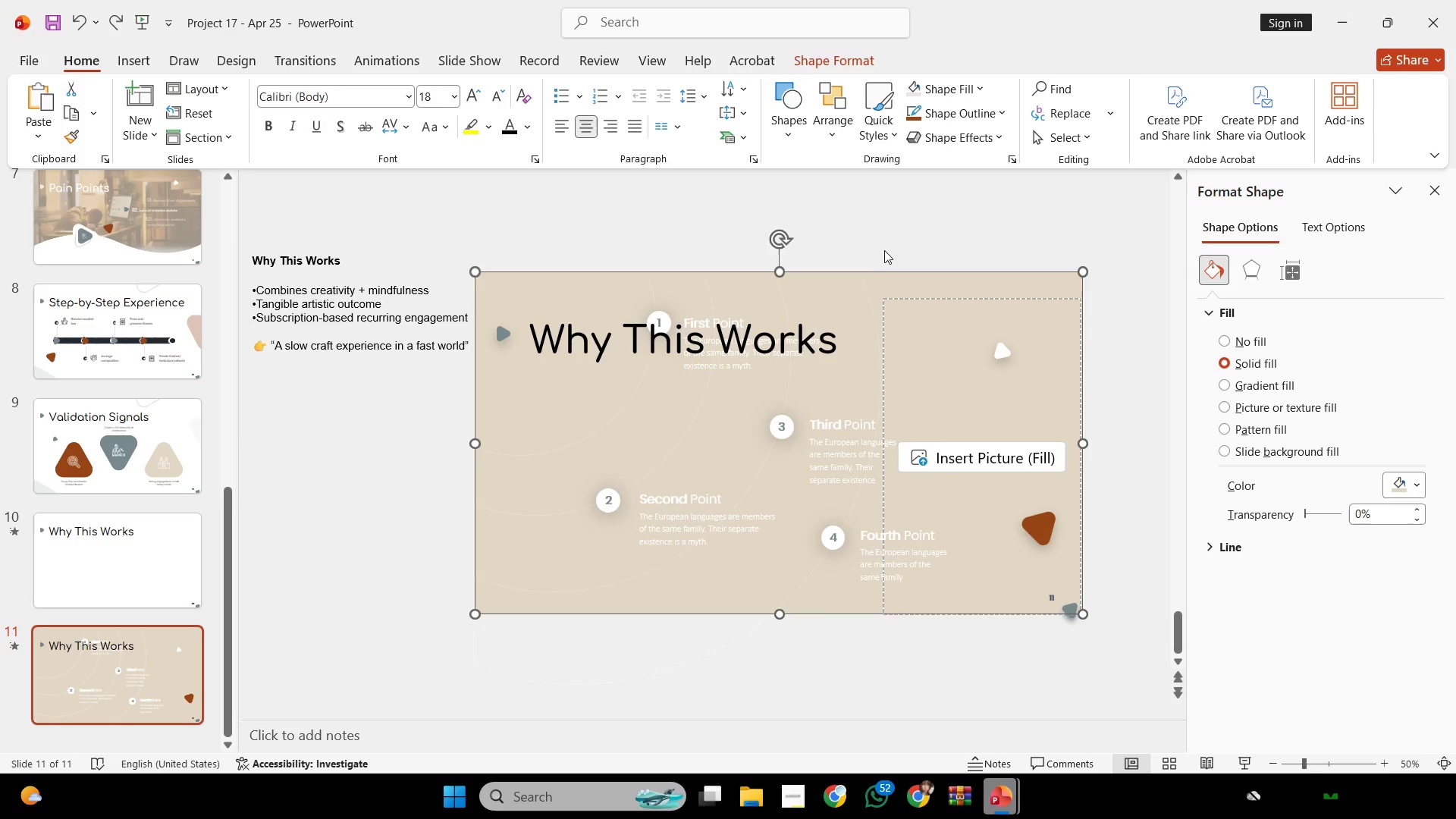 
key(Control+ControlLeft)
 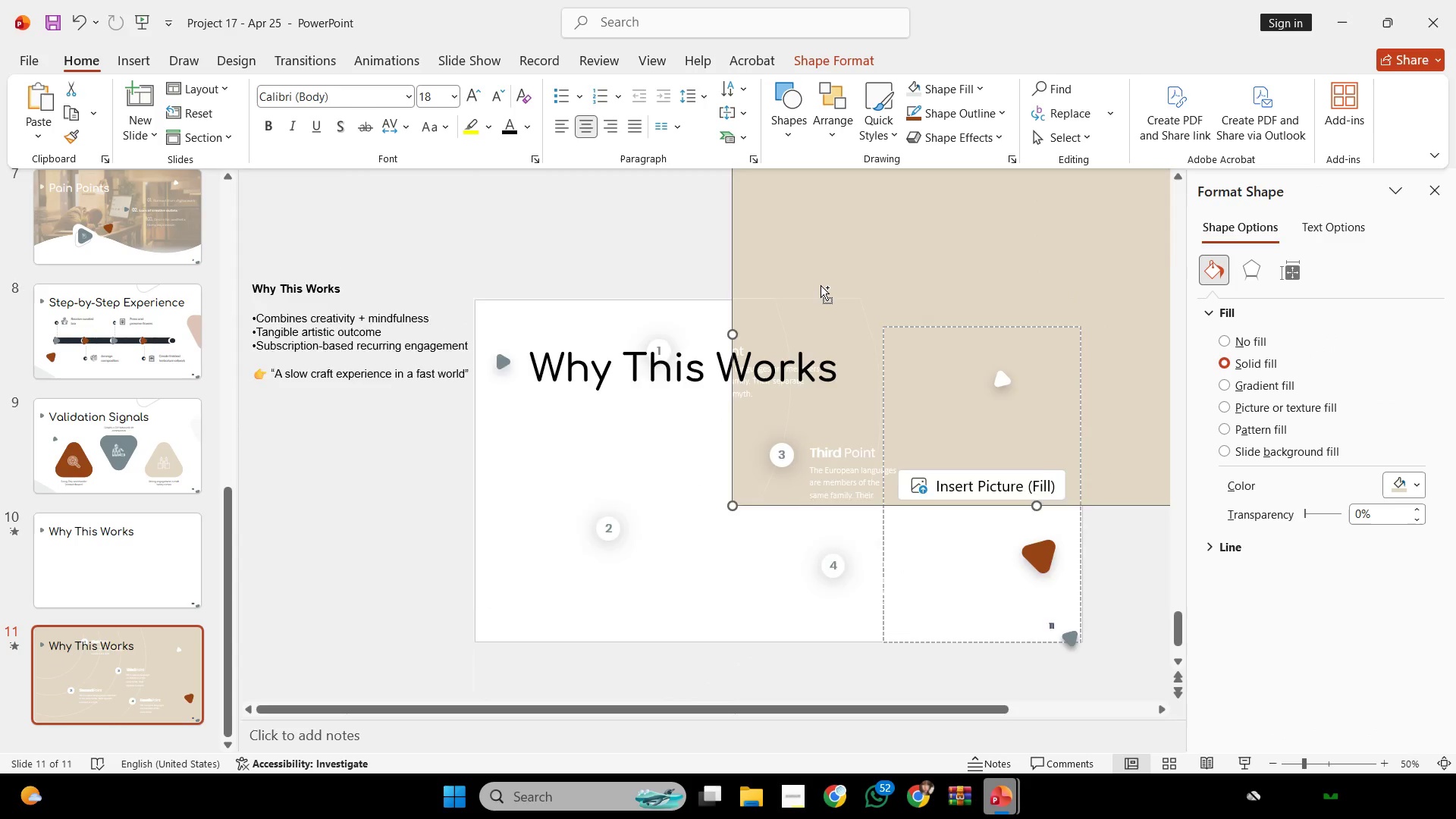 
key(Control+Z)
 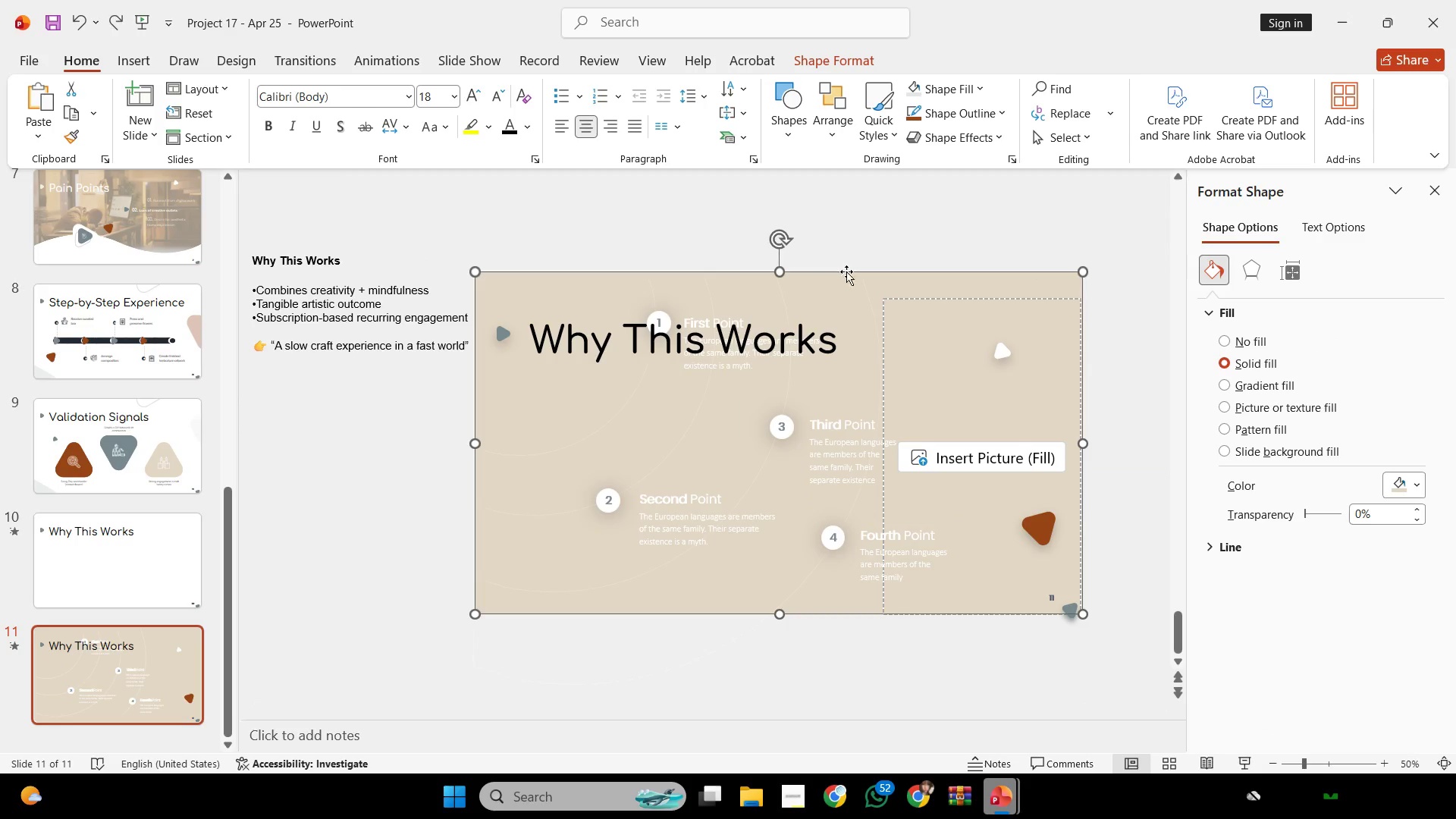 
left_click([885, 249])
 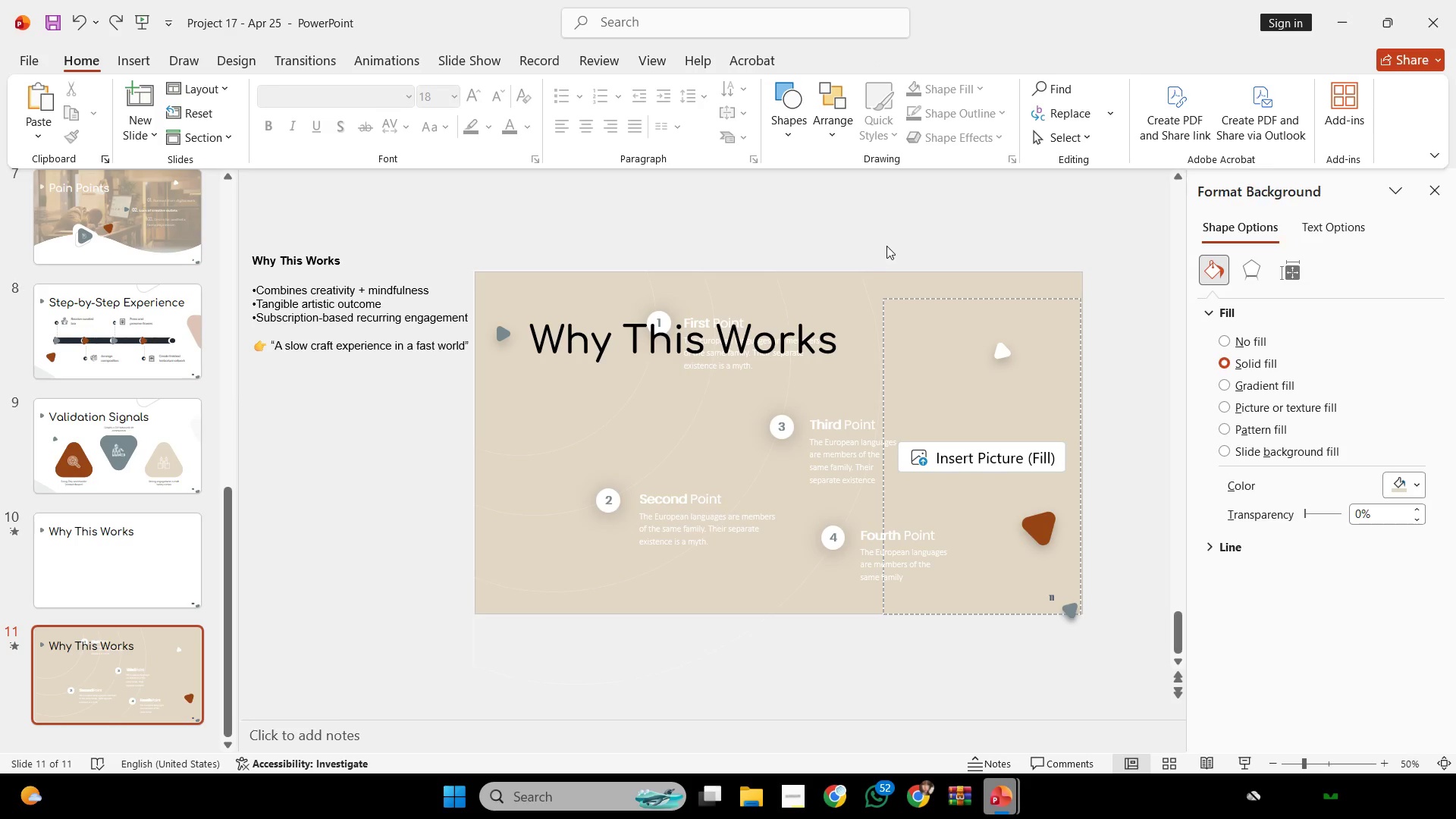 
left_click_drag(start_coordinate=[886, 246], to_coordinate=[589, 405])
 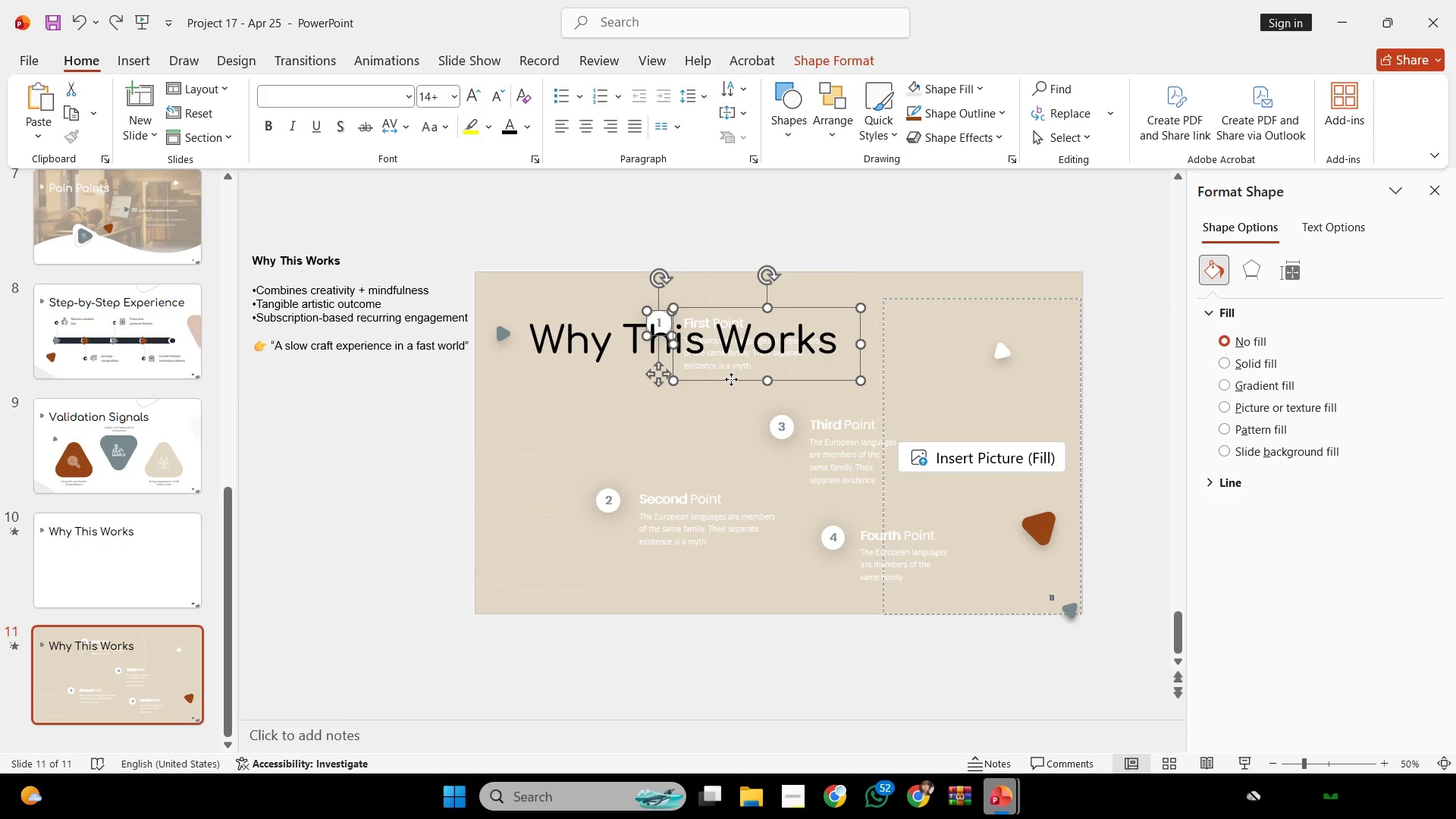 
left_click_drag(start_coordinate=[731, 379], to_coordinate=[629, 455])
 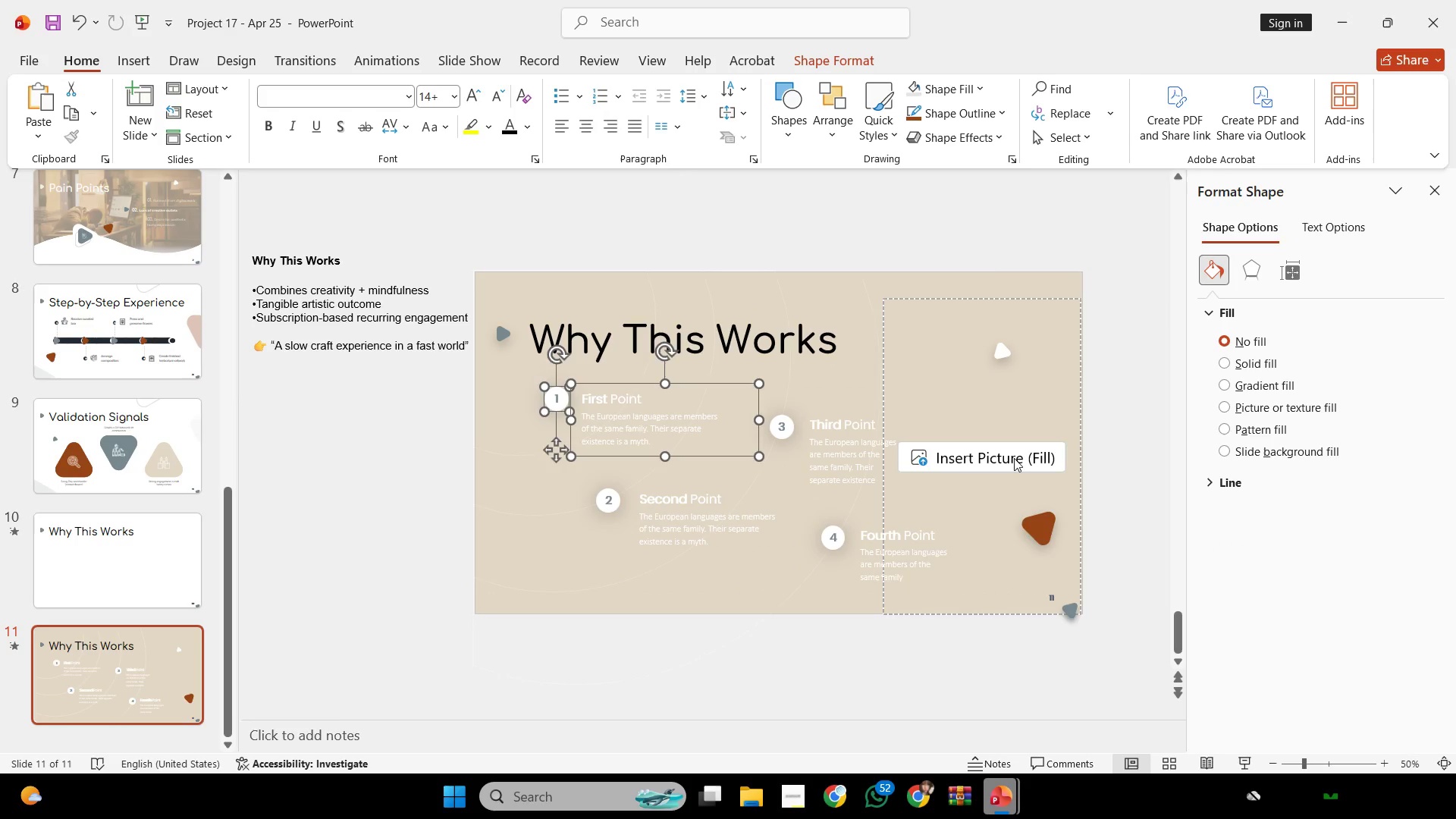 
left_click([1014, 458])
 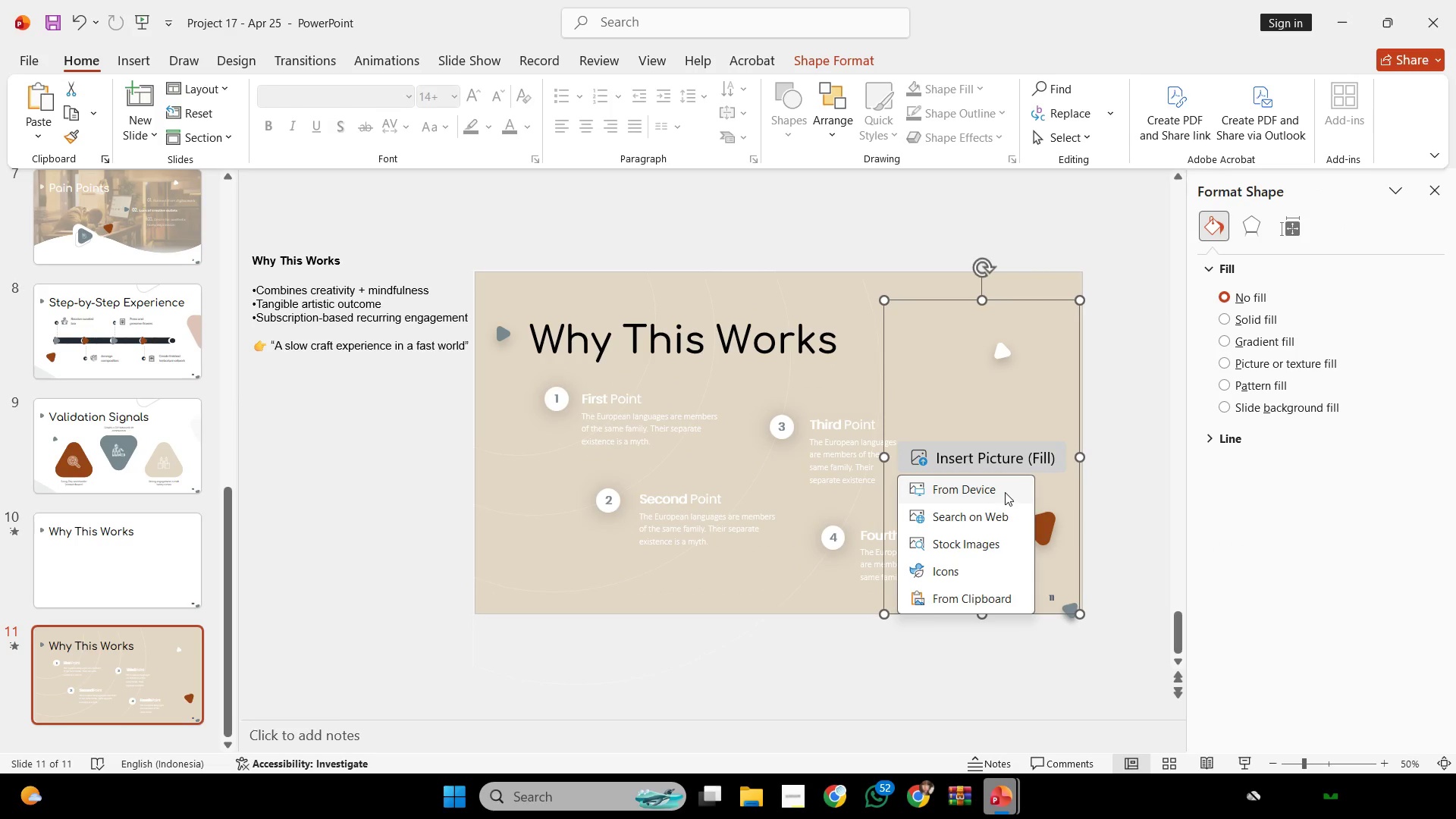 
left_click([1005, 492])
 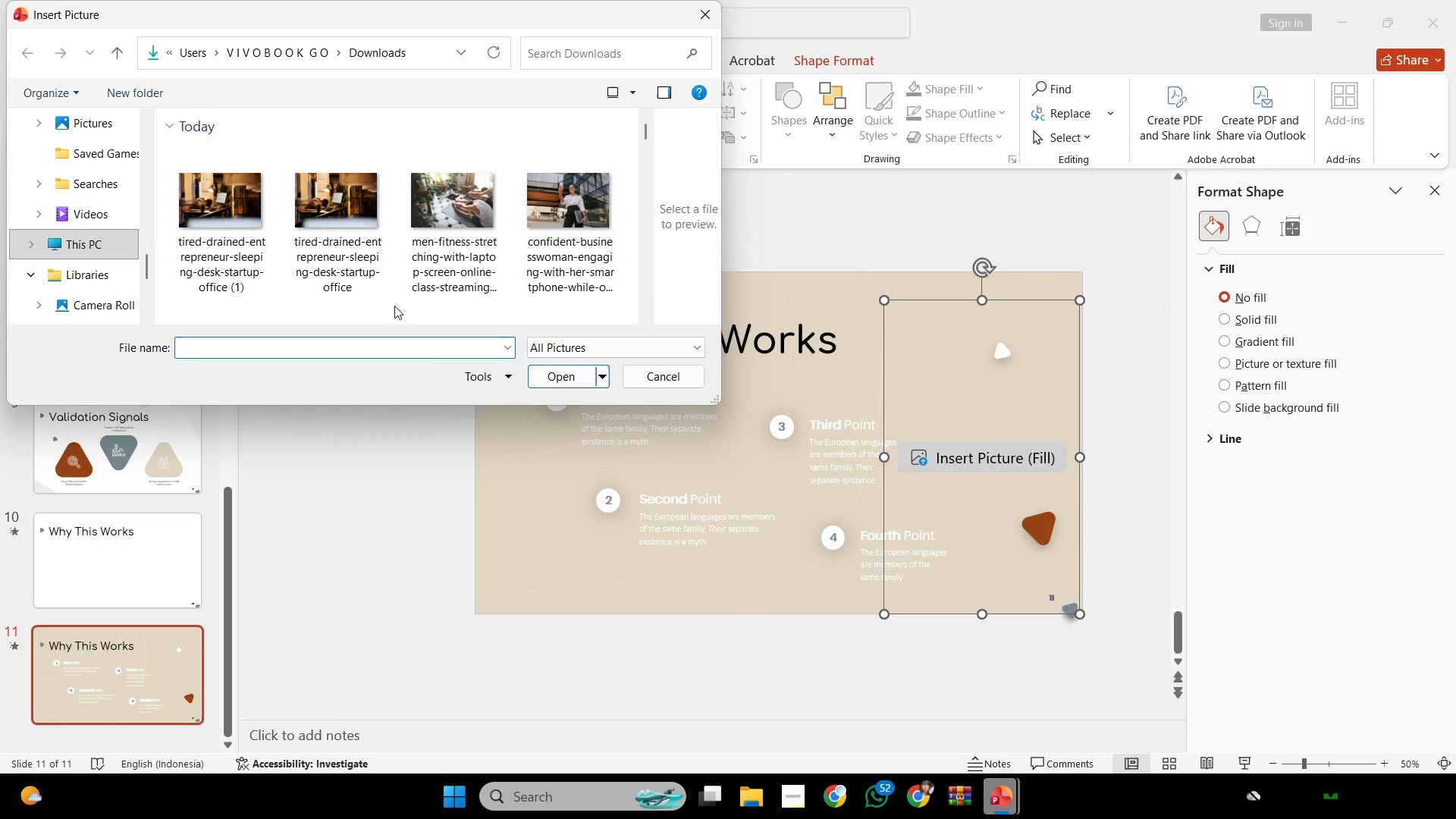 
double_click([453, 279])
 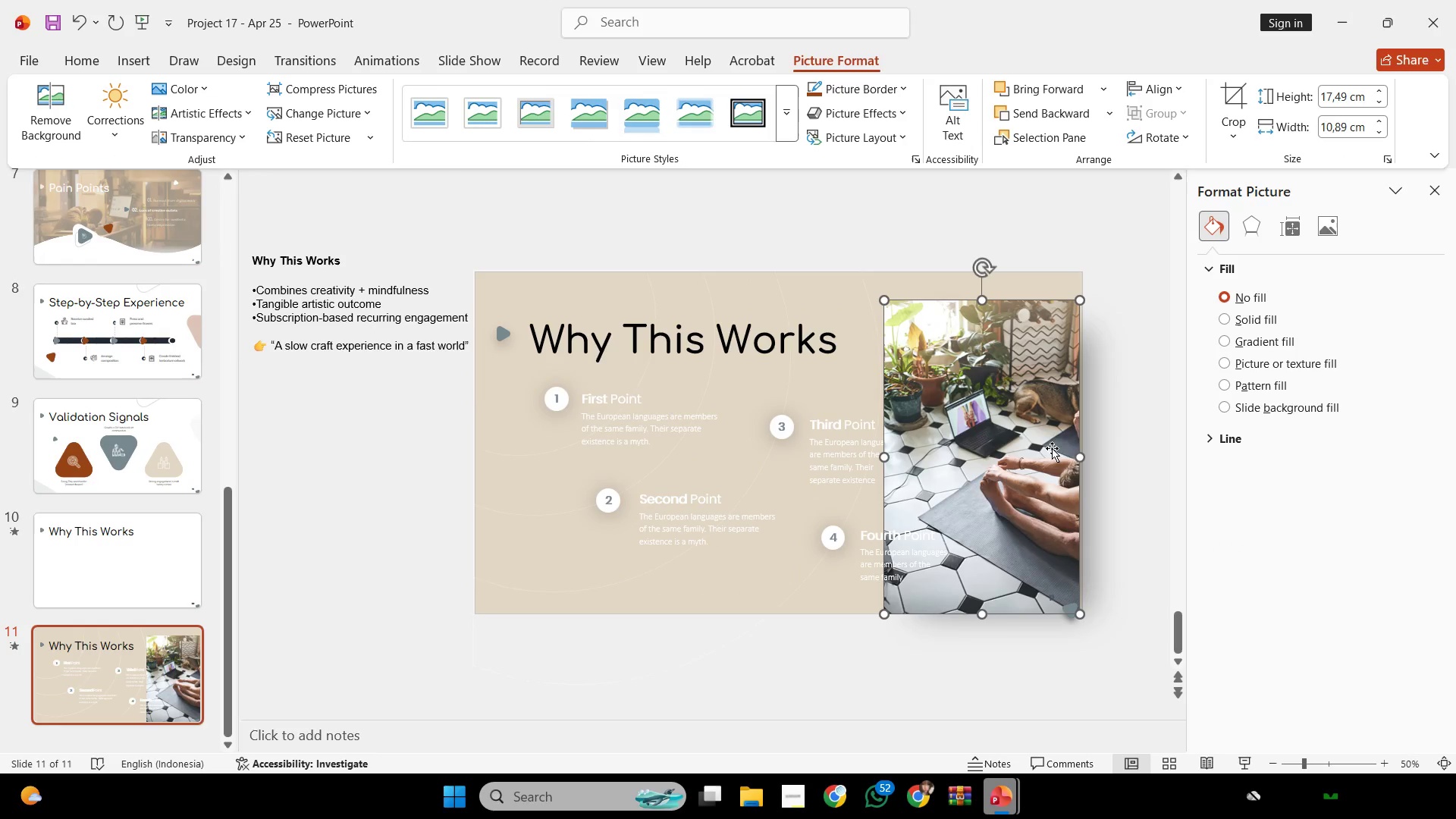 
double_click([1046, 447])
 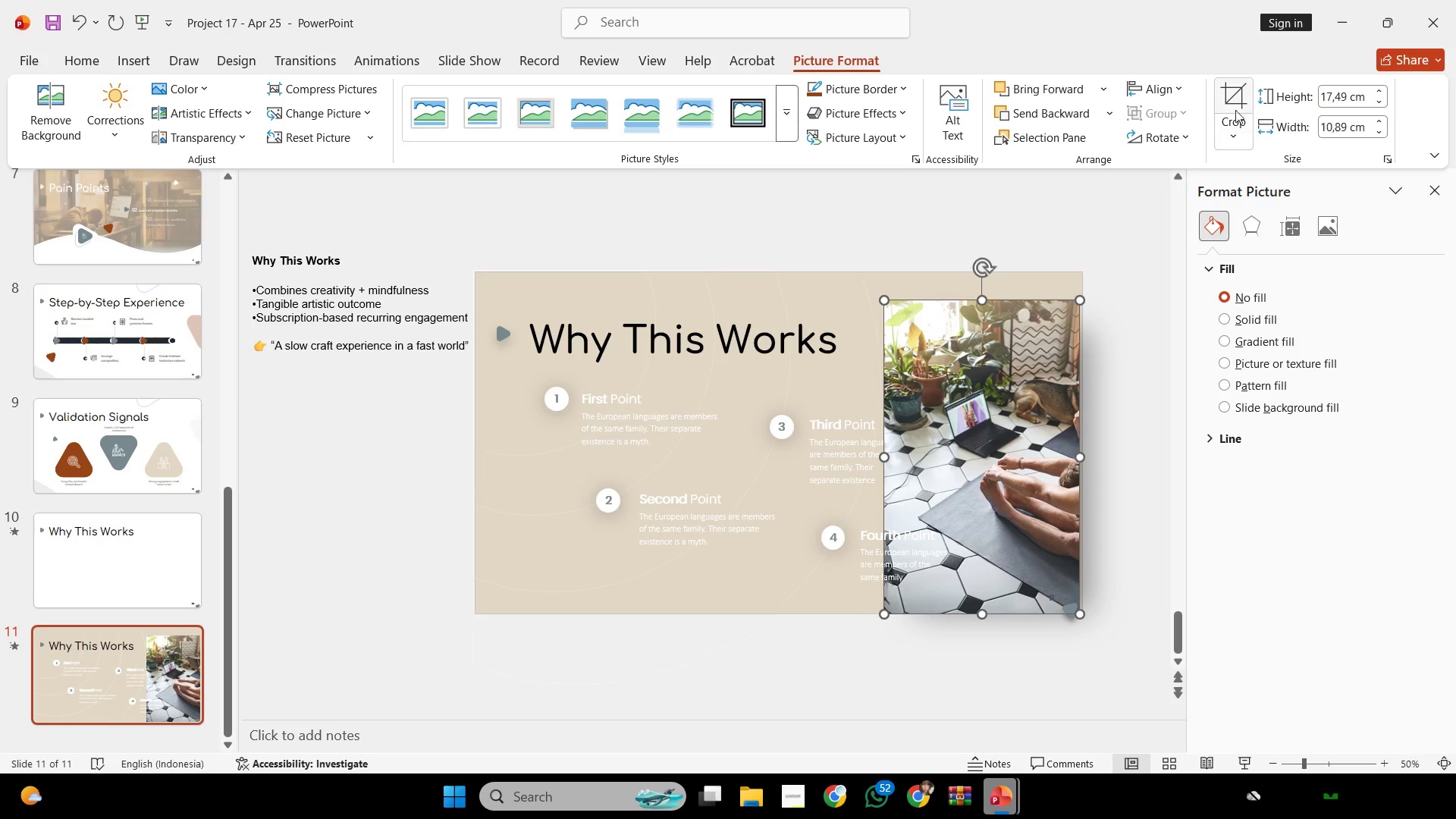 
left_click([1224, 97])
 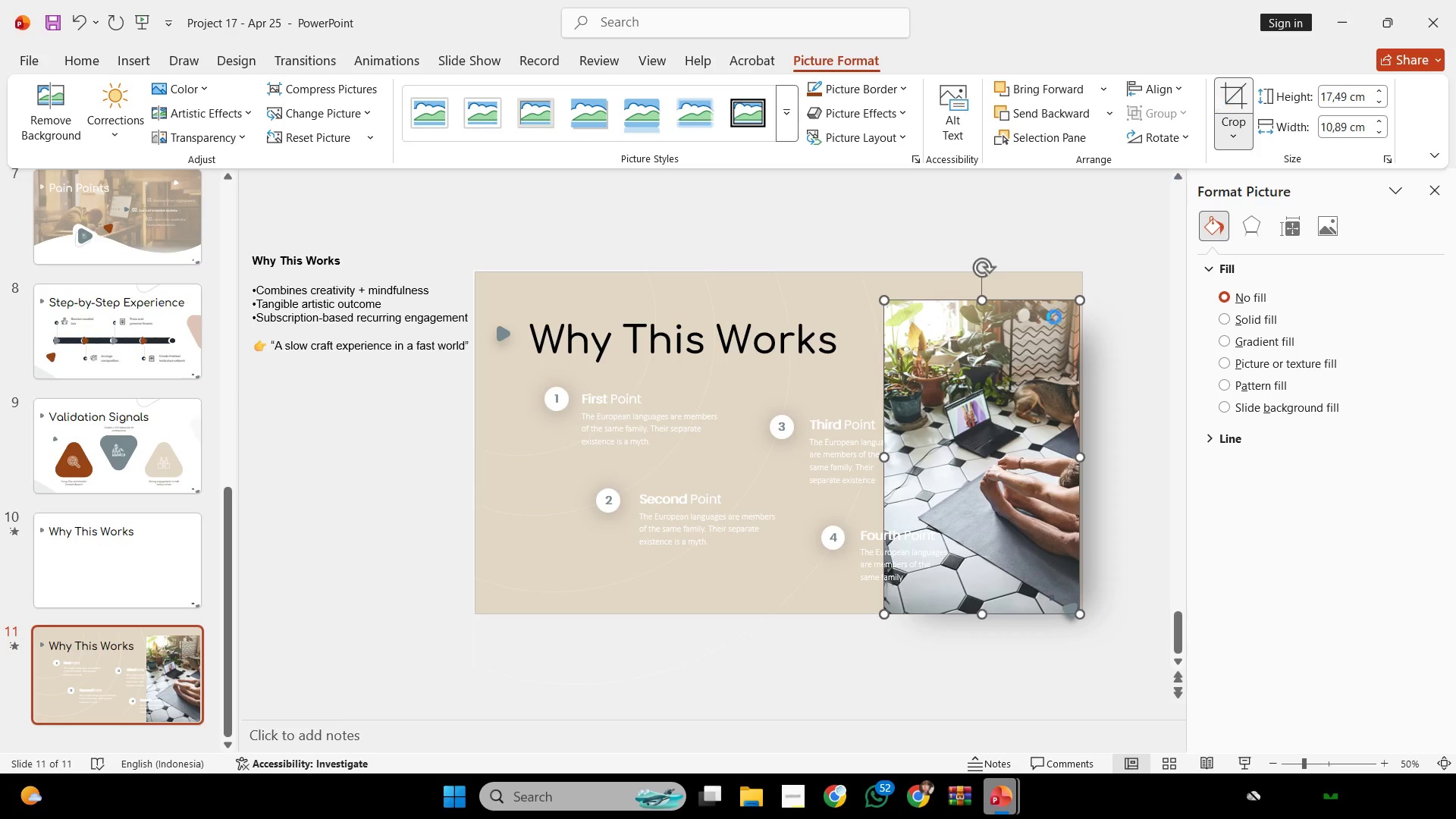 
hold_key(key=ShiftLeft, duration=2.3)
left_click_drag(start_coordinate=[1007, 494], to_coordinate=[1113, 526])
 